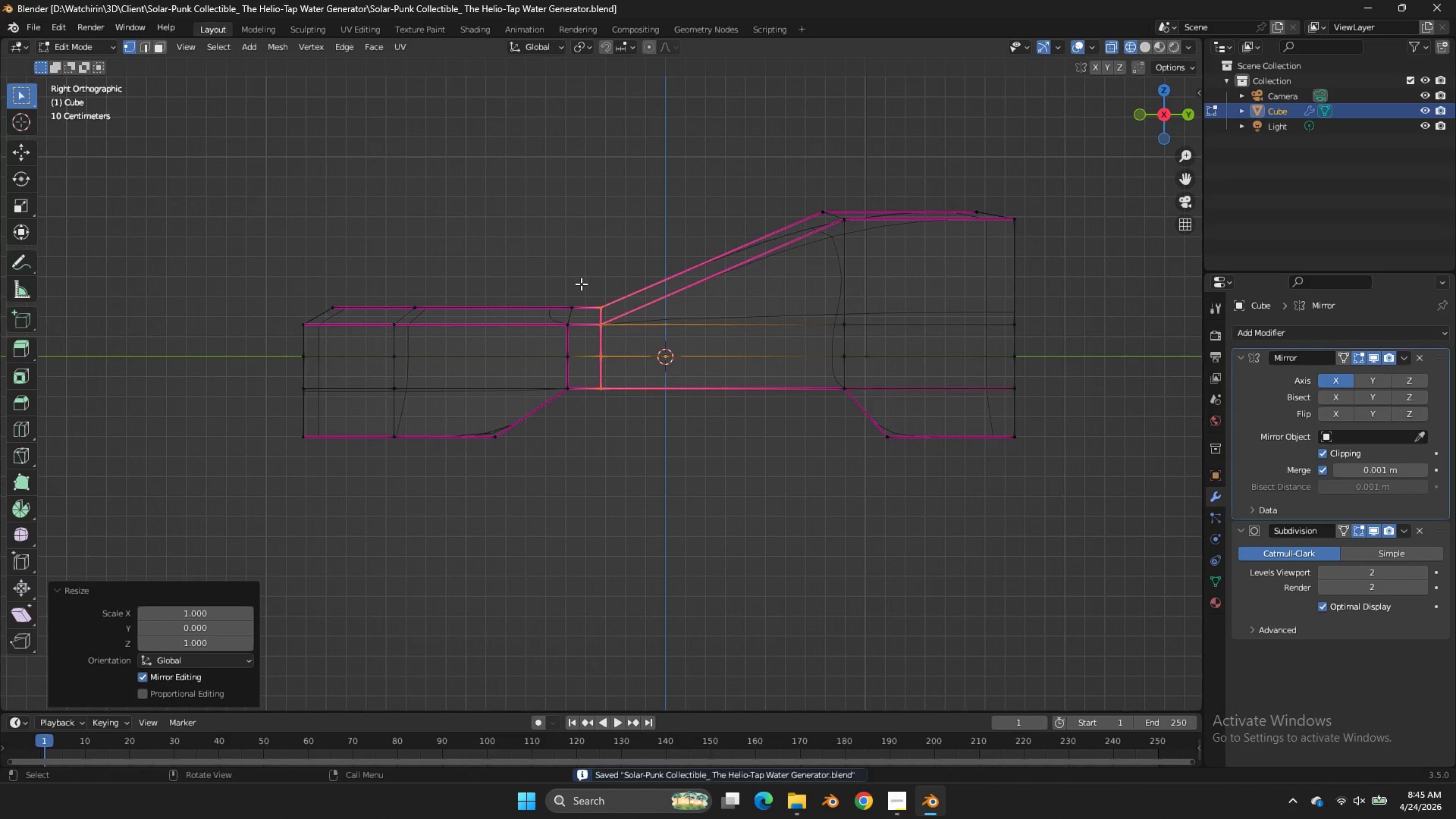 
left_click_drag(start_coordinate=[586, 289], to_coordinate=[562, 422])
 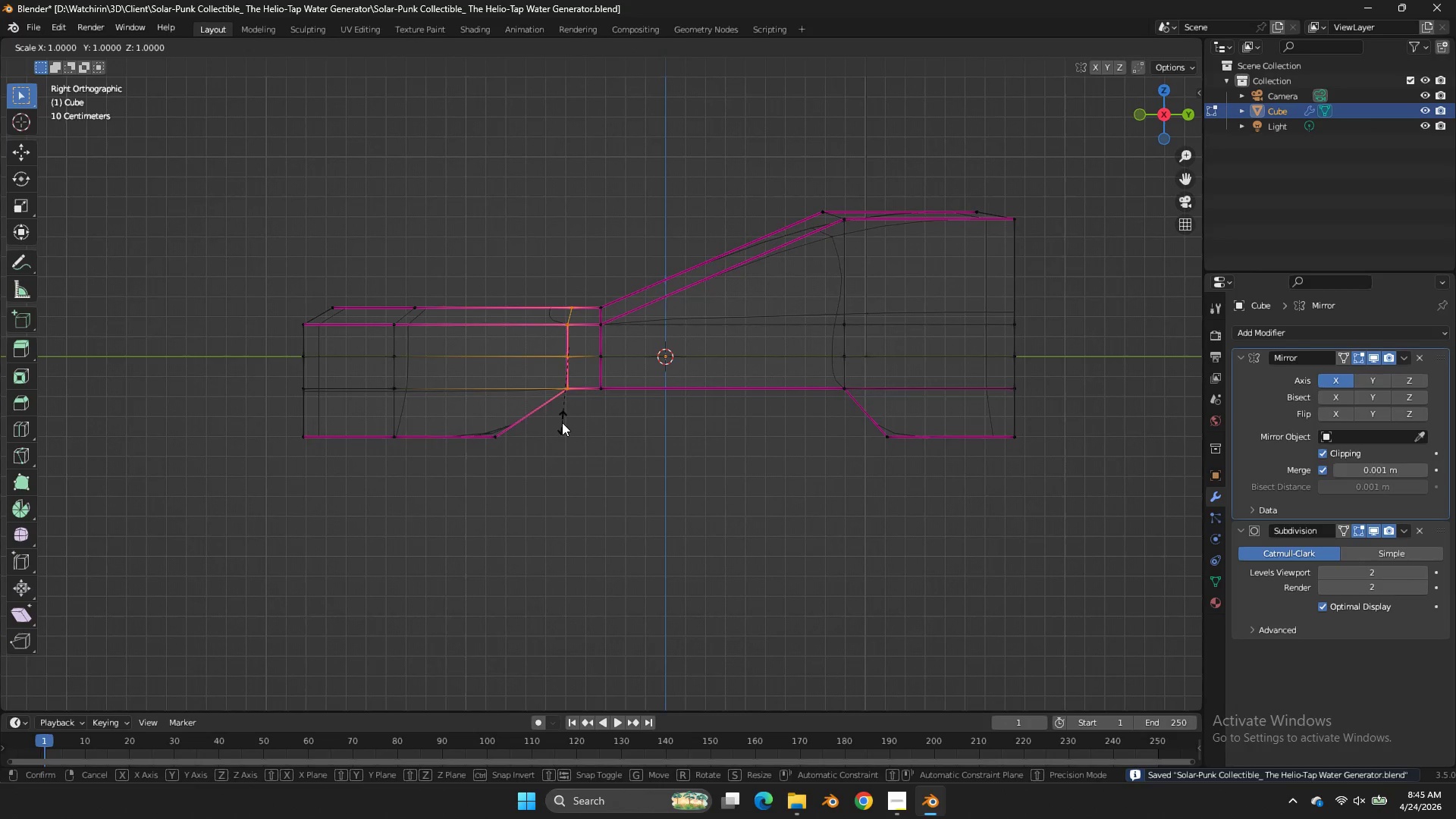 
type(sy0)
 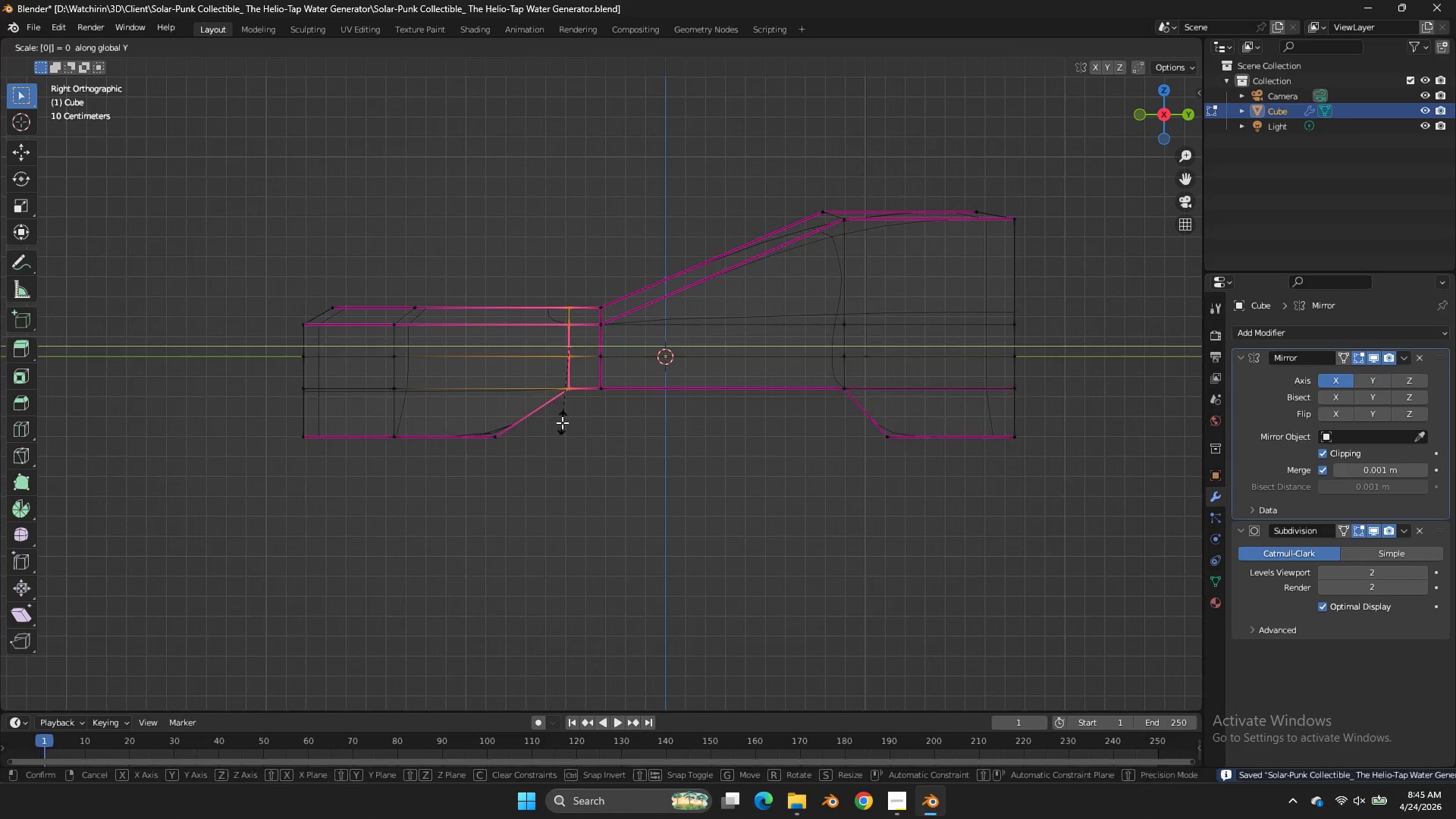 
key(Enter)
 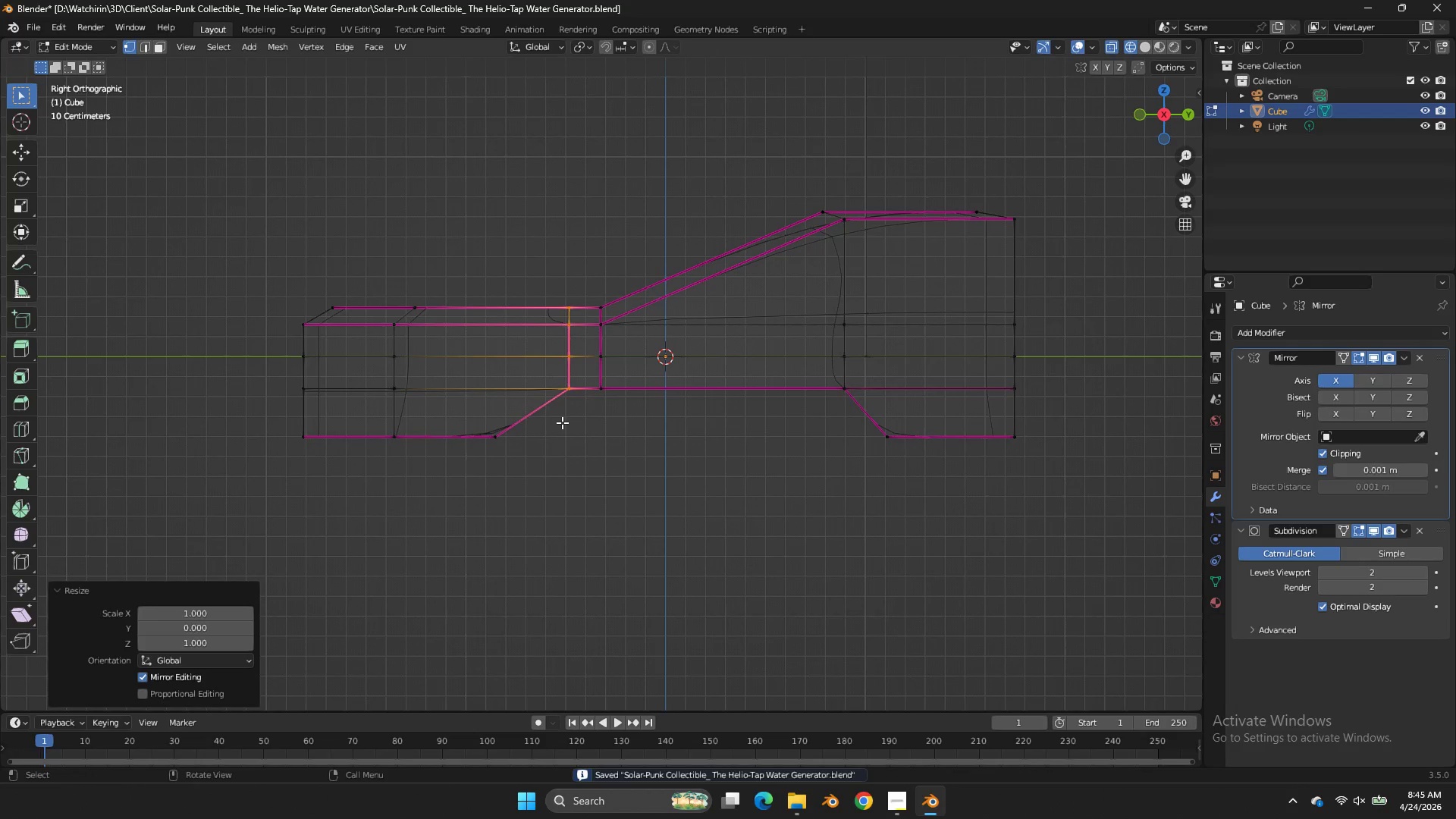 
key(Shift+ShiftLeft)
 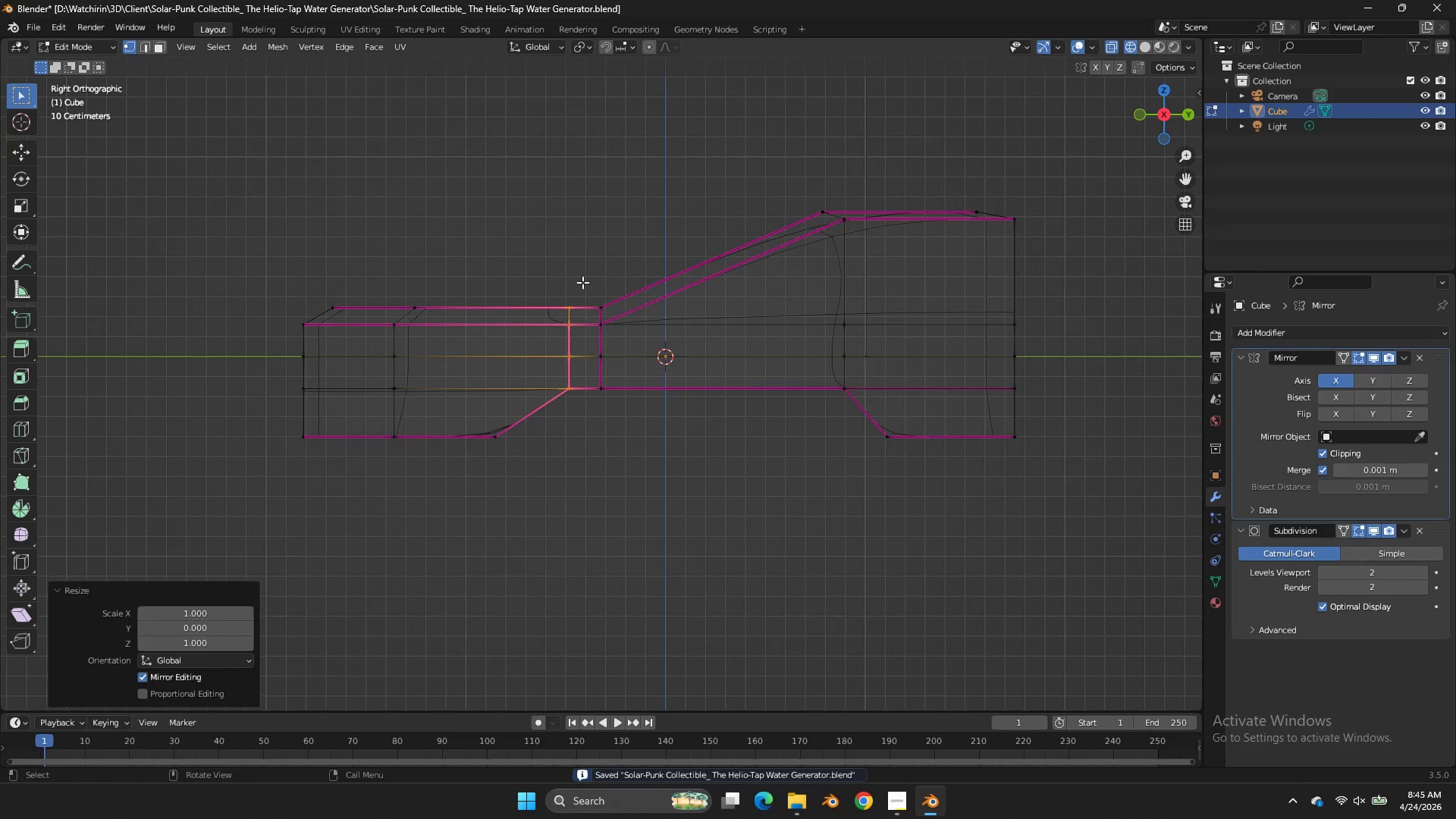 
left_click_drag(start_coordinate=[582, 282], to_coordinate=[557, 342])
 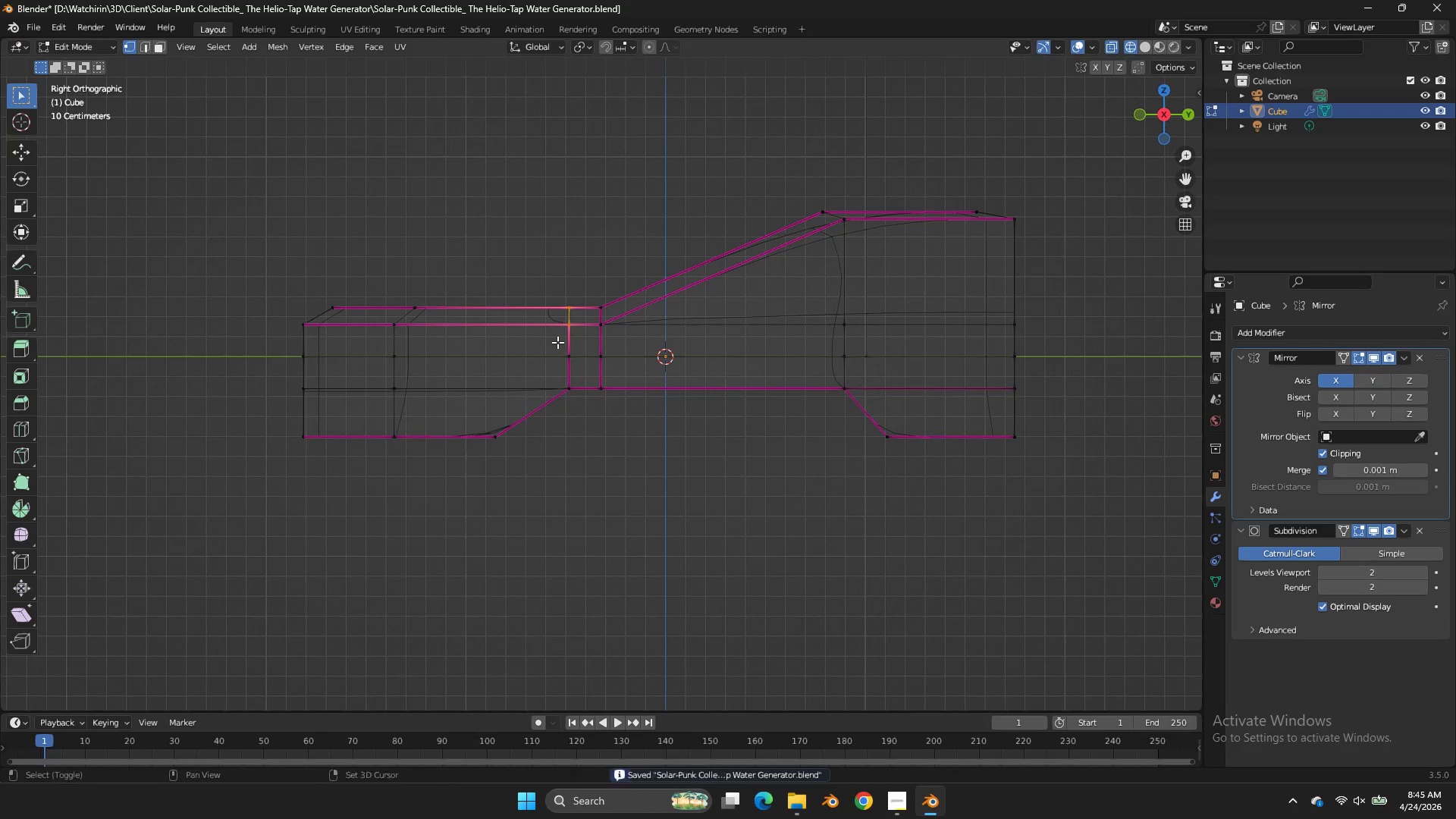 
key(Shift+E)
 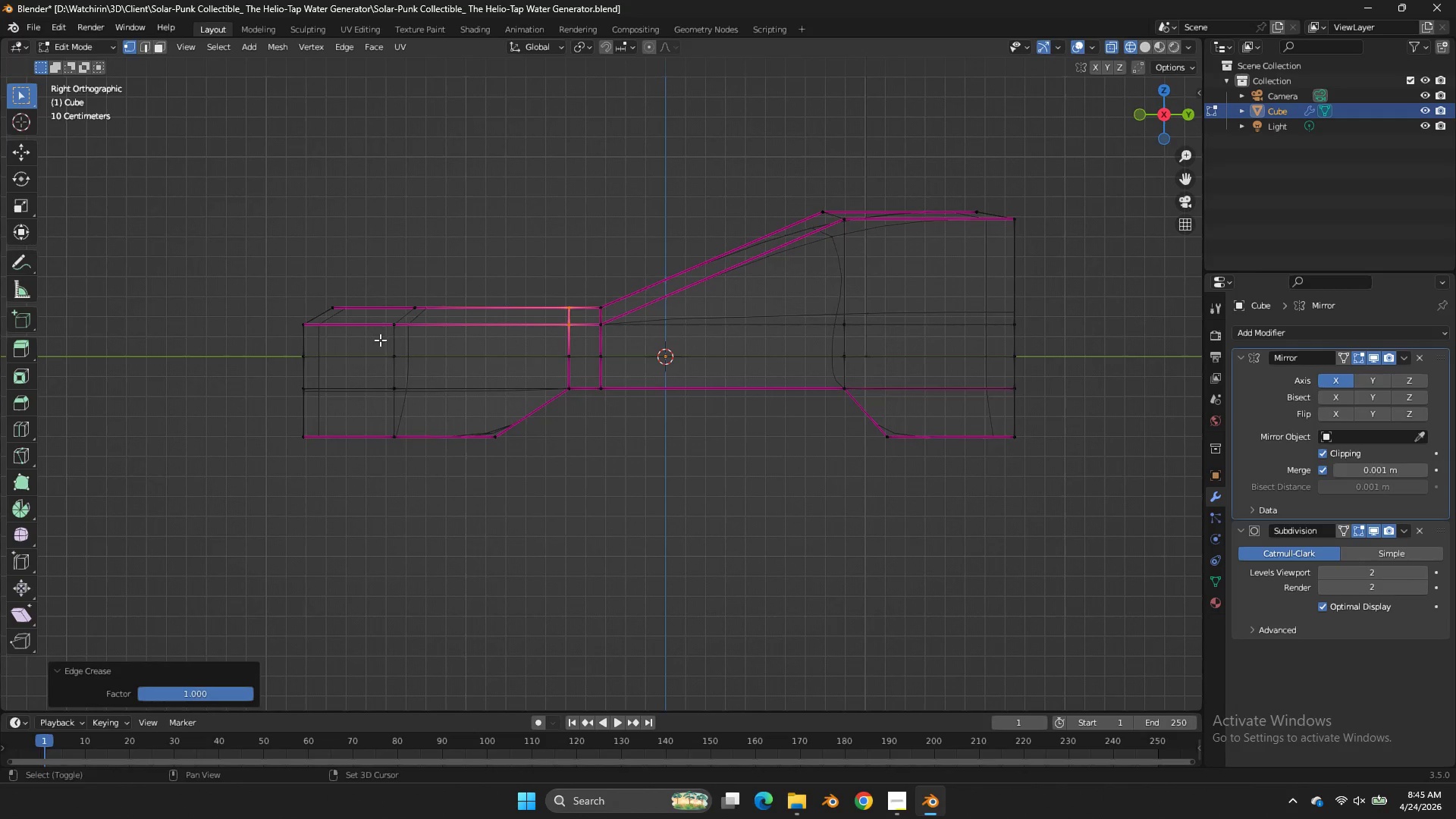 
left_click_drag(start_coordinate=[380, 340], to_coordinate=[390, 337])
 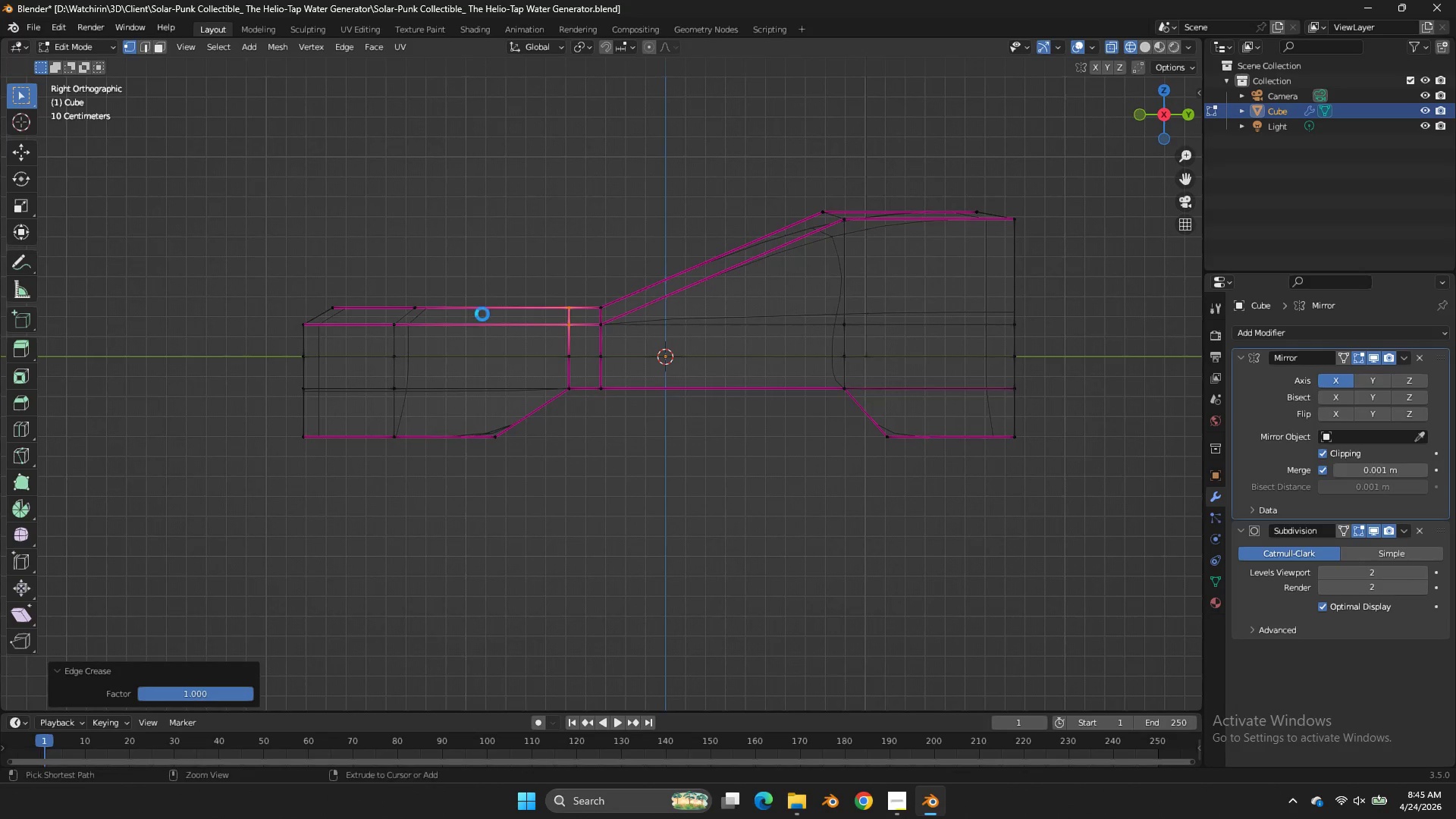 
key(Control+ControlLeft)
 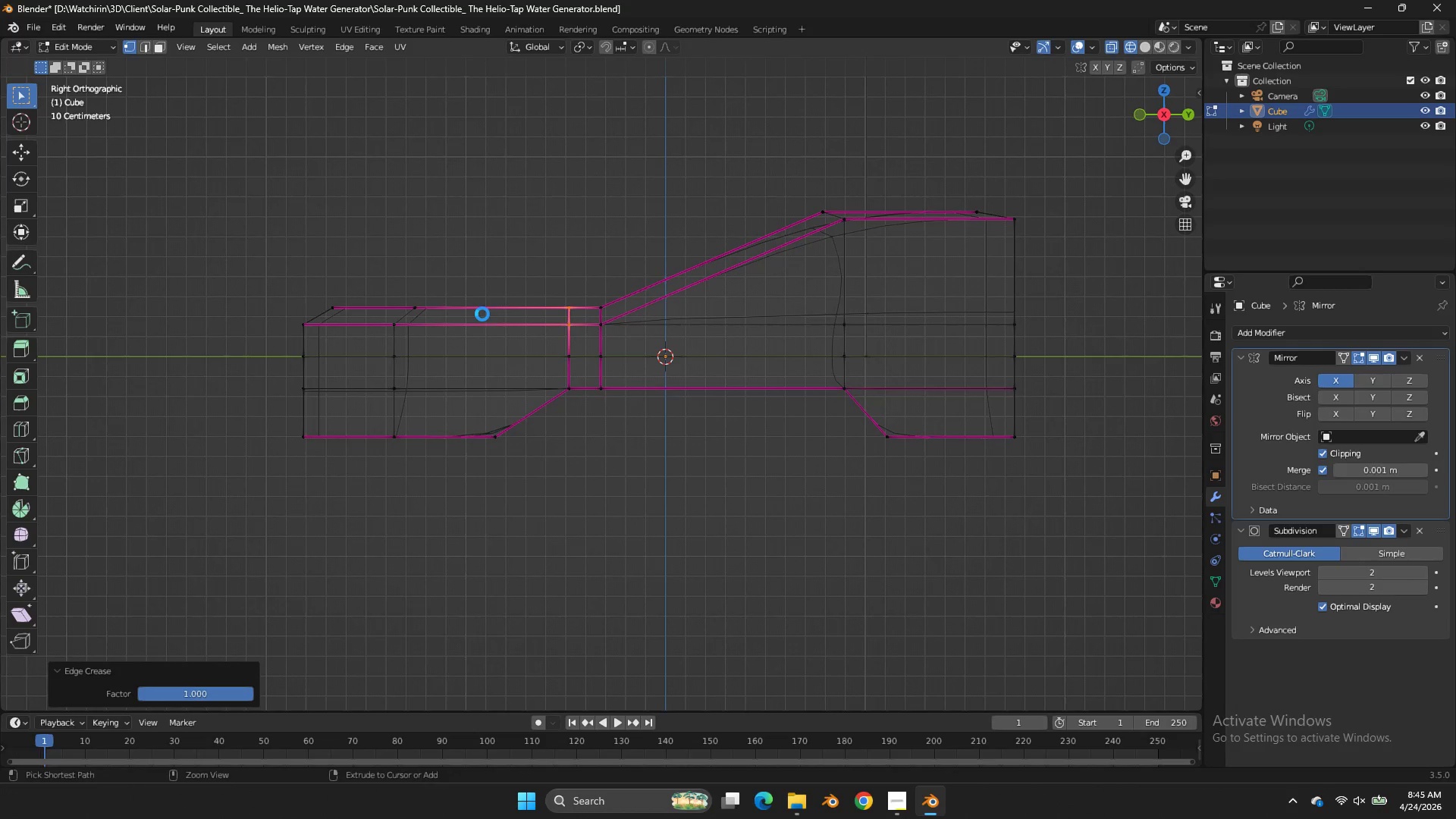 
key(Control+S)
 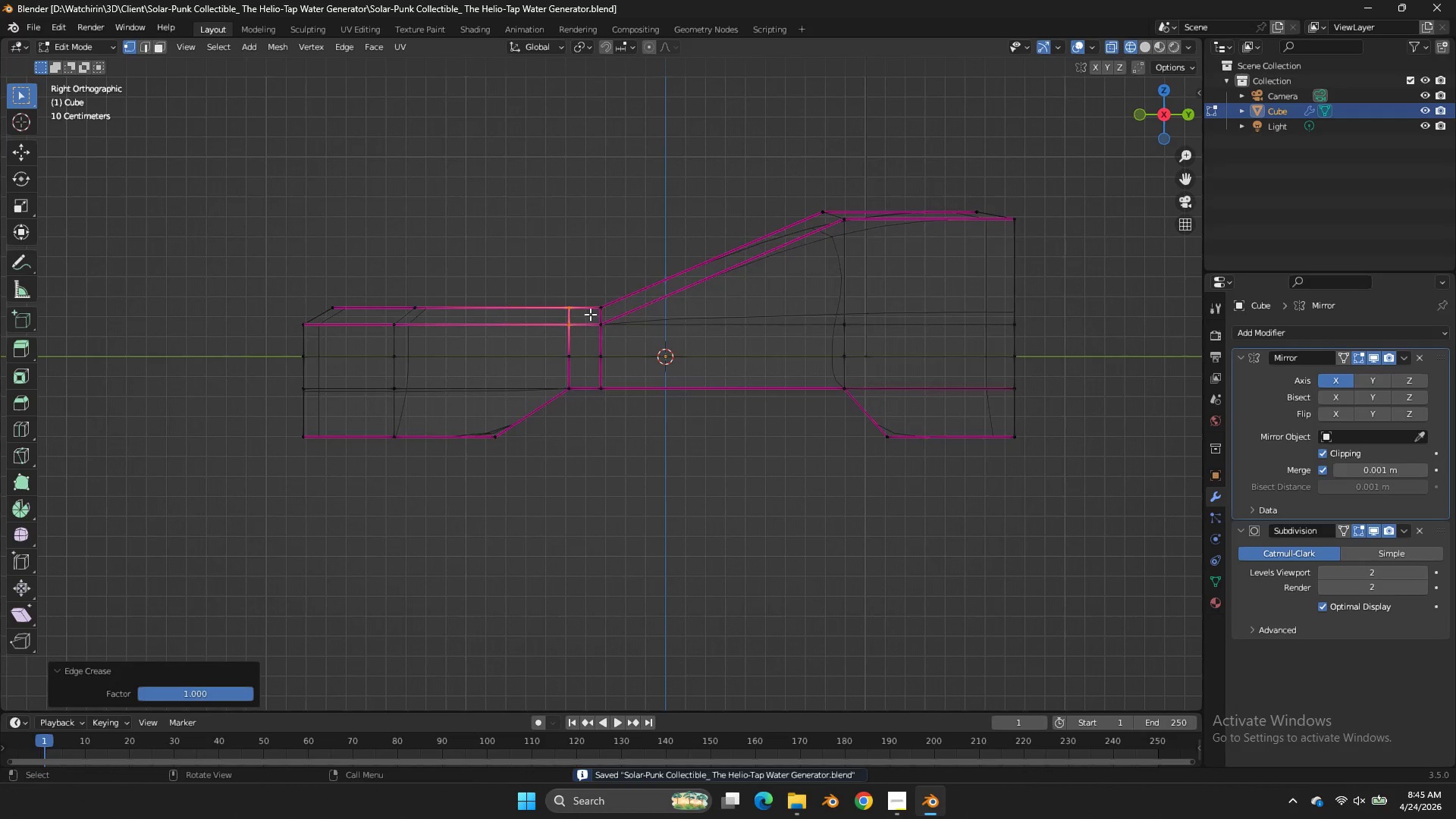 
key(Z)
 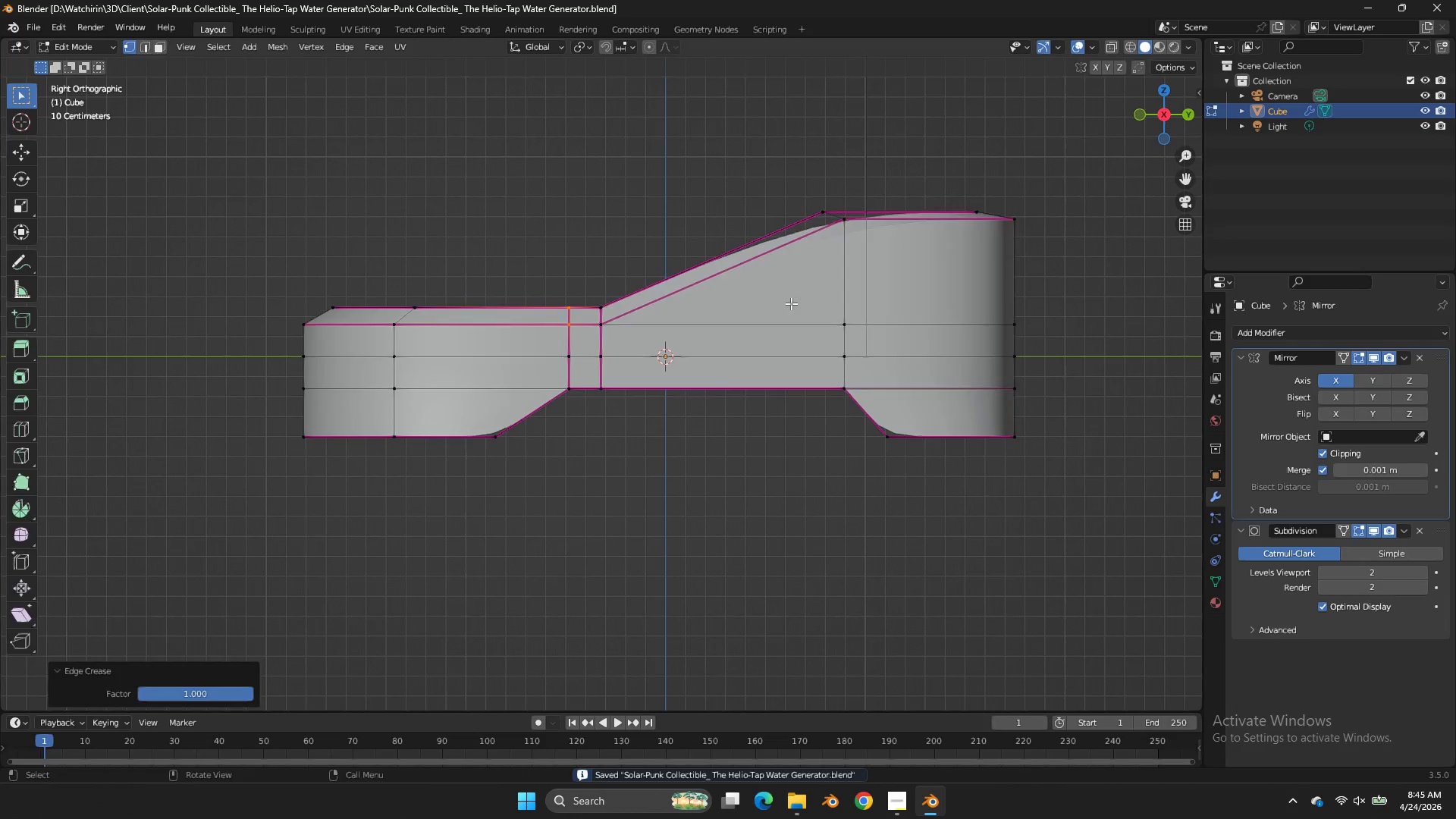 
key(Tab)
 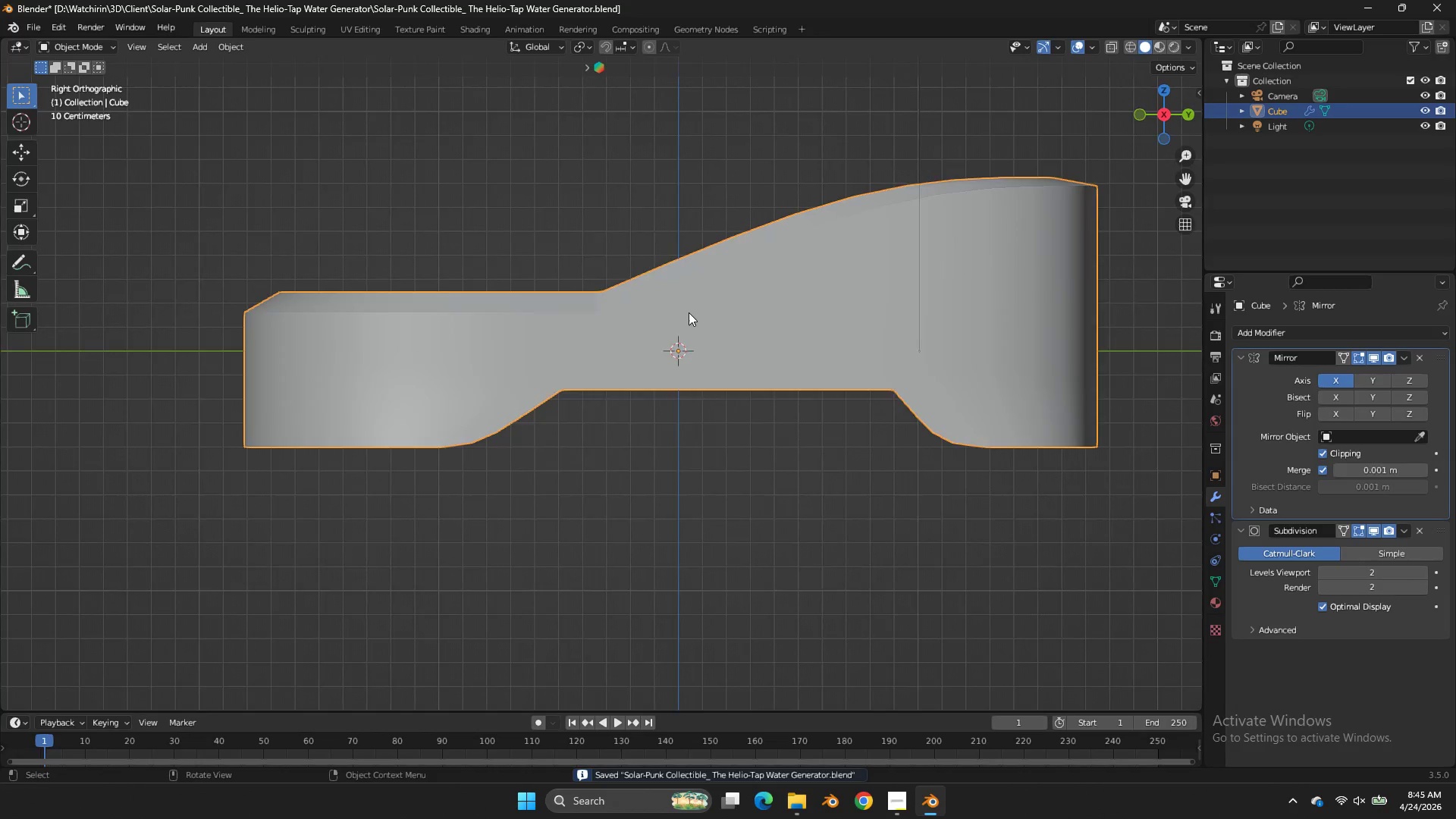 
key(Tab)
 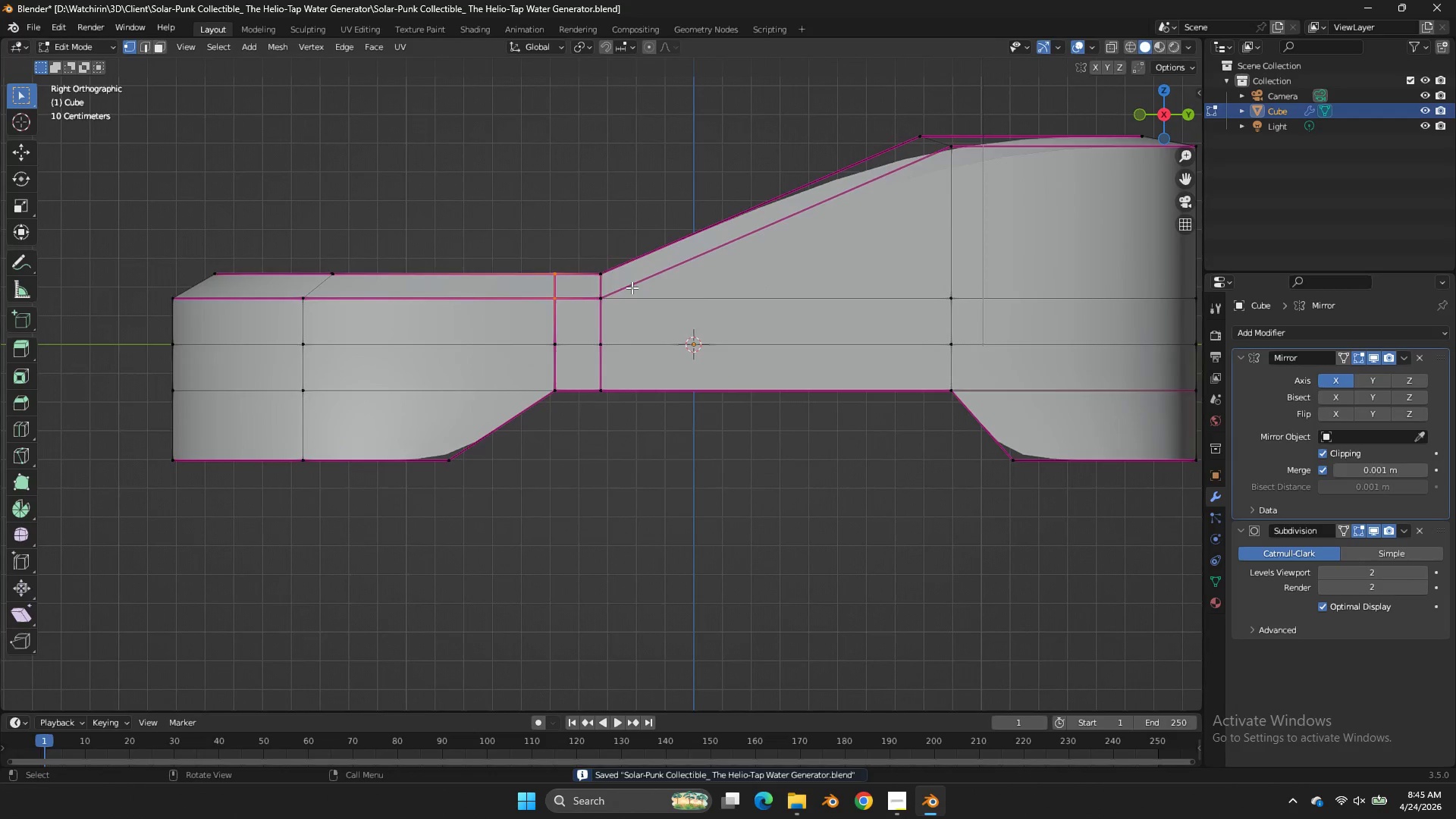 
key(Z)
 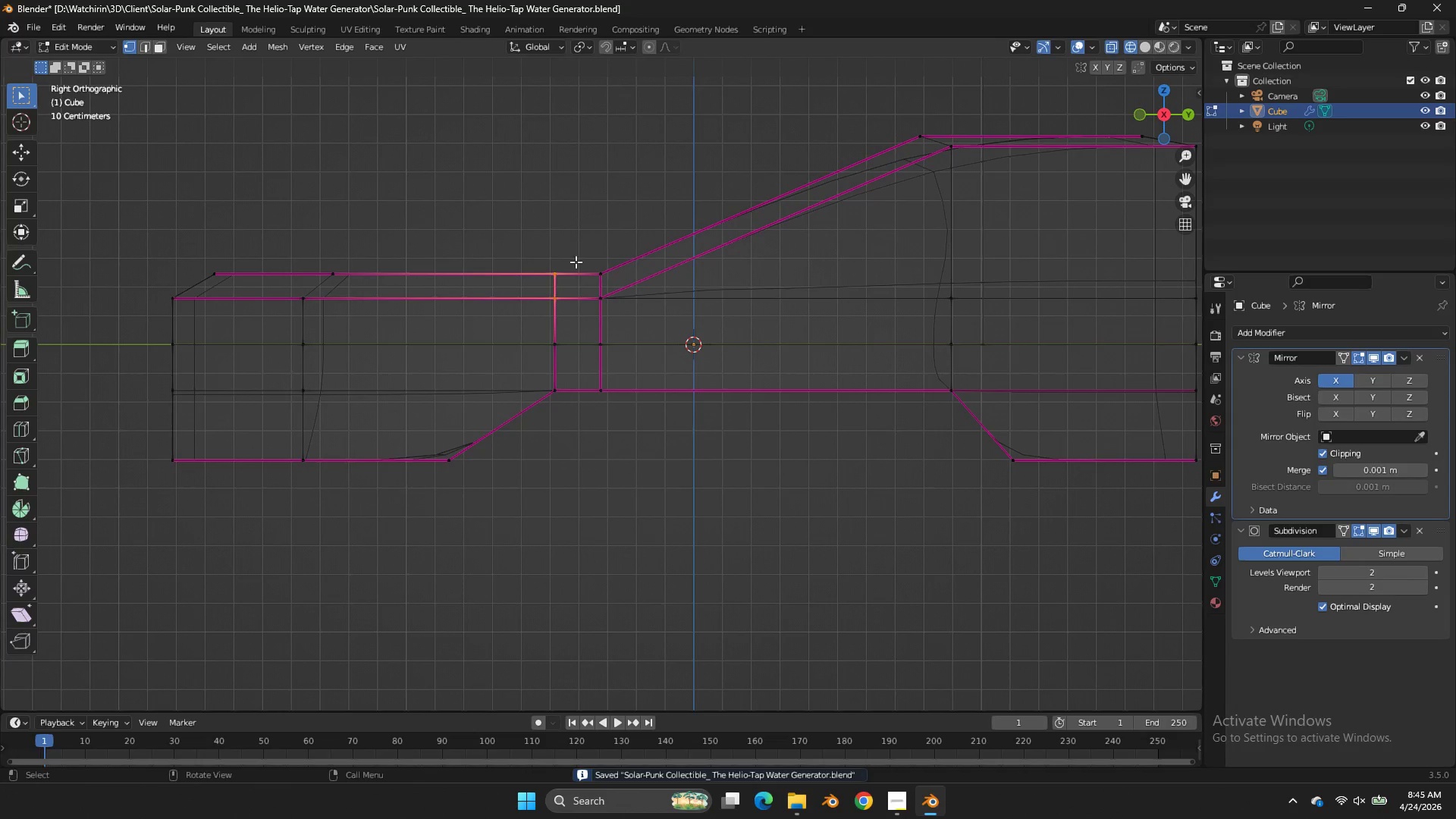 
scroll: coordinate [689, 312], scroll_direction: up, amount: 2.0
 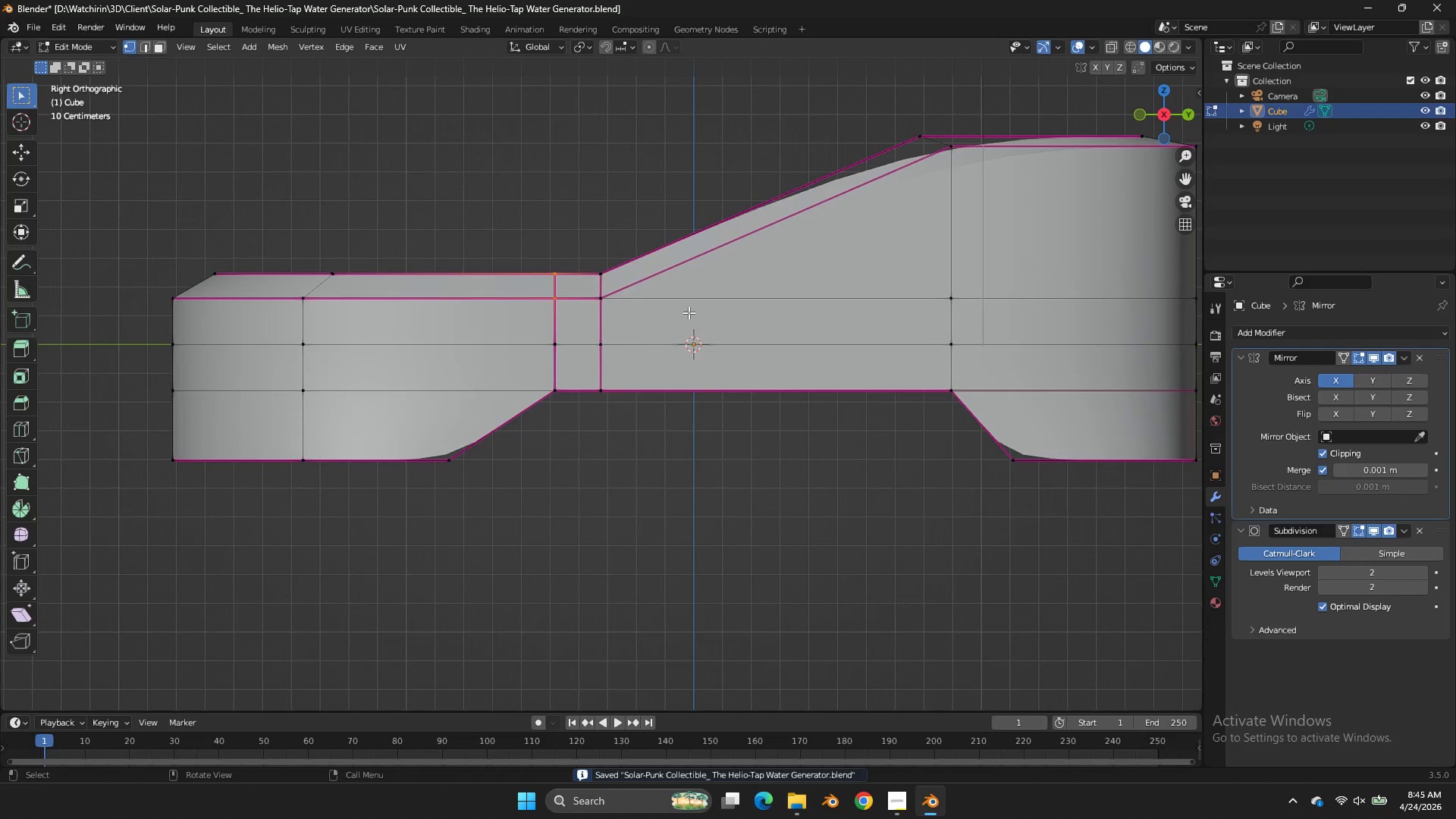 
left_click_drag(start_coordinate=[577, 249], to_coordinate=[541, 423])
 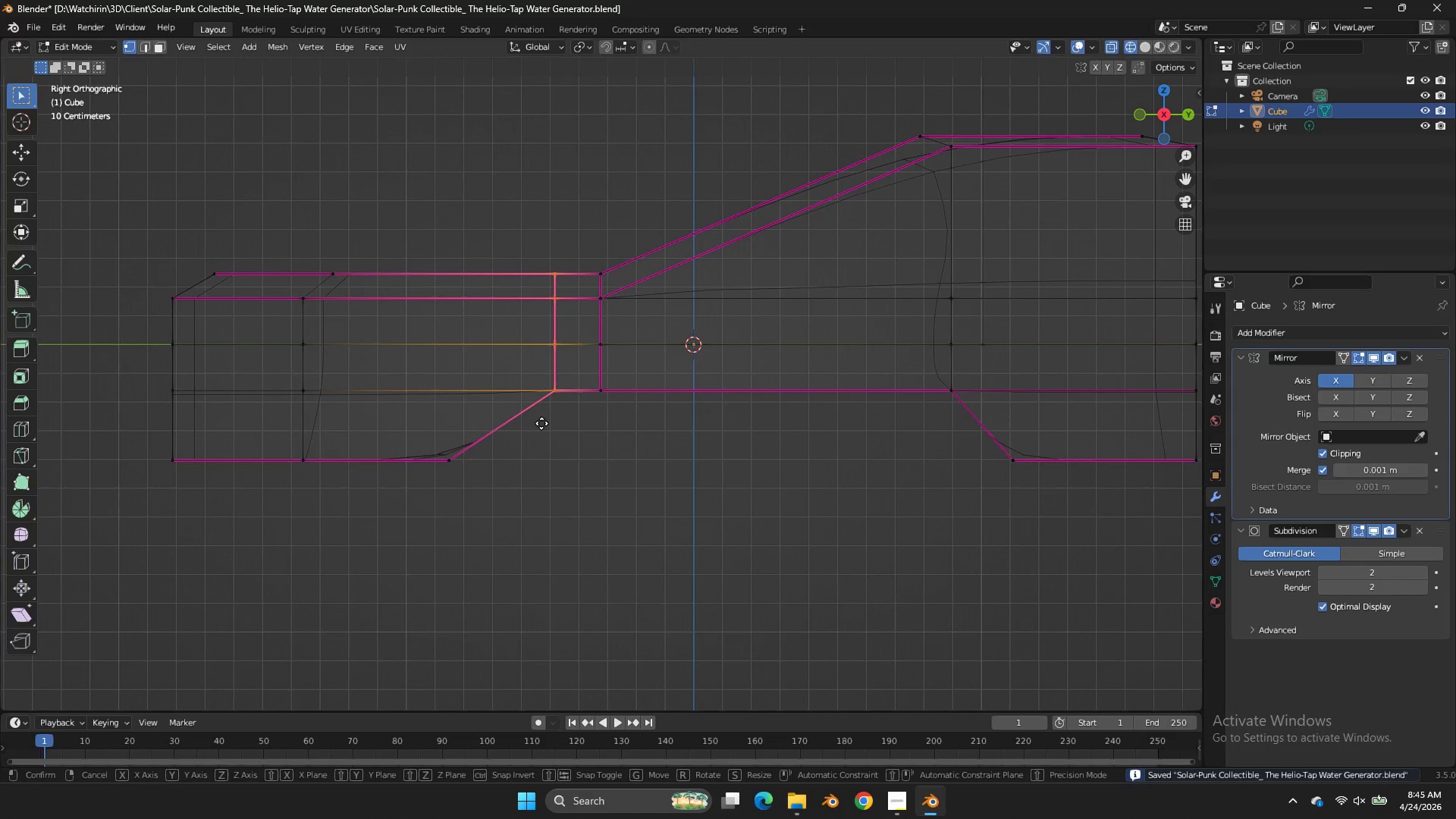 
type(gy)
 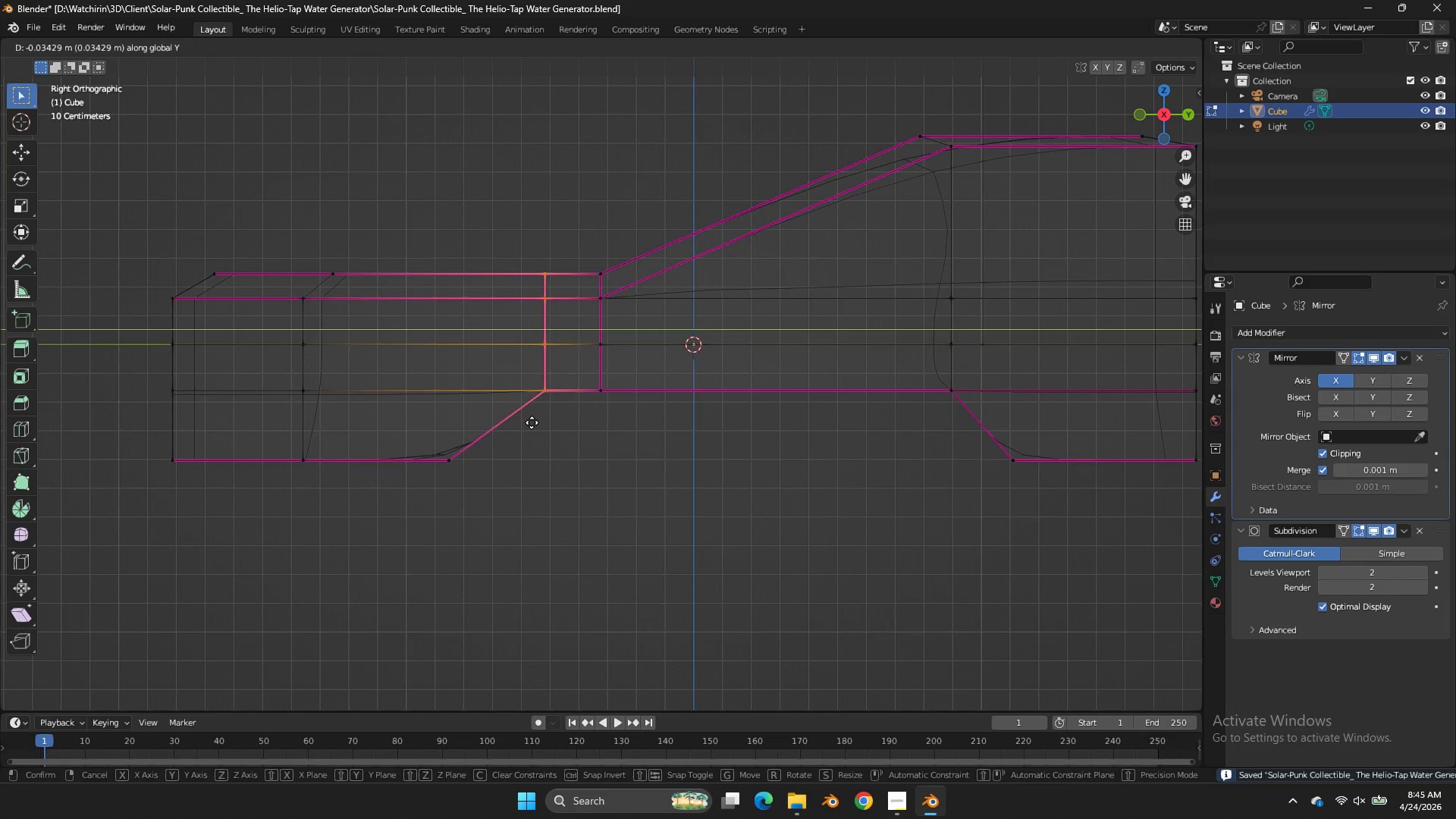 
left_click([532, 422])
 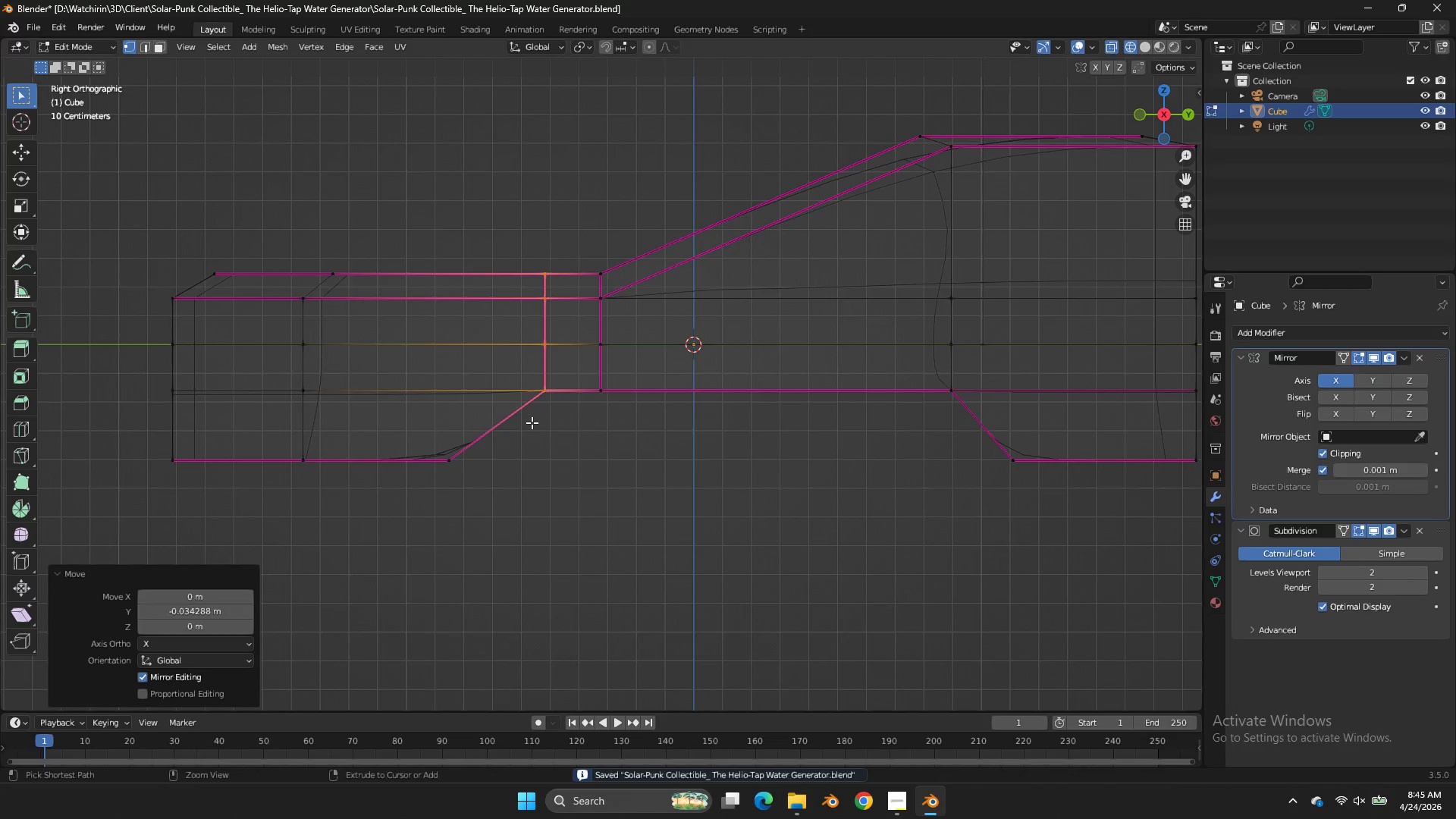 
key(Control+ControlLeft)
 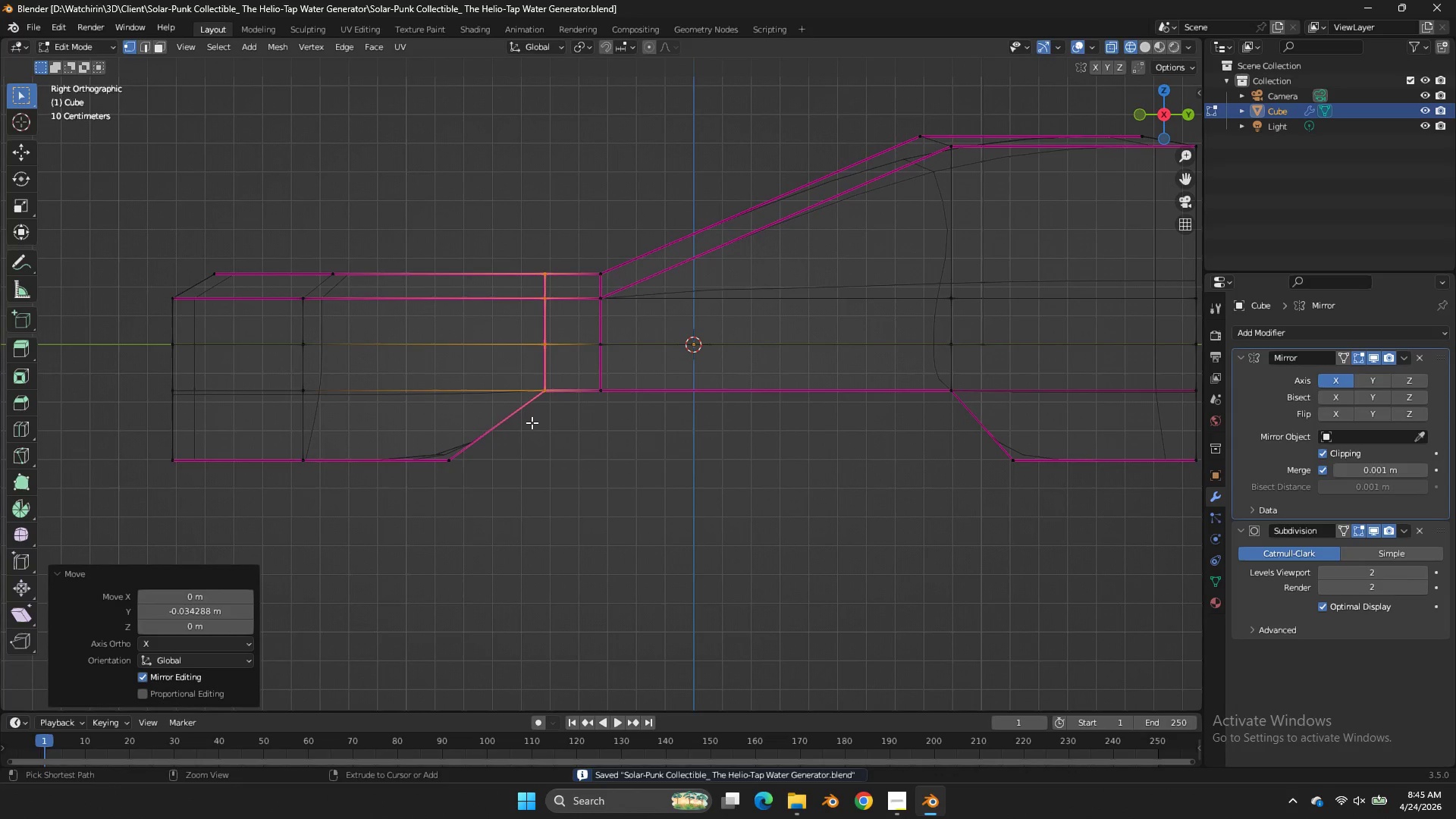 
key(Control+S)
 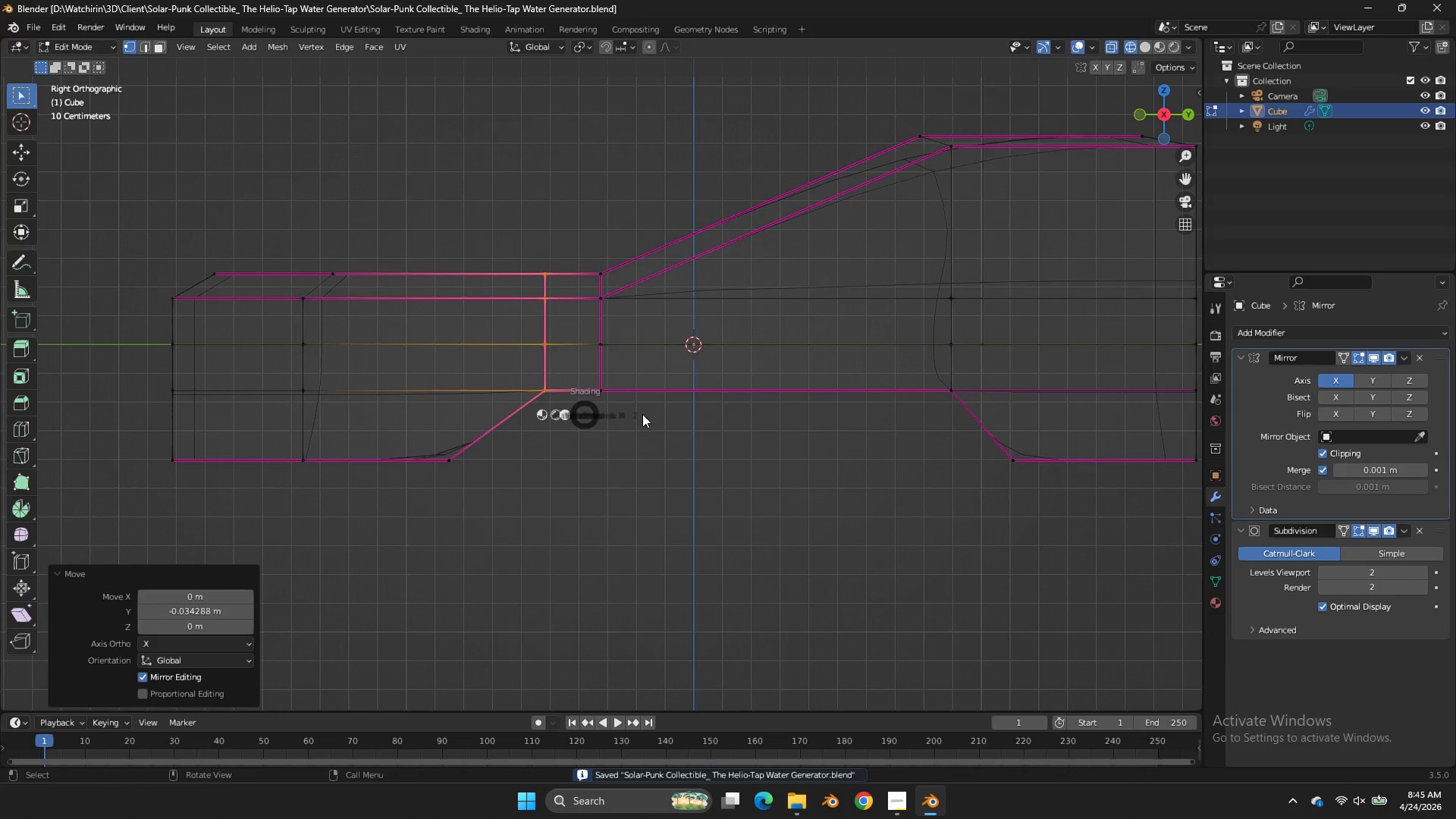 
key(Z)
 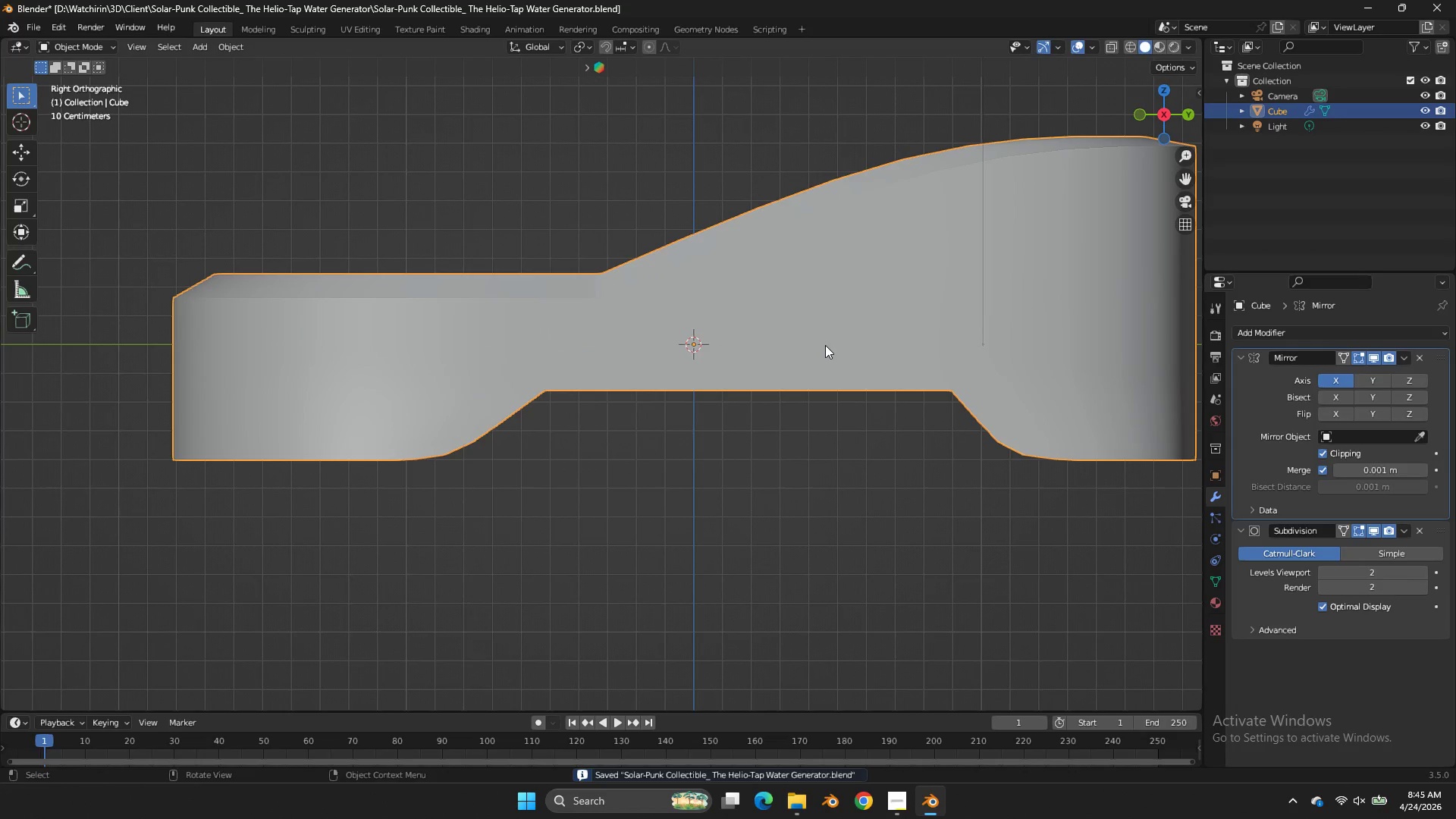 
key(Tab)
 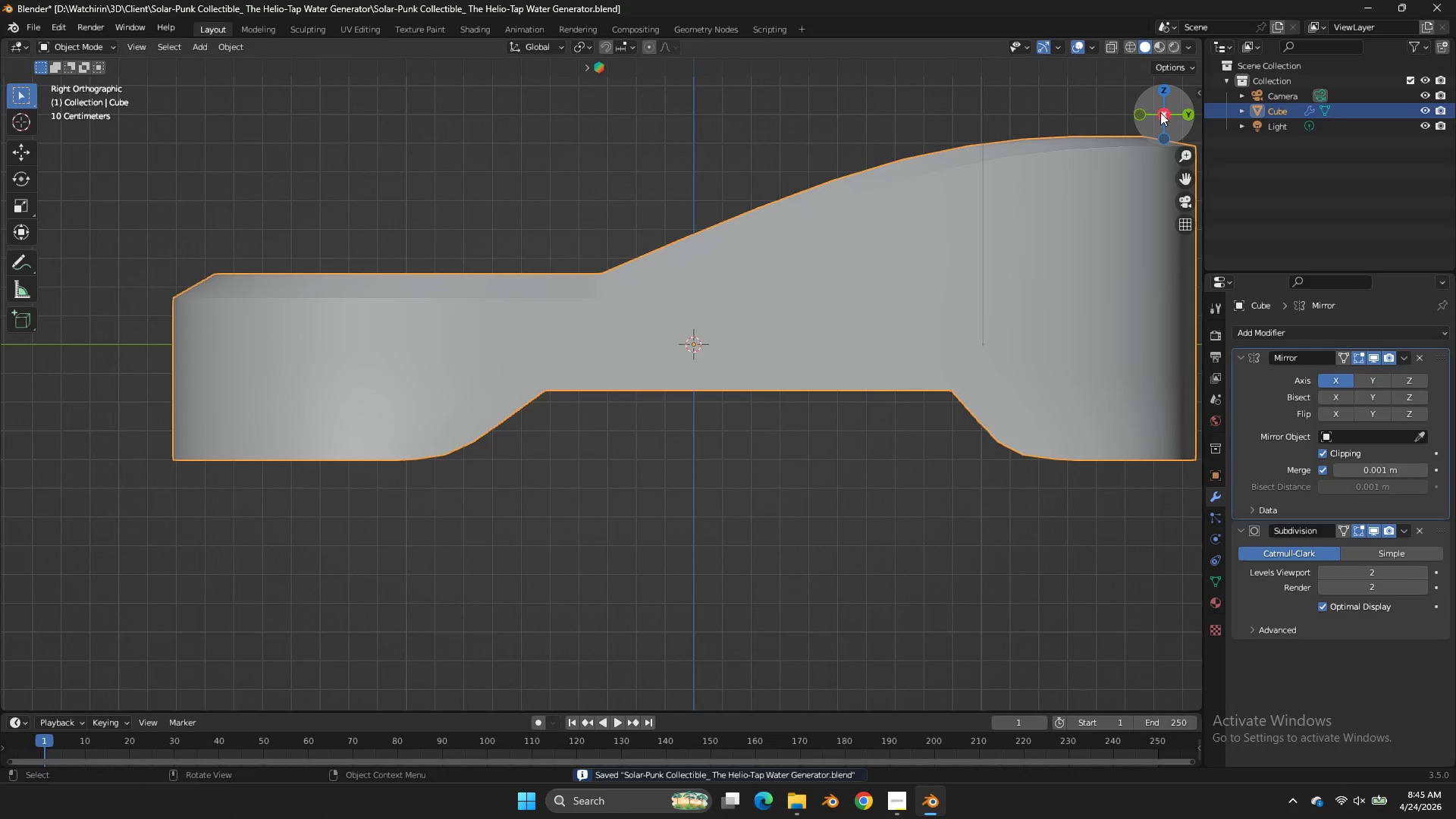 
left_click_drag(start_coordinate=[1160, 112], to_coordinate=[68, 166])
 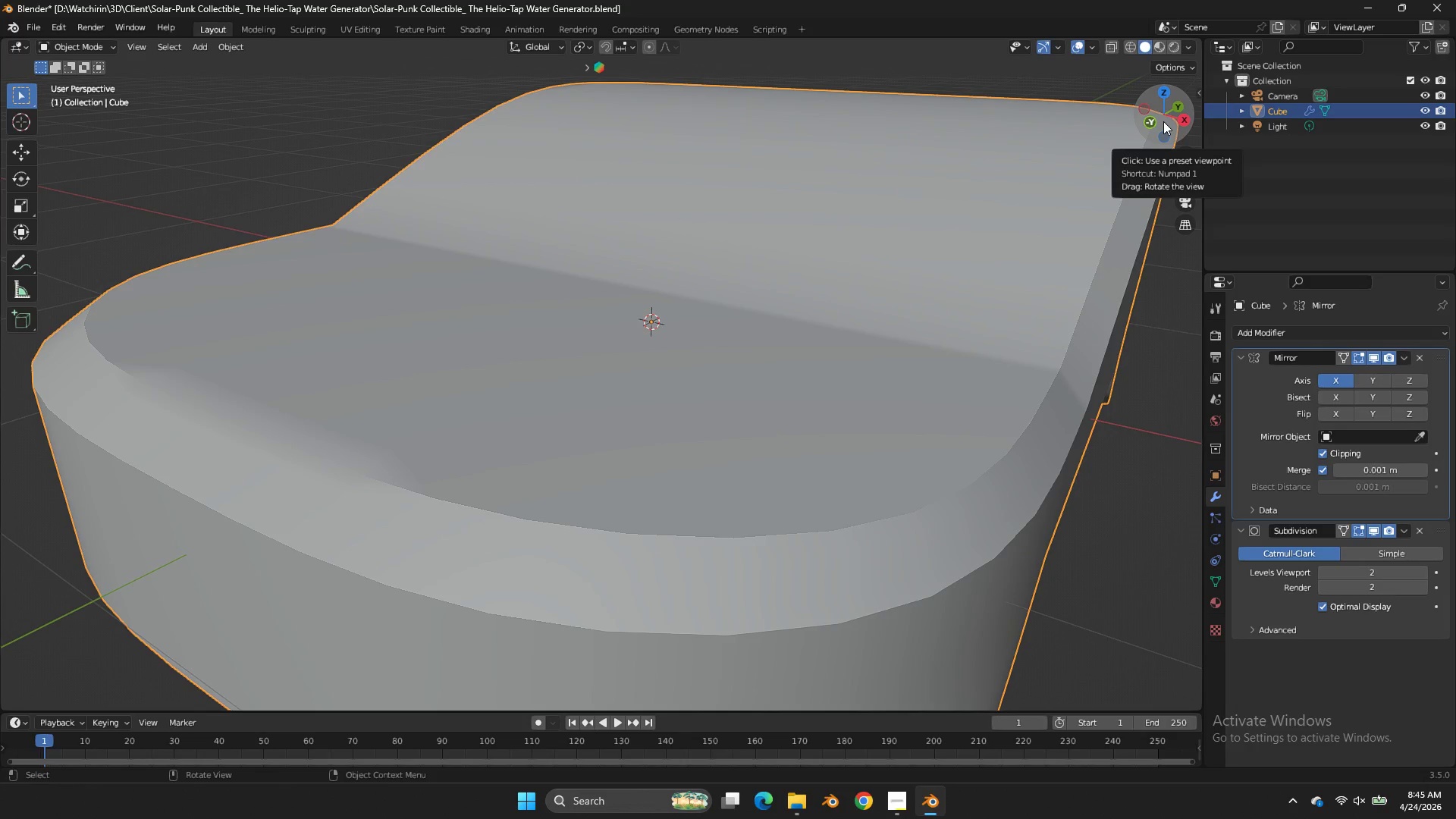 
wait(27.92)
 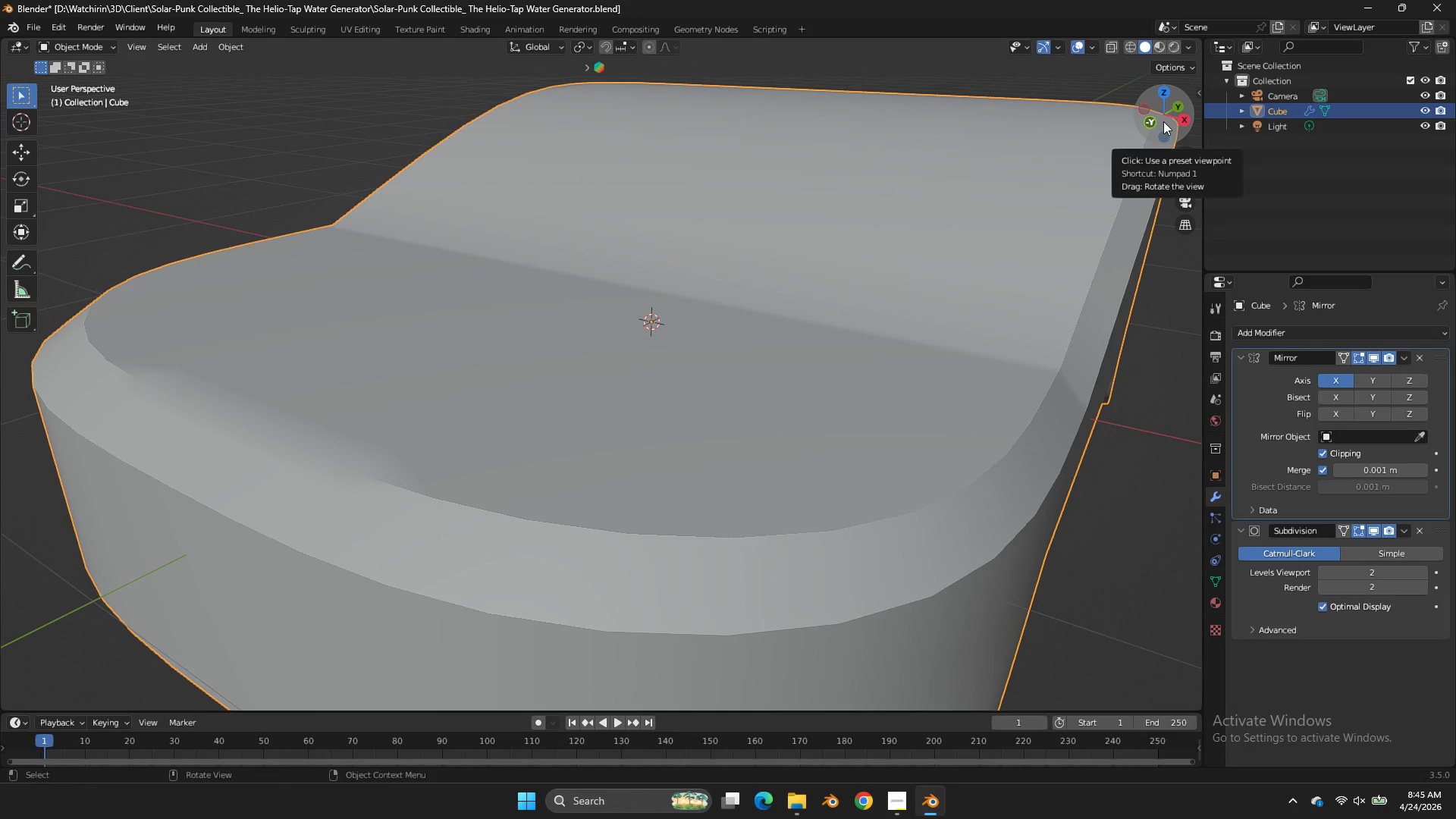 
left_click_drag(start_coordinate=[1175, 123], to_coordinate=[1084, 117])
 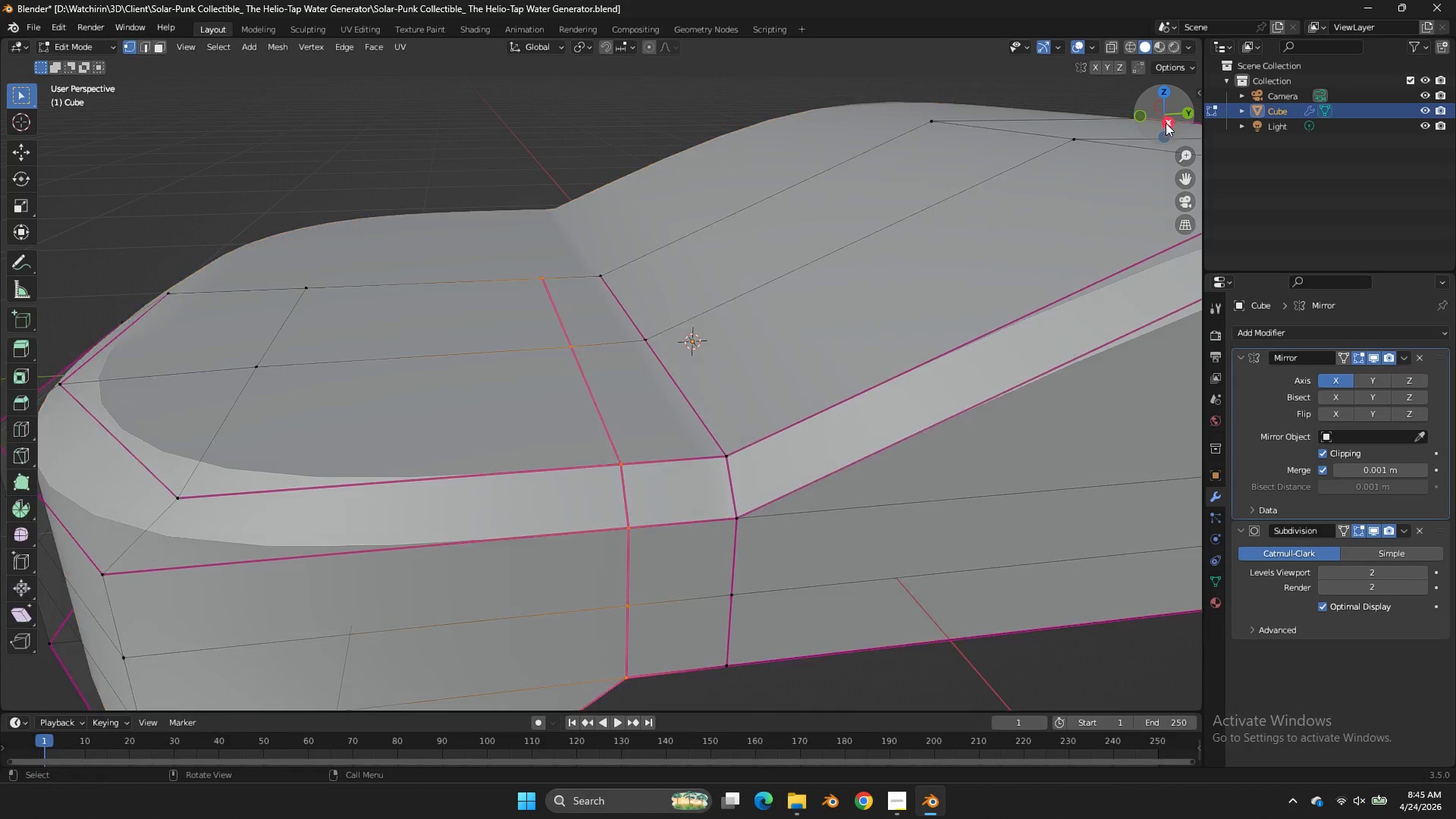 
key(Tab)
 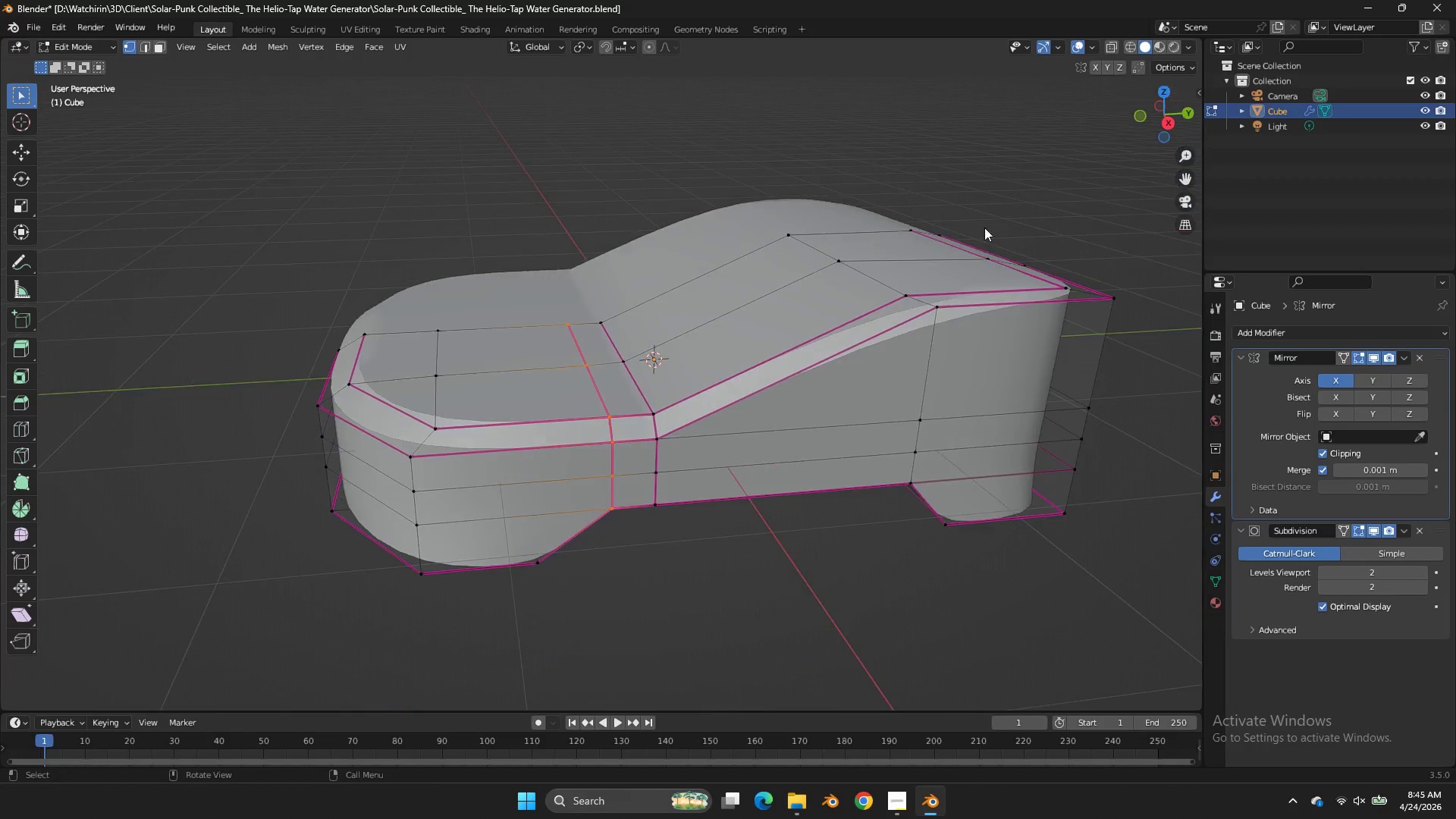 
key(Control+S)
 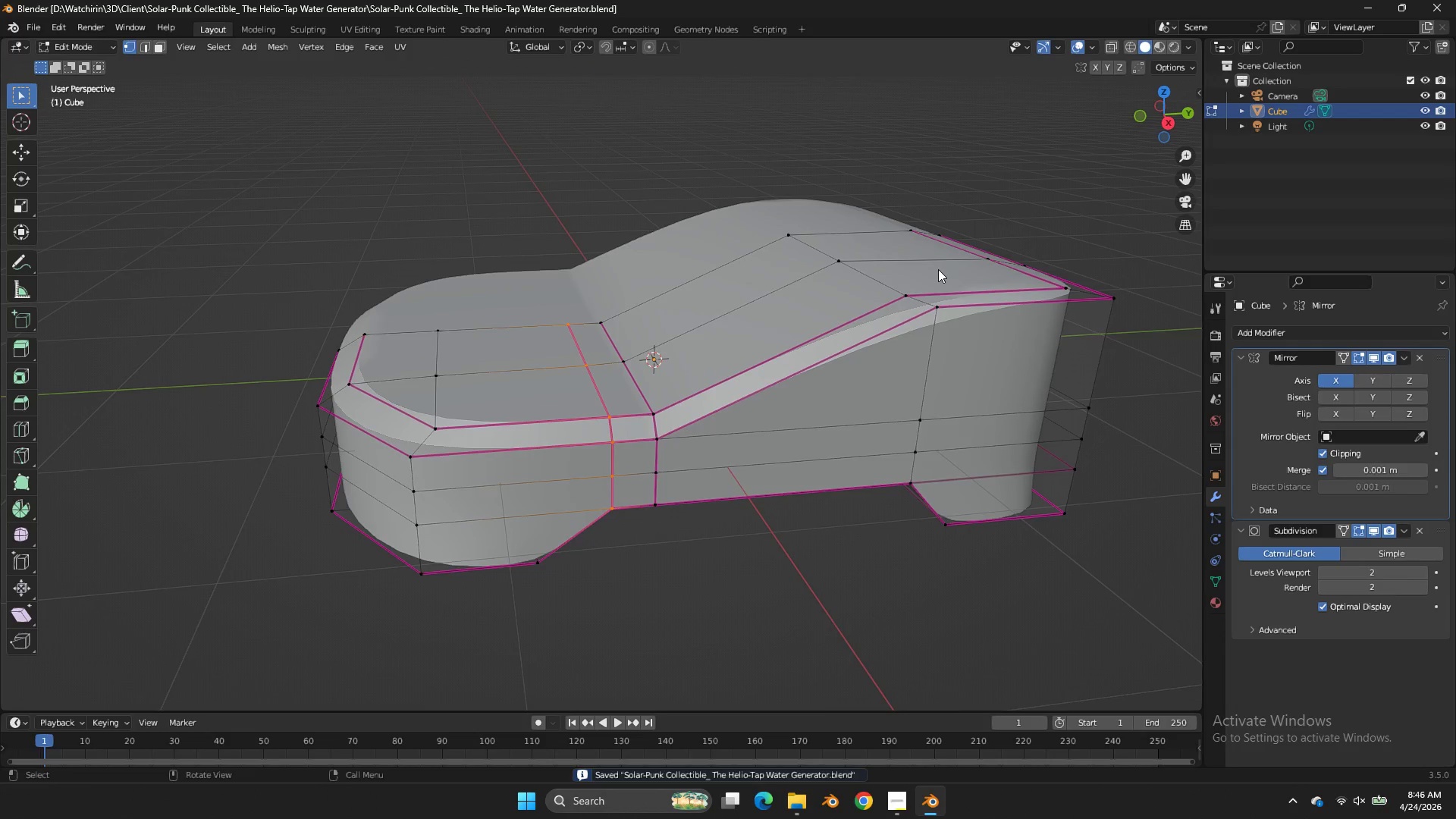 
scroll: coordinate [999, 218], scroll_direction: down, amount: 3.0
 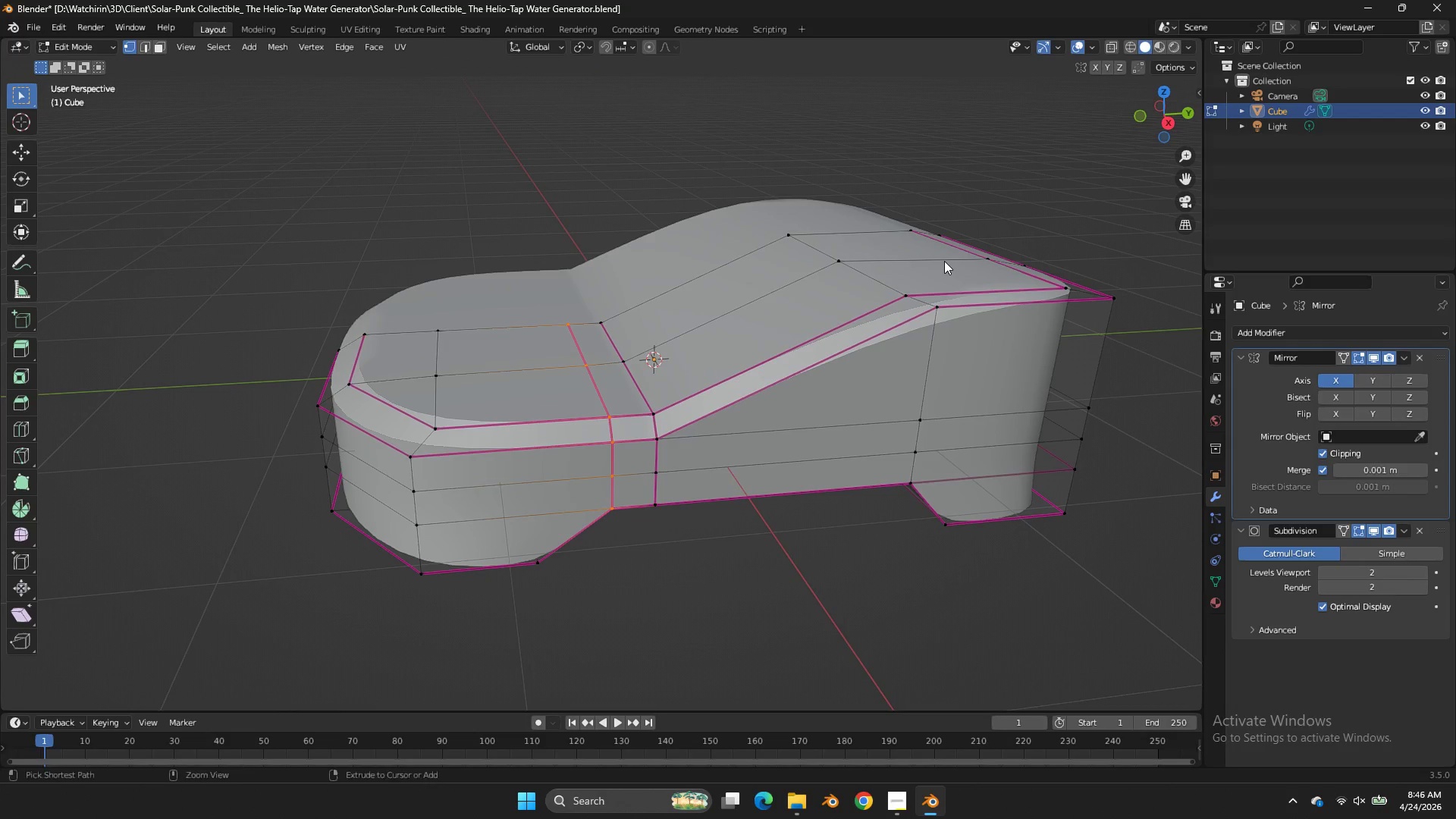 
key(Tab)
 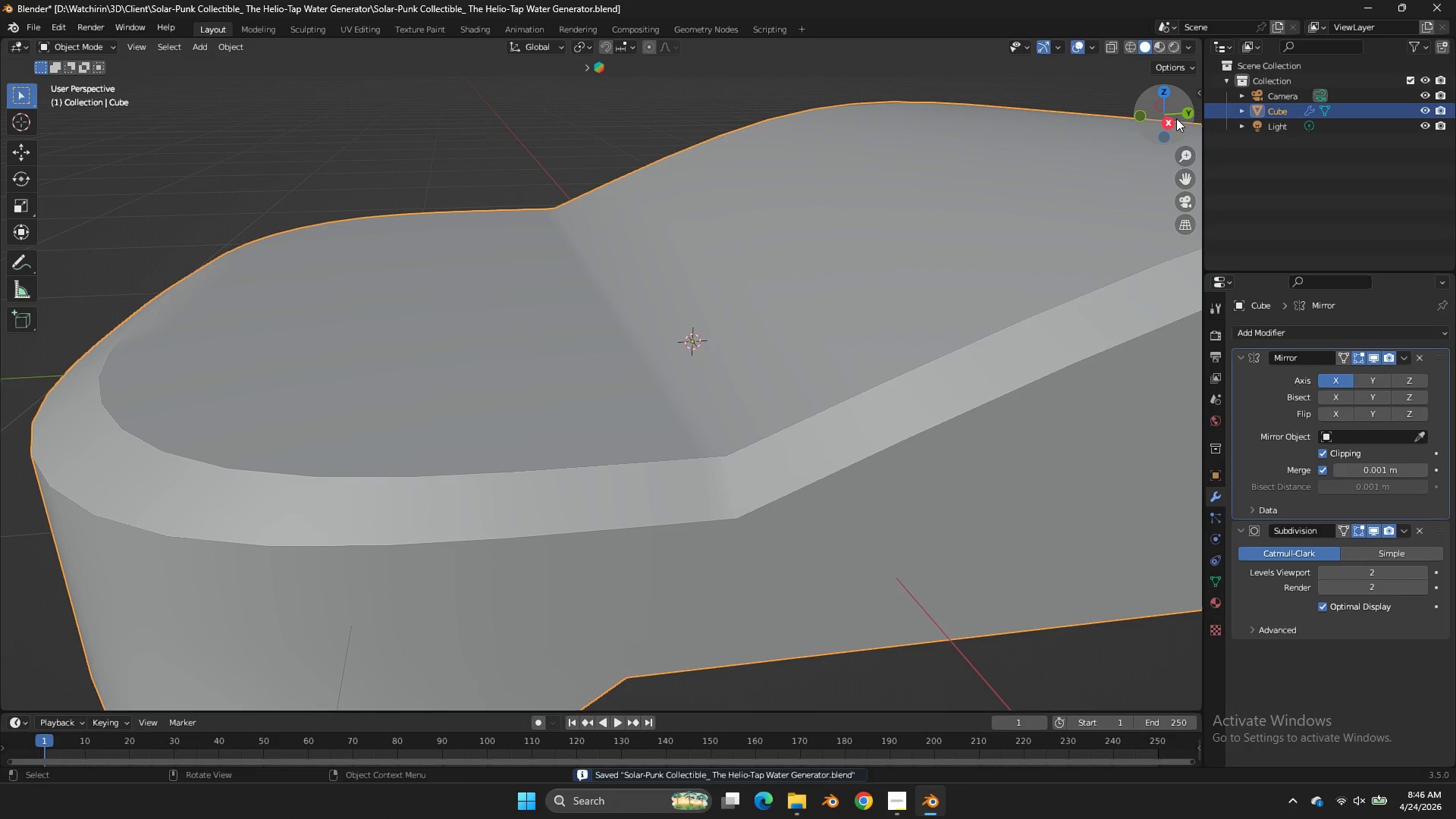 
scroll: coordinate [937, 271], scroll_direction: up, amount: 3.0
 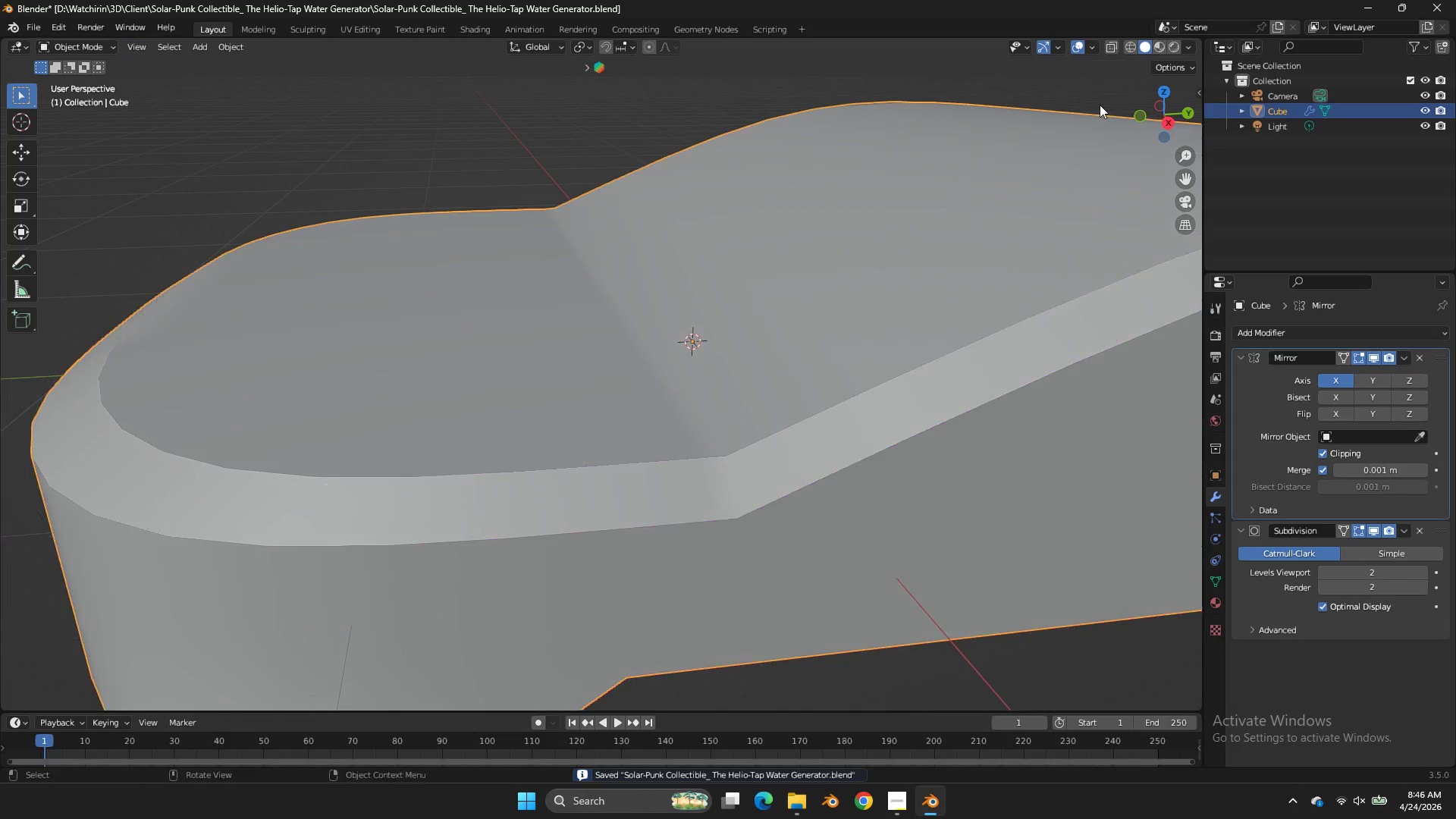 
left_click([1176, 118])
 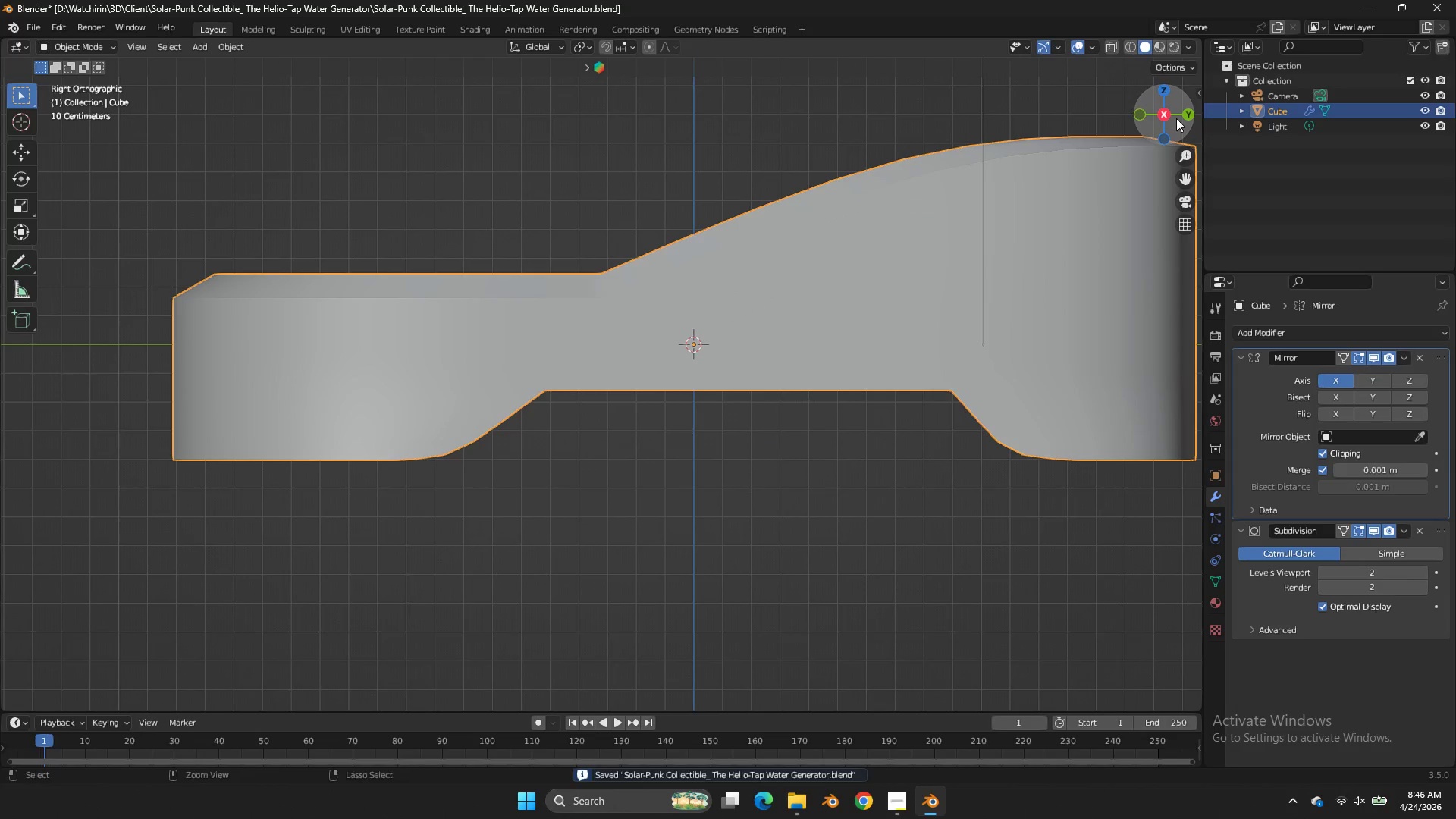 
key(Control+S)
 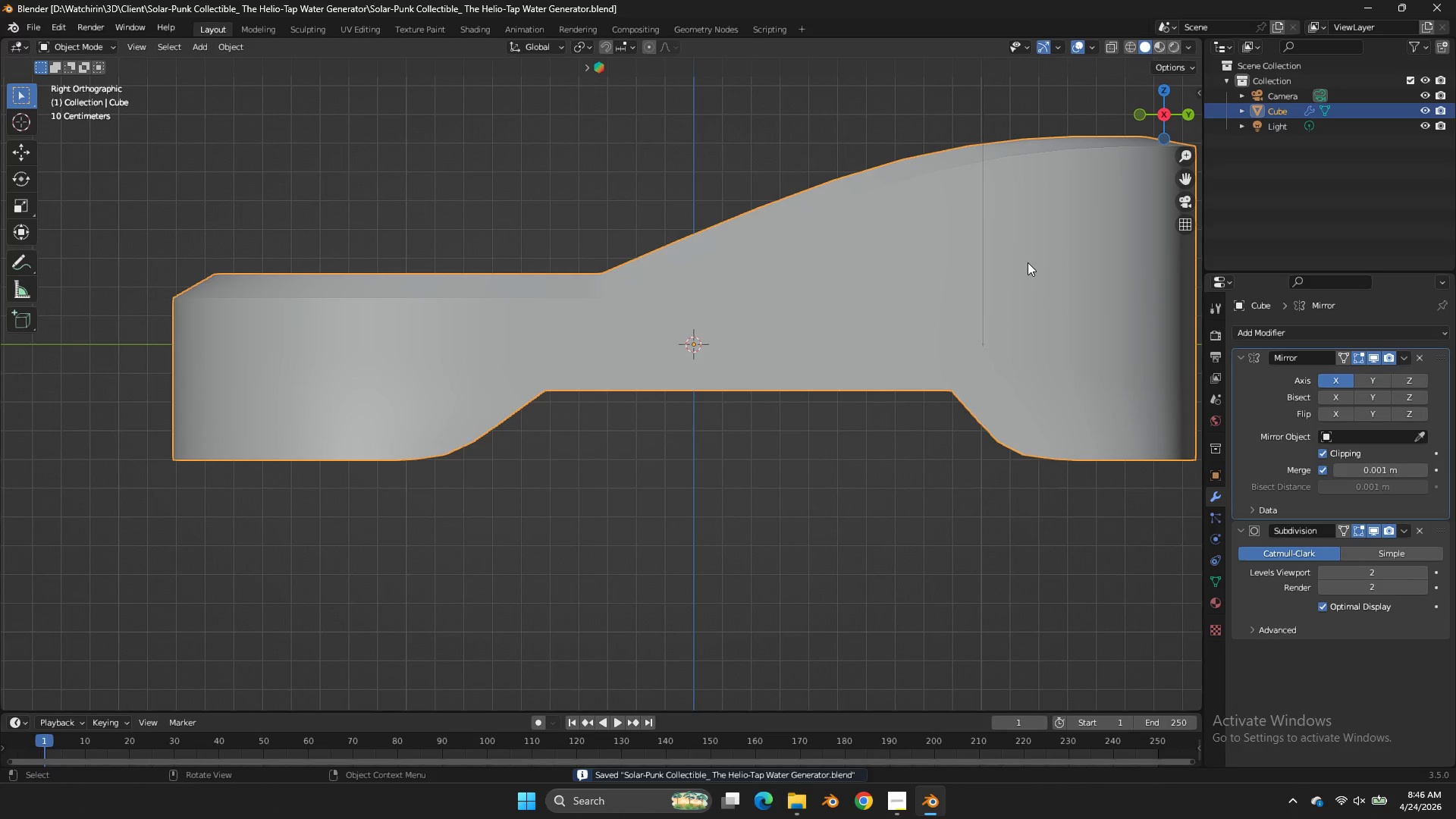 
key(Tab)
 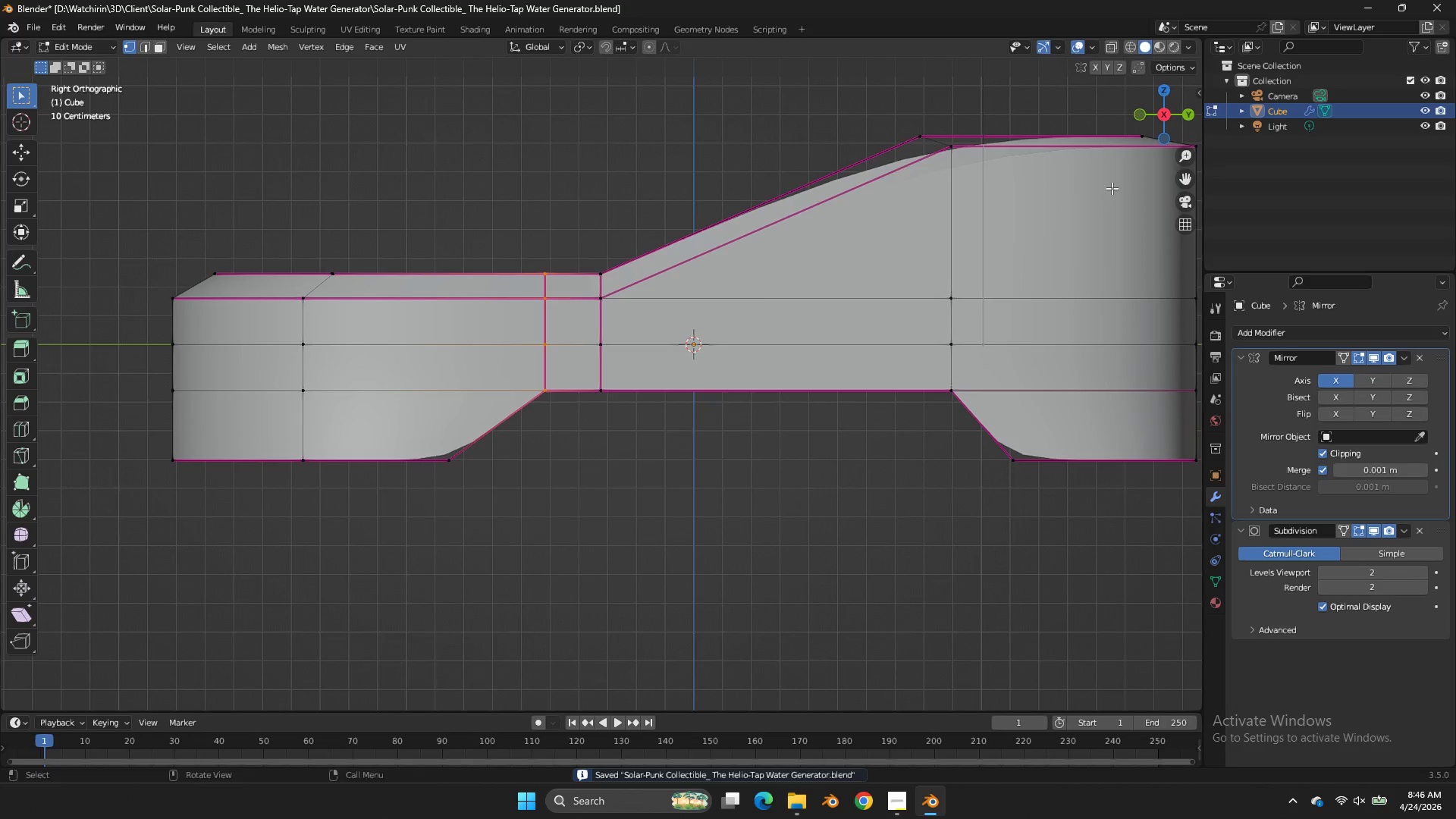 
key(Control+ControlLeft)
 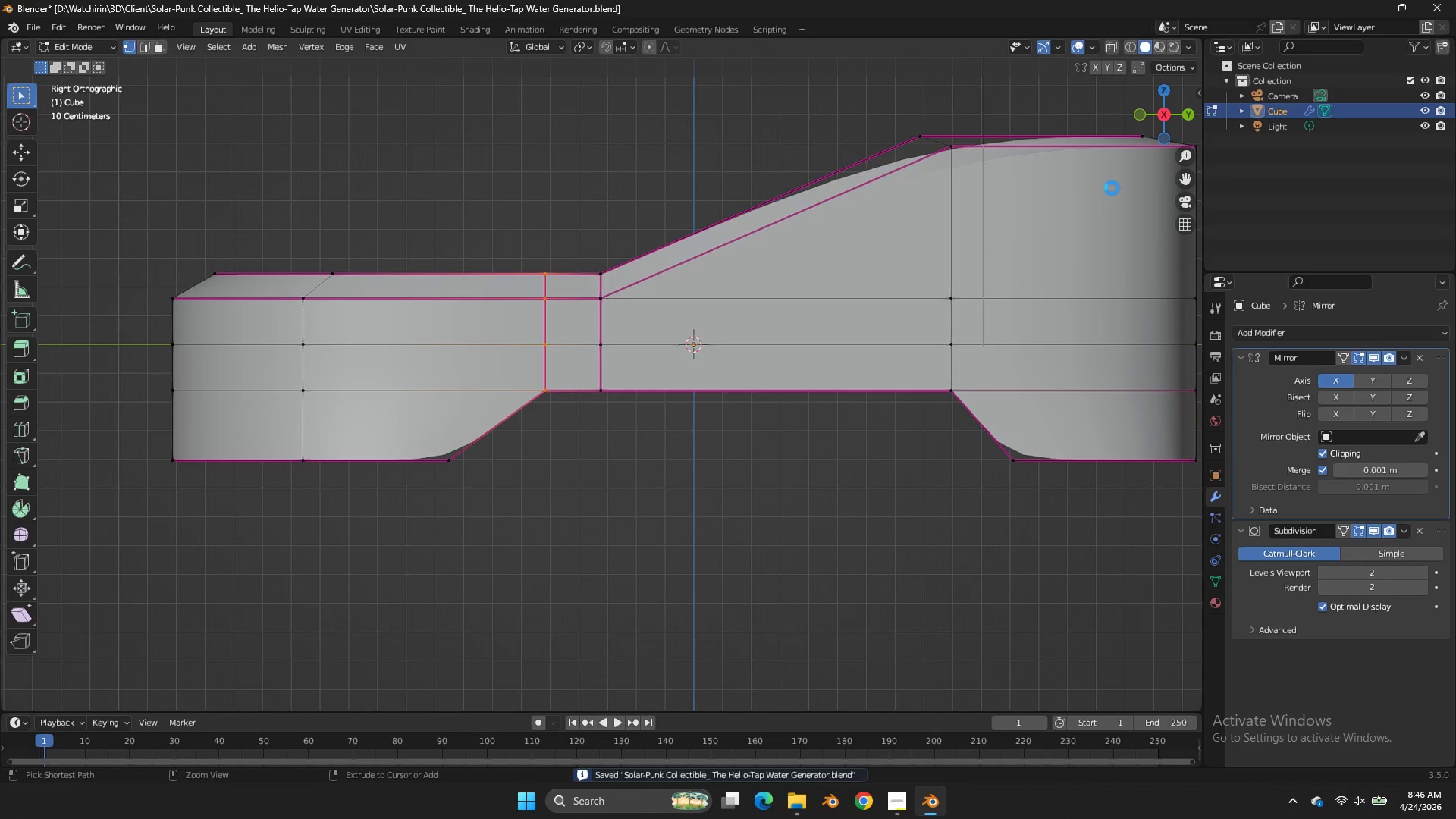 
key(Control+S)
 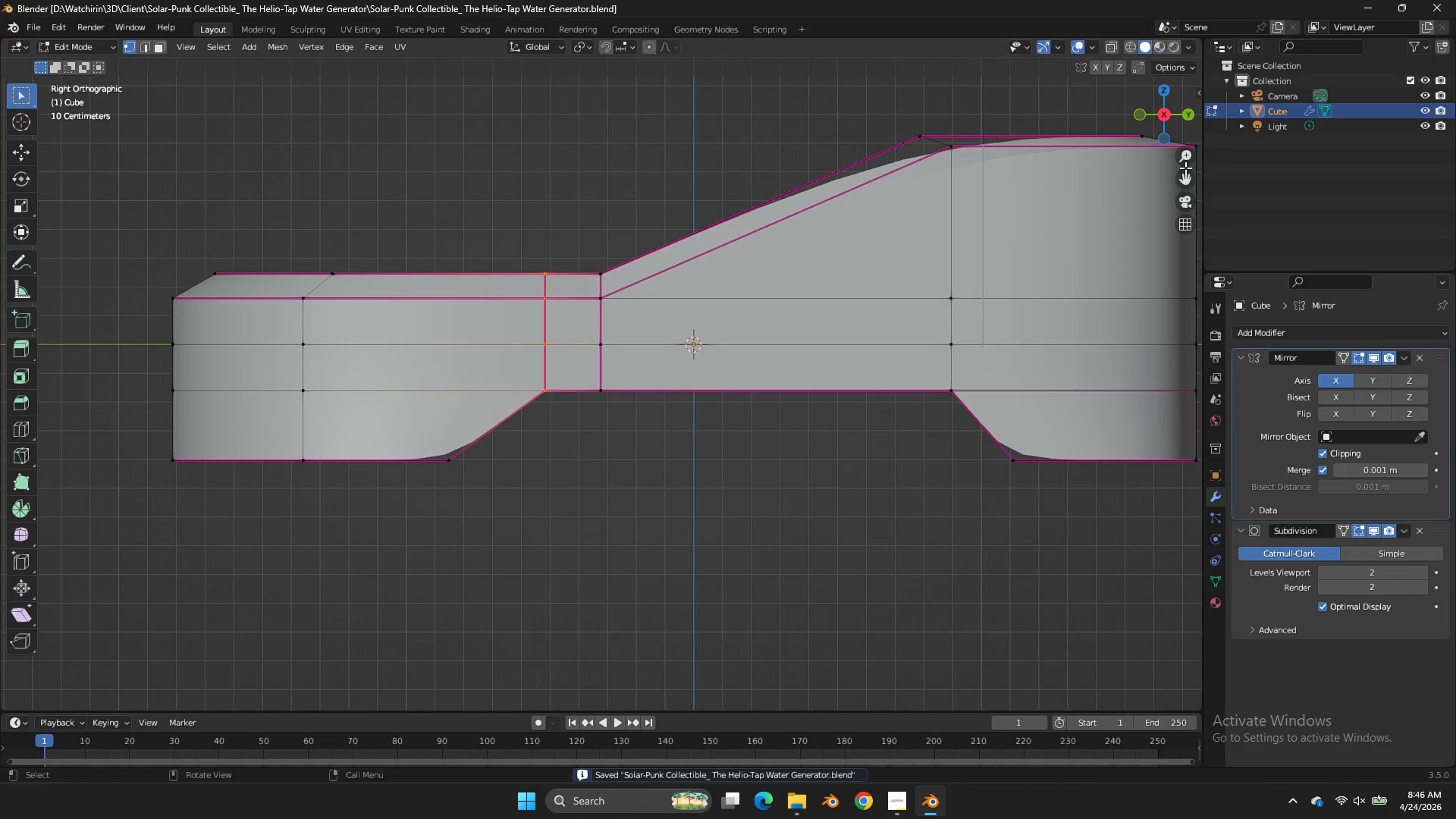 
left_click_drag(start_coordinate=[1185, 168], to_coordinate=[1188, 172])
 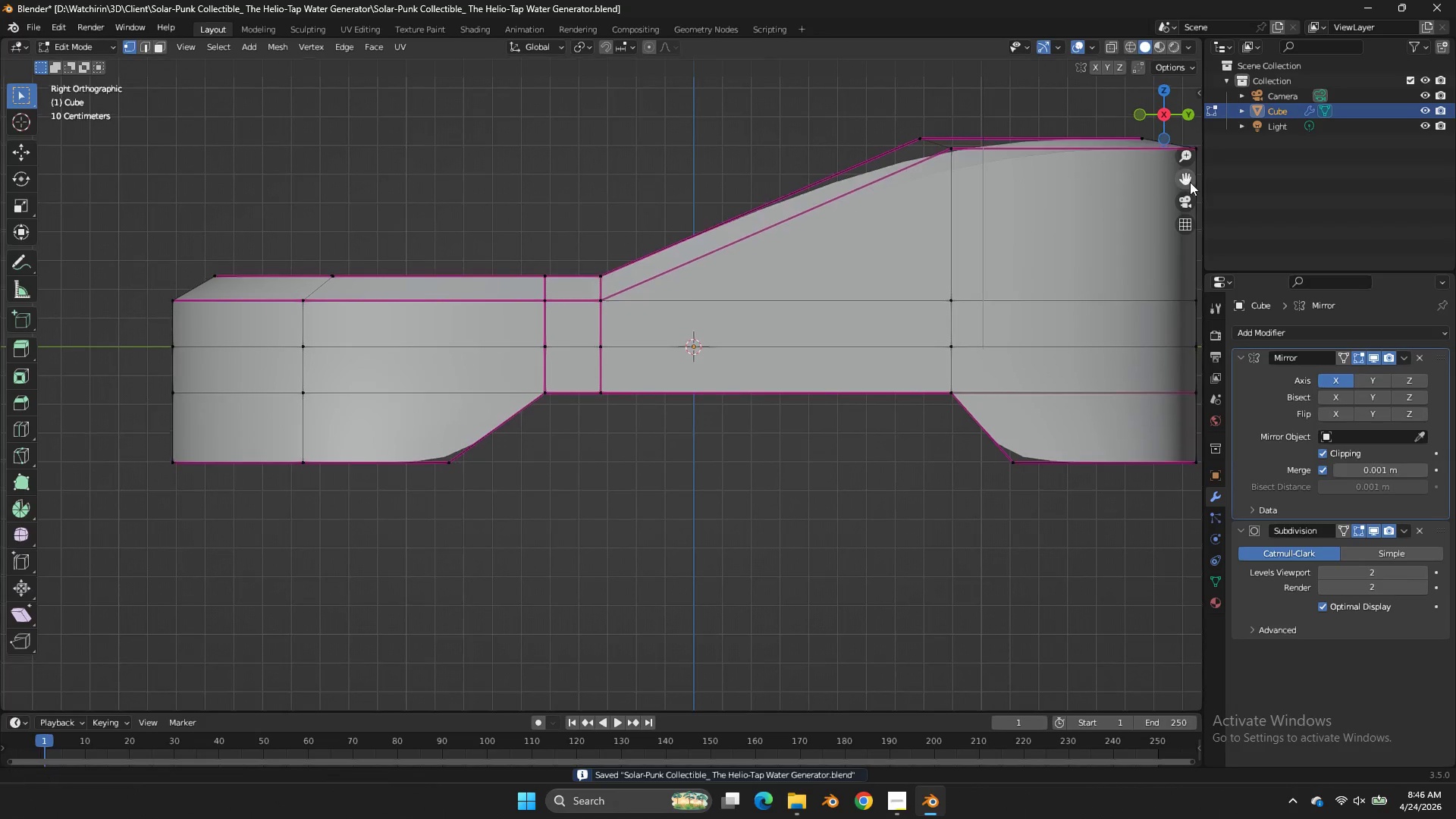 
left_click_drag(start_coordinate=[1190, 178], to_coordinate=[1147, 256])
 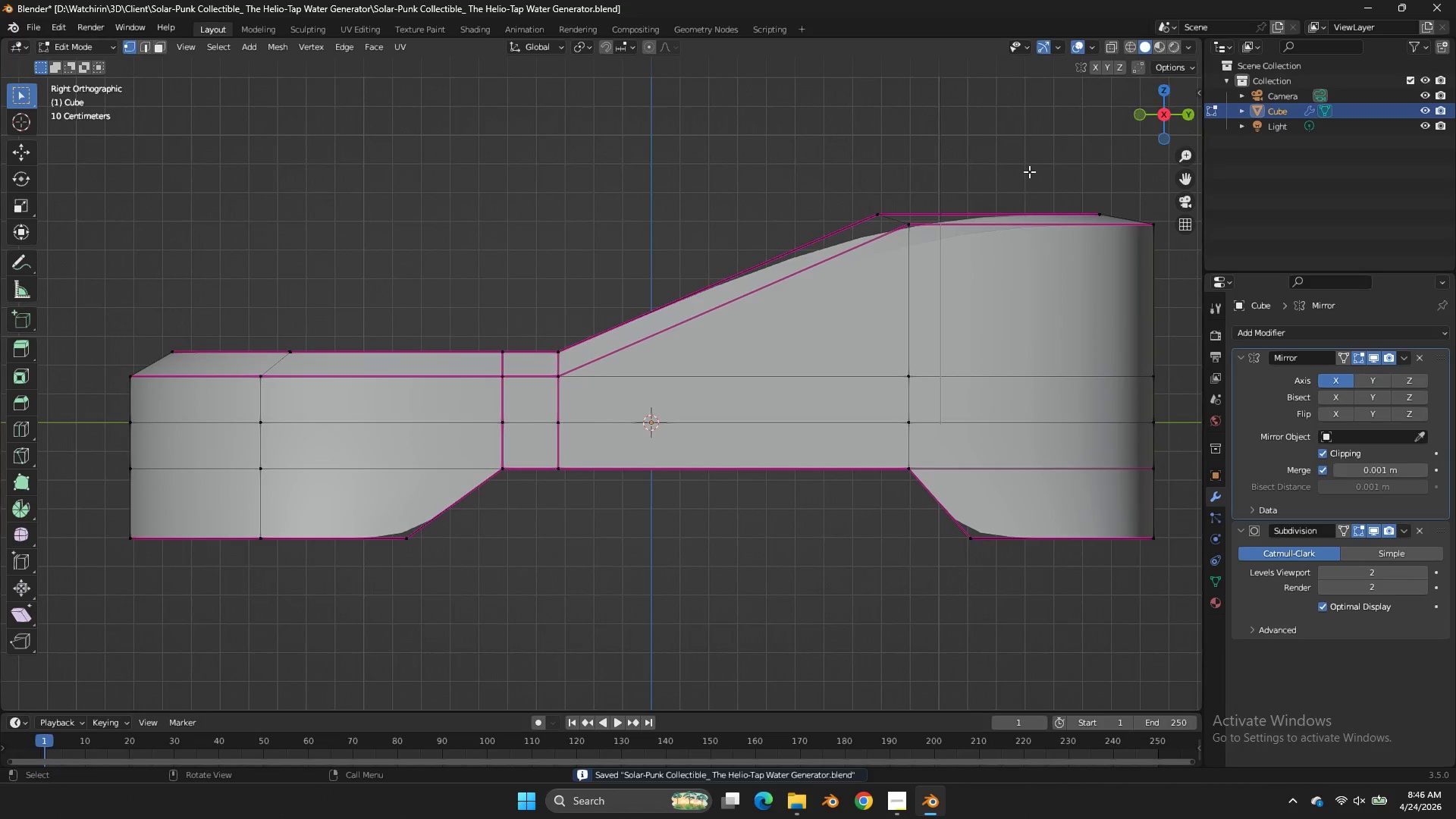 
left_click([918, 196])
 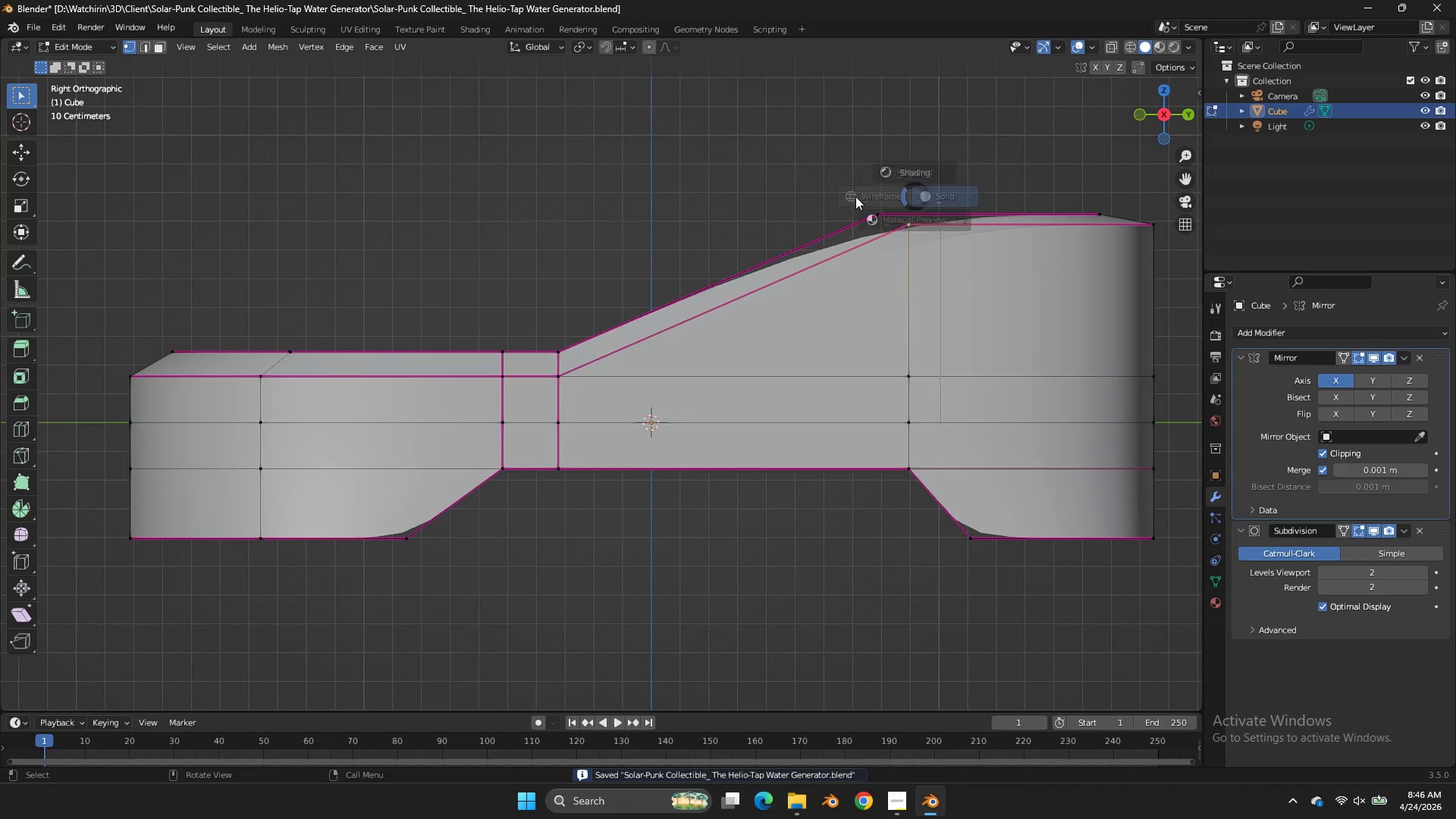 
key(Z)
 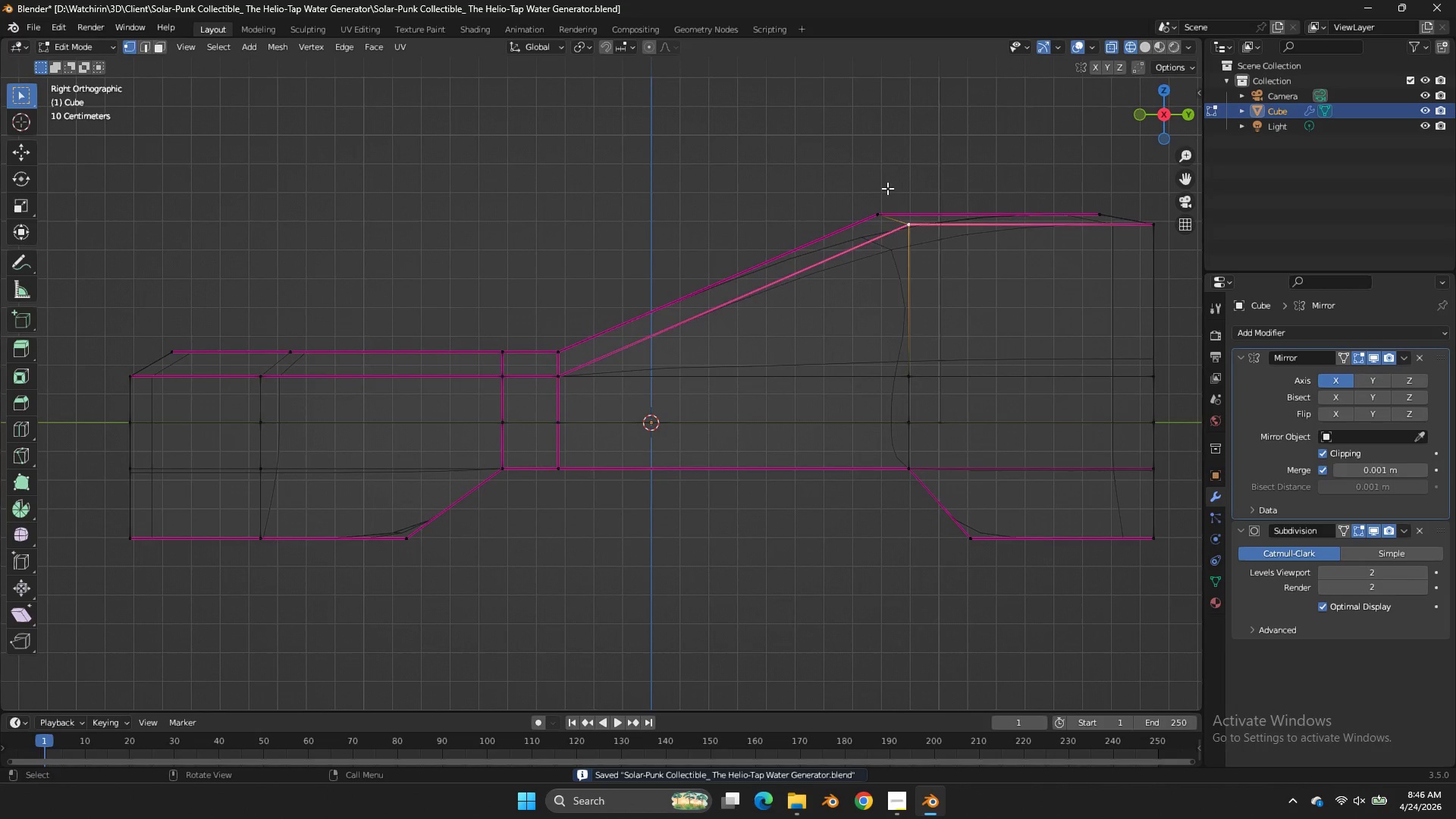 
left_click([887, 188])
 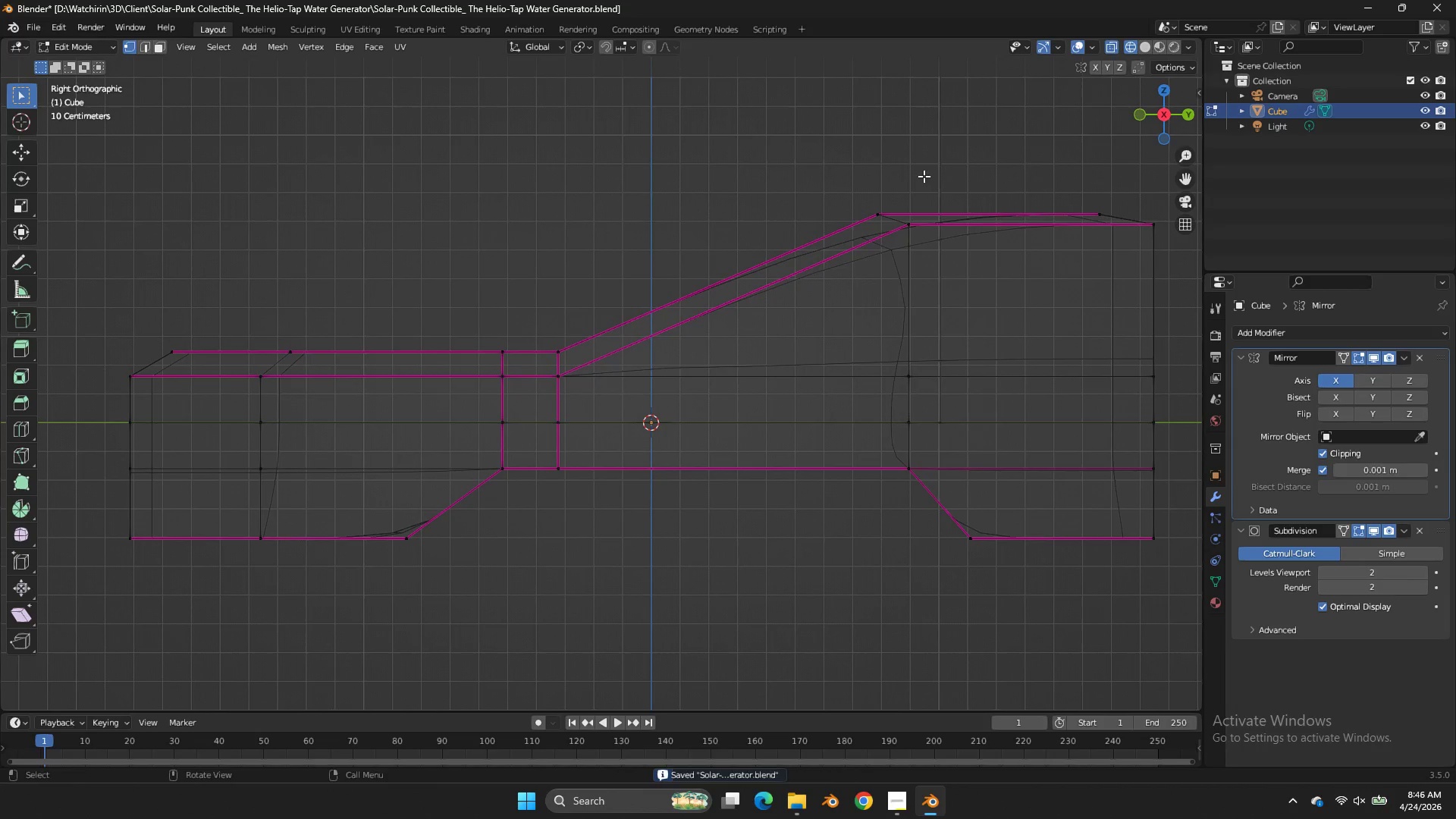 
left_click_drag(start_coordinate=[924, 177], to_coordinate=[870, 219])
 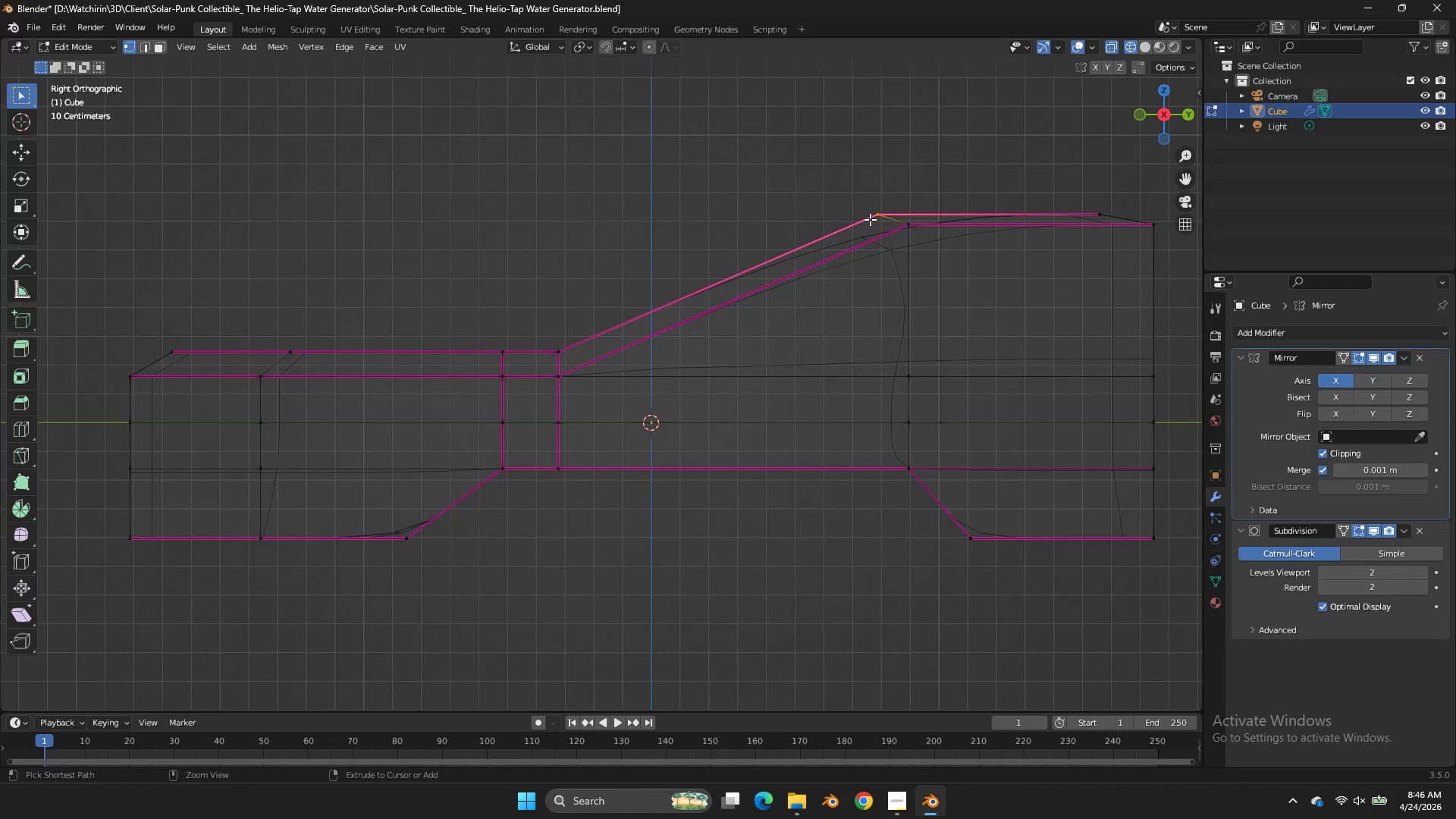 
key(Control+ControlLeft)
 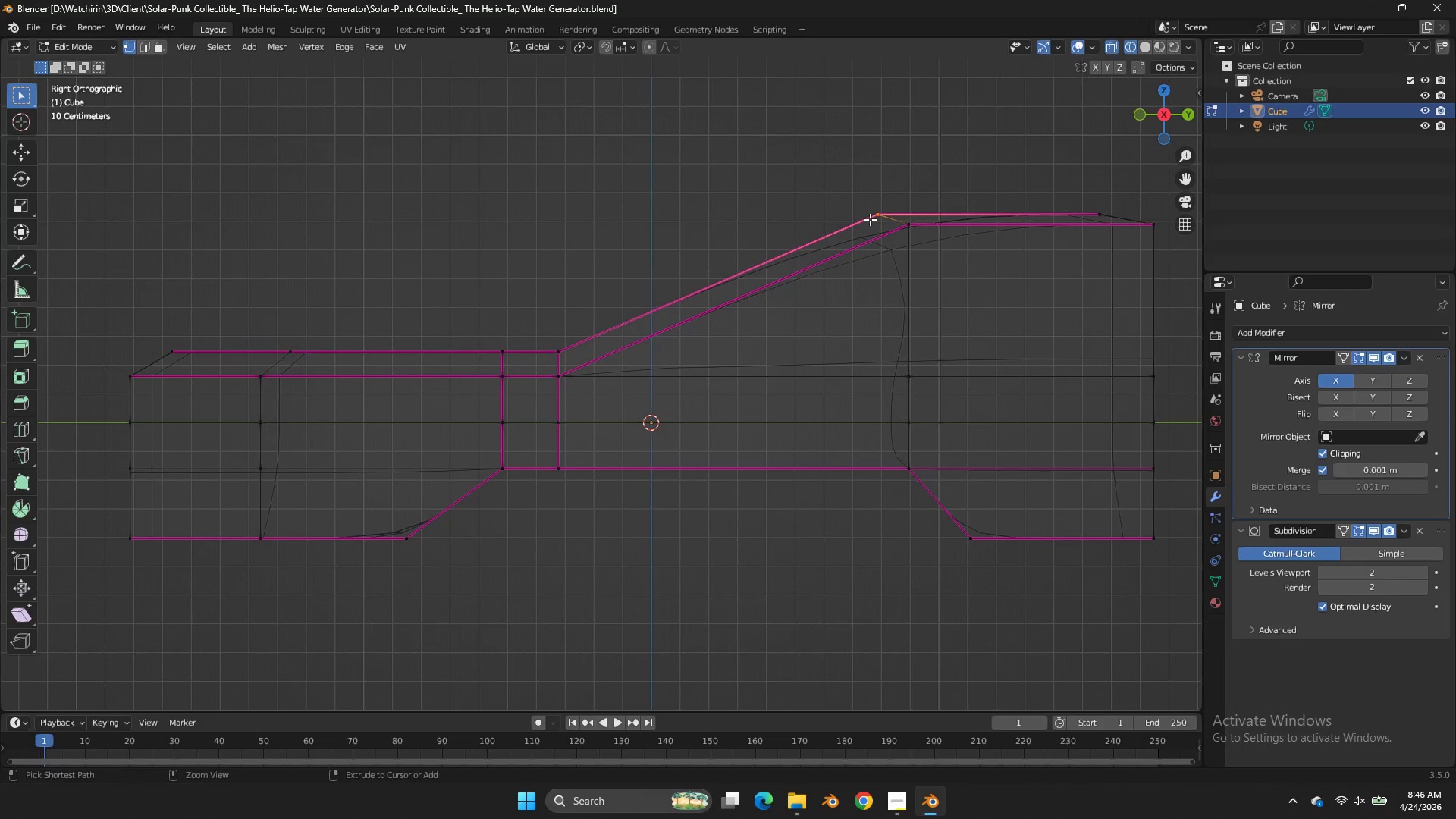 
key(Control+S)
 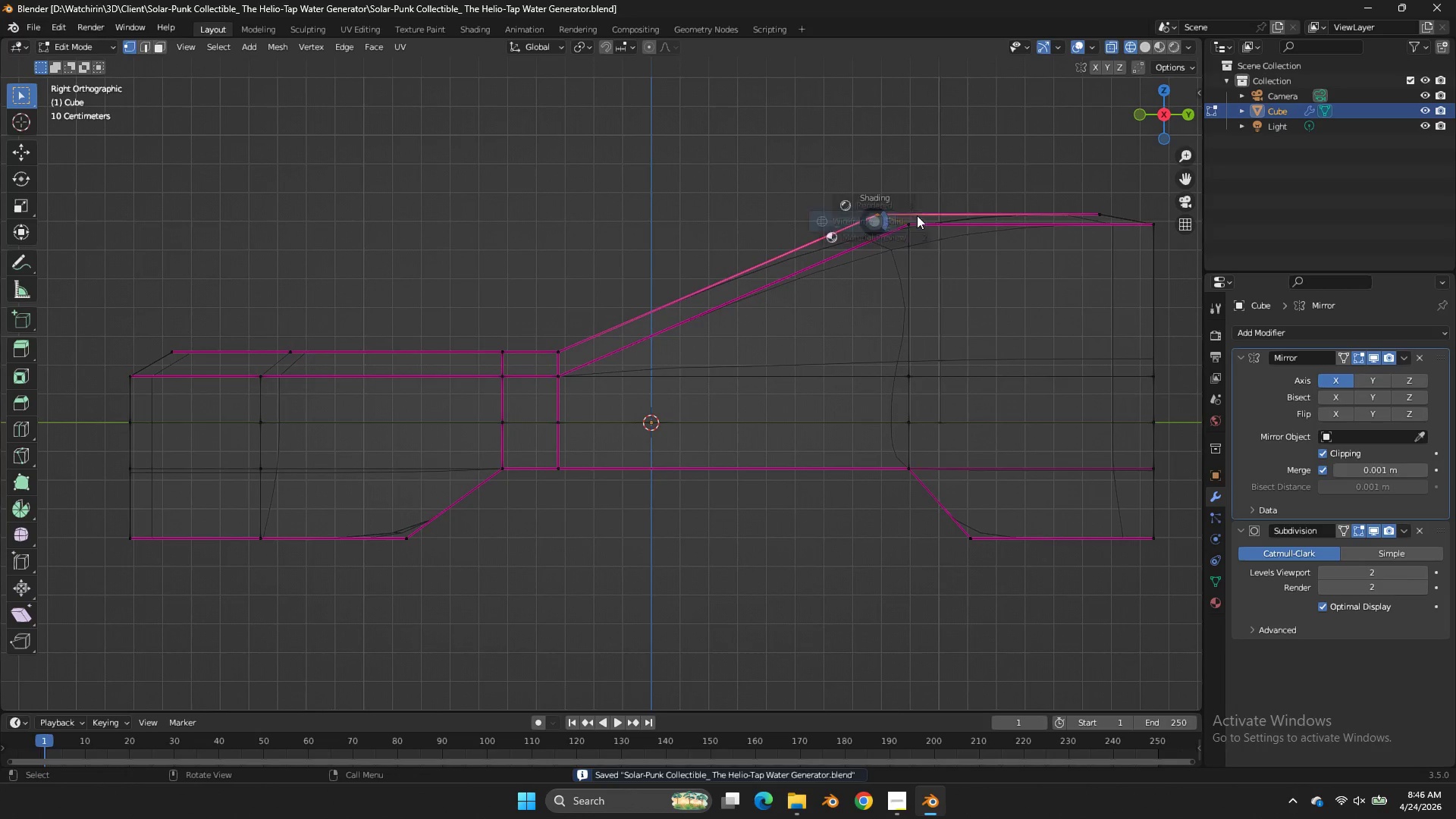 
key(Z)
 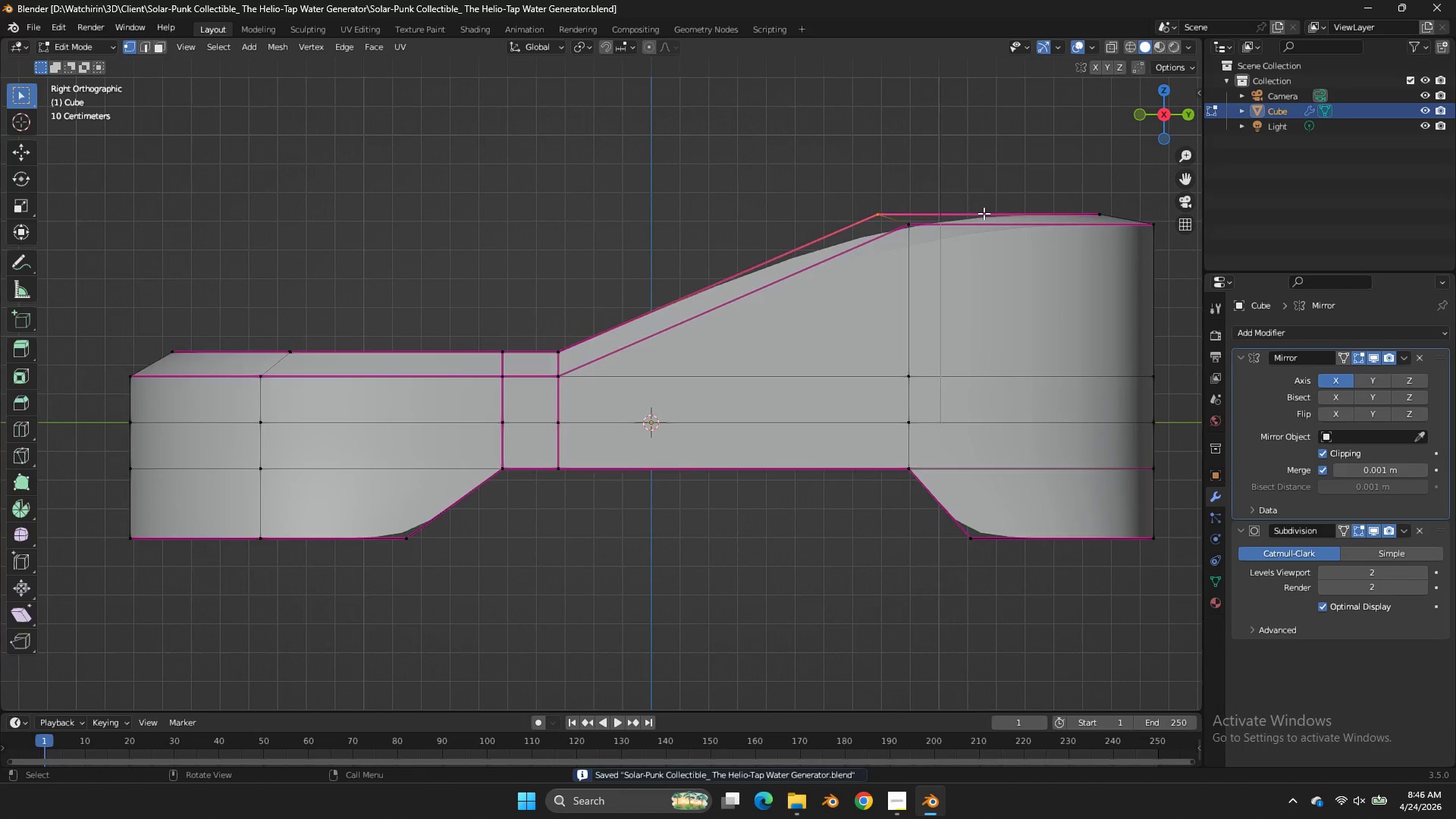 
key(Tab)
 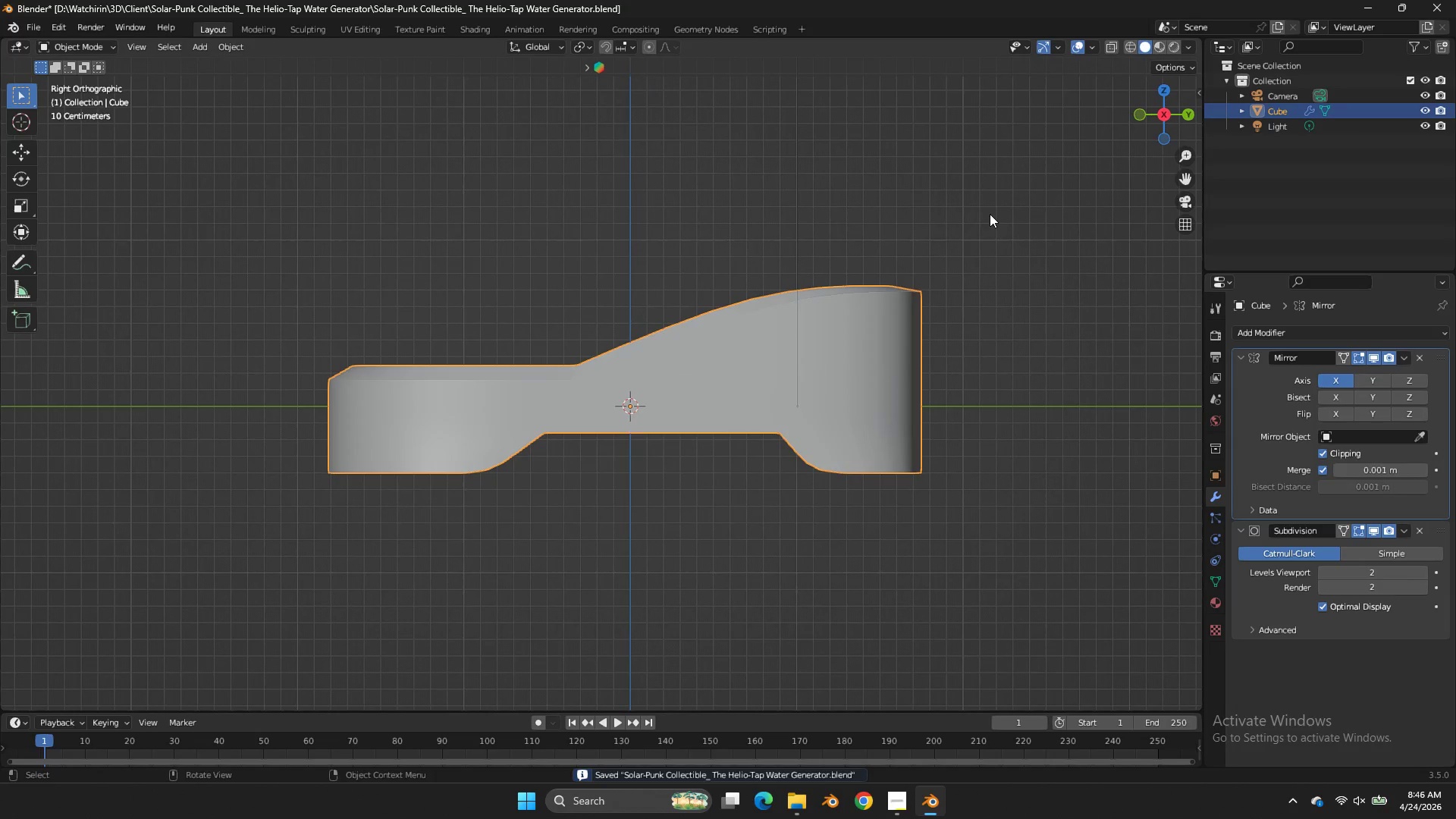 
key(Control+ControlLeft)
 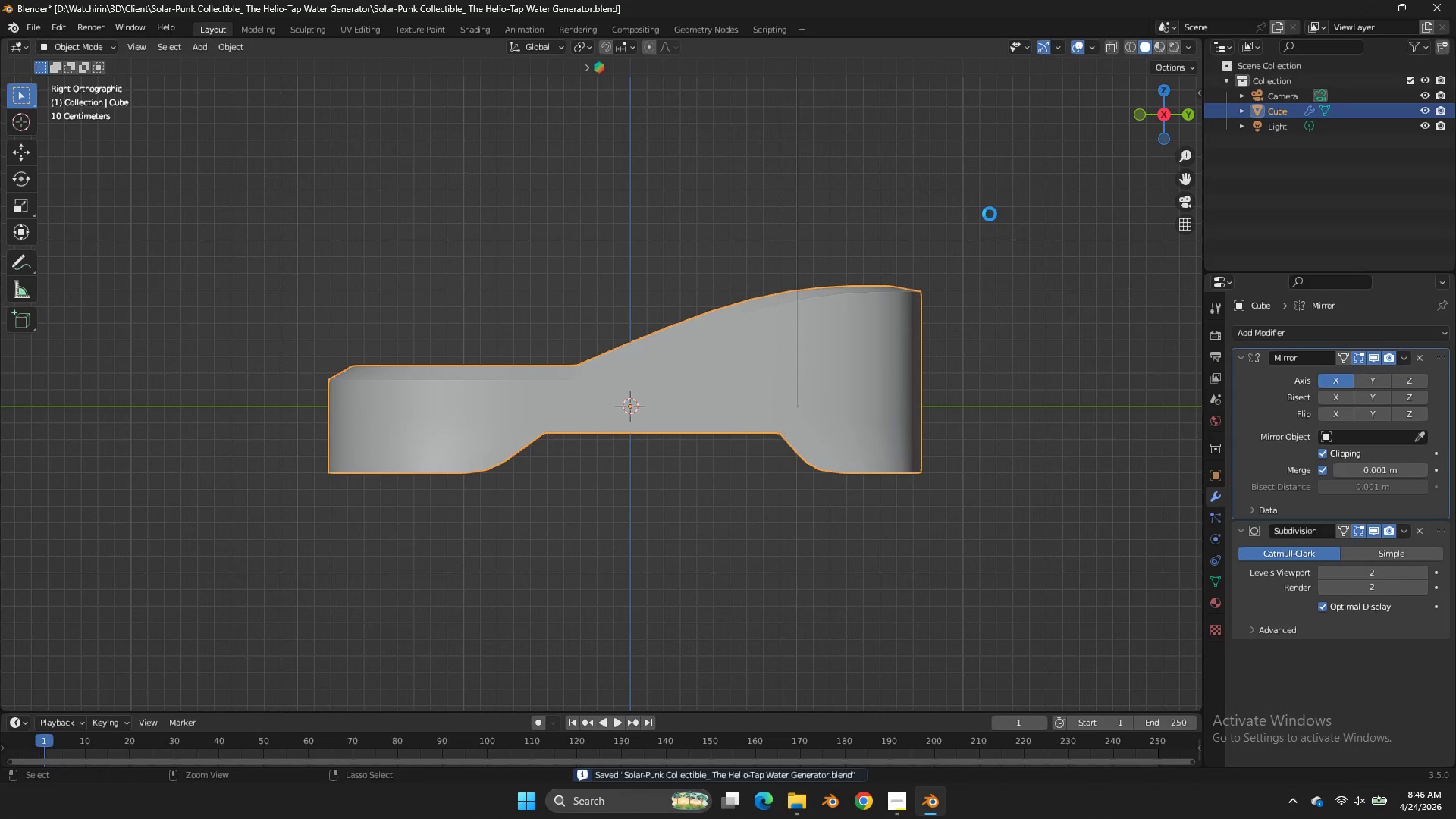 
scroll: coordinate [990, 214], scroll_direction: down, amount: 3.0
 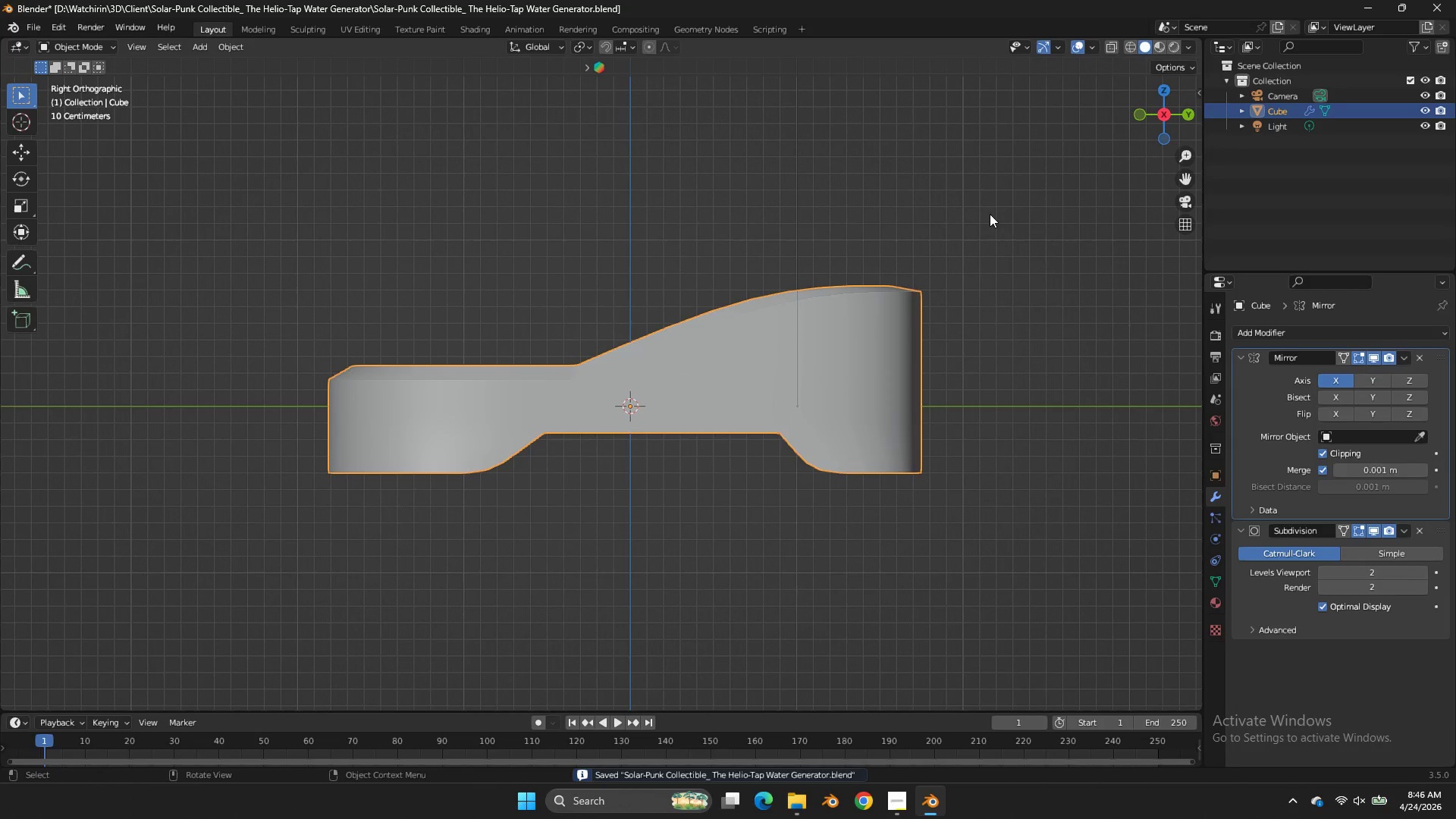 
key(Control+S)
 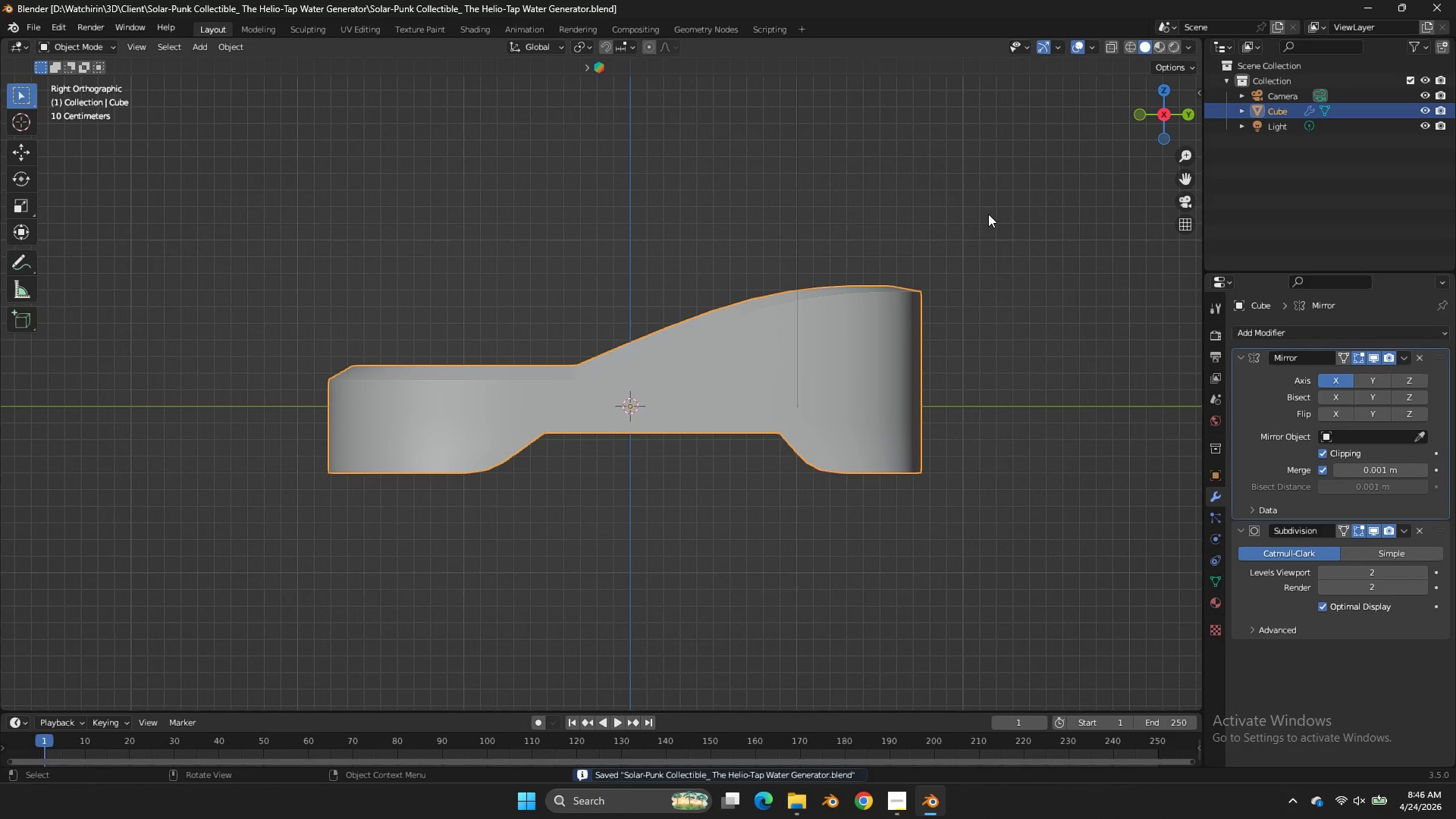 
key(Tab)
 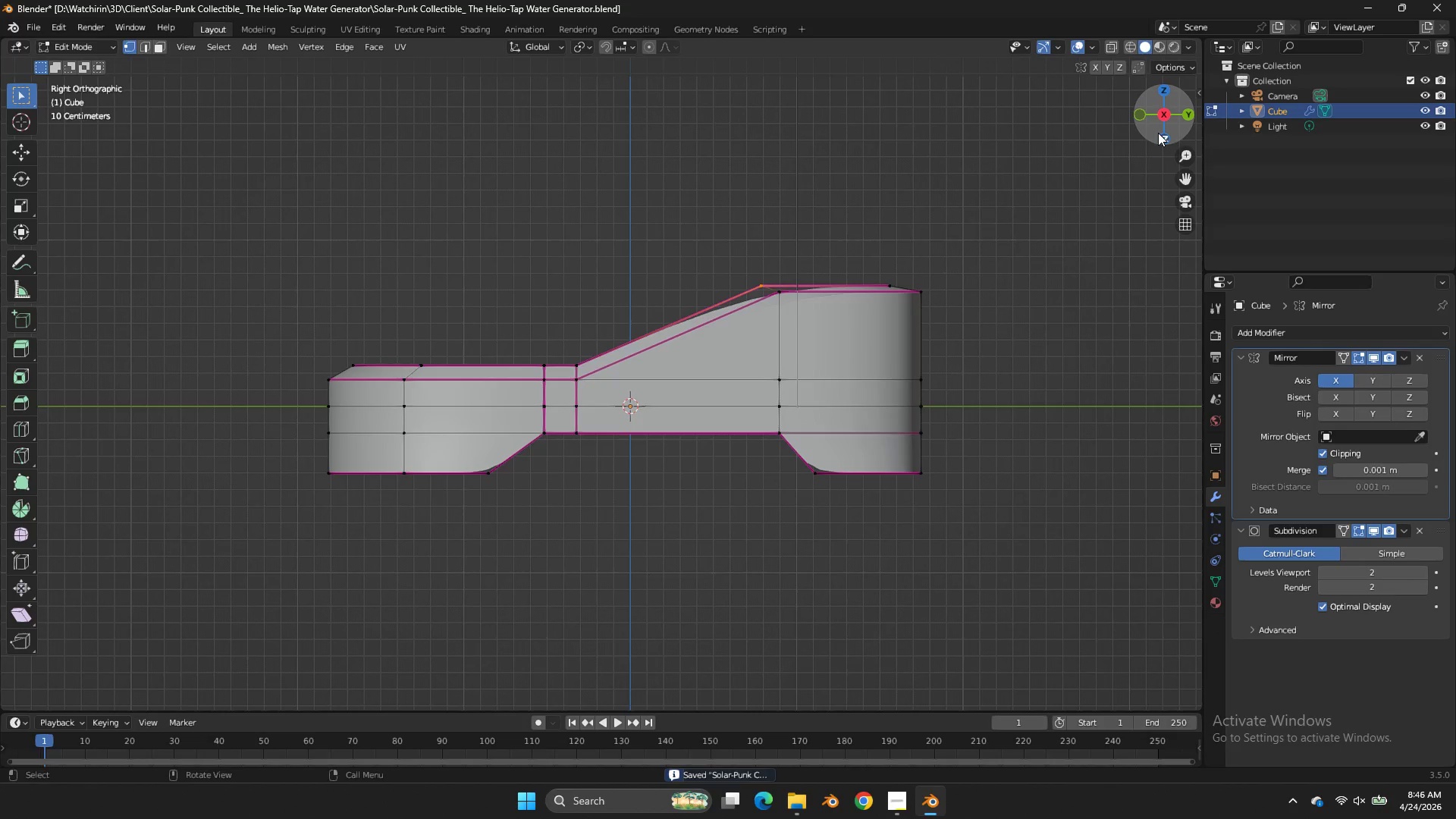 
left_click_drag(start_coordinate=[1160, 130], to_coordinate=[1161, 702])
 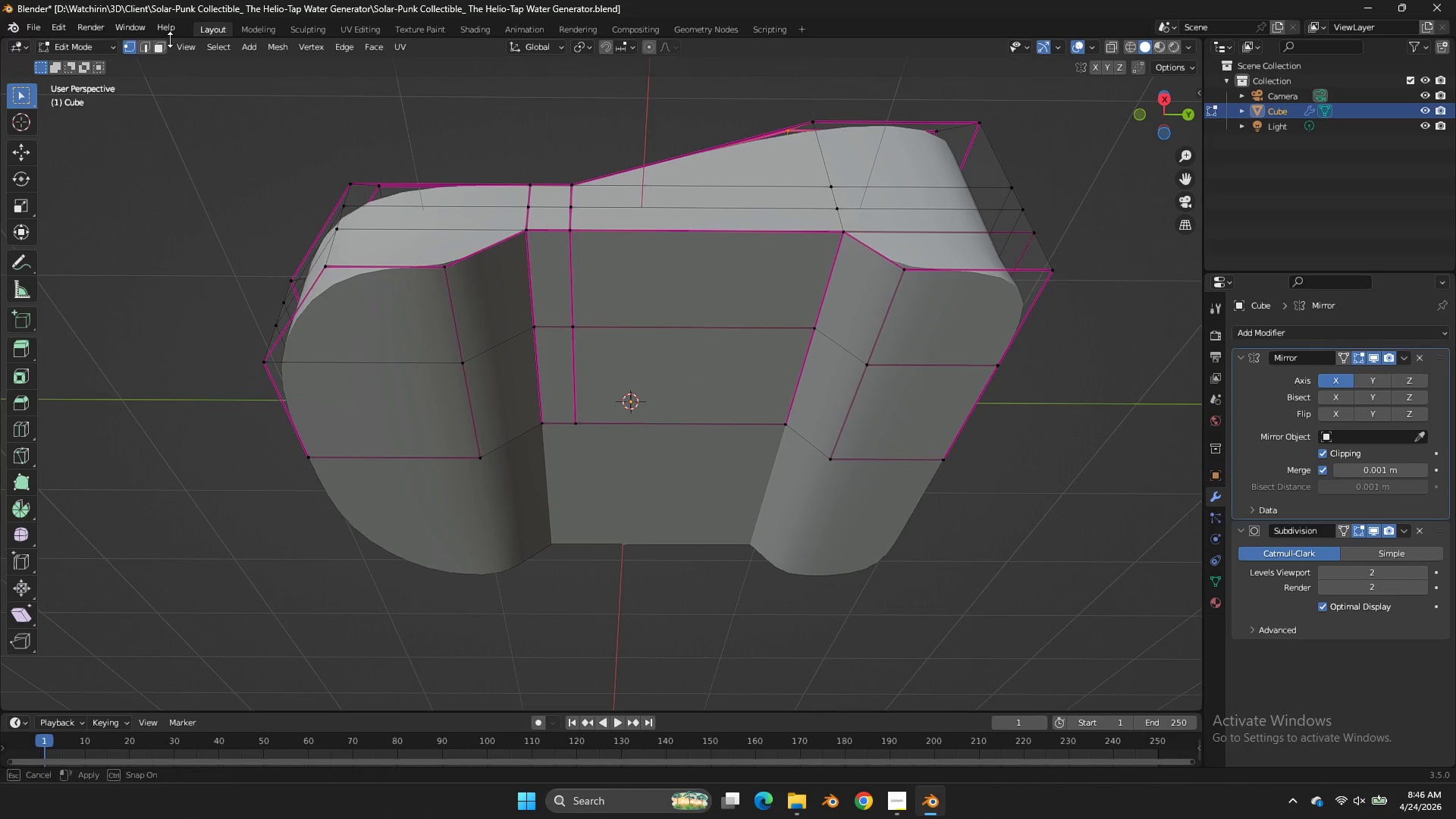 
double_click([165, 42])
 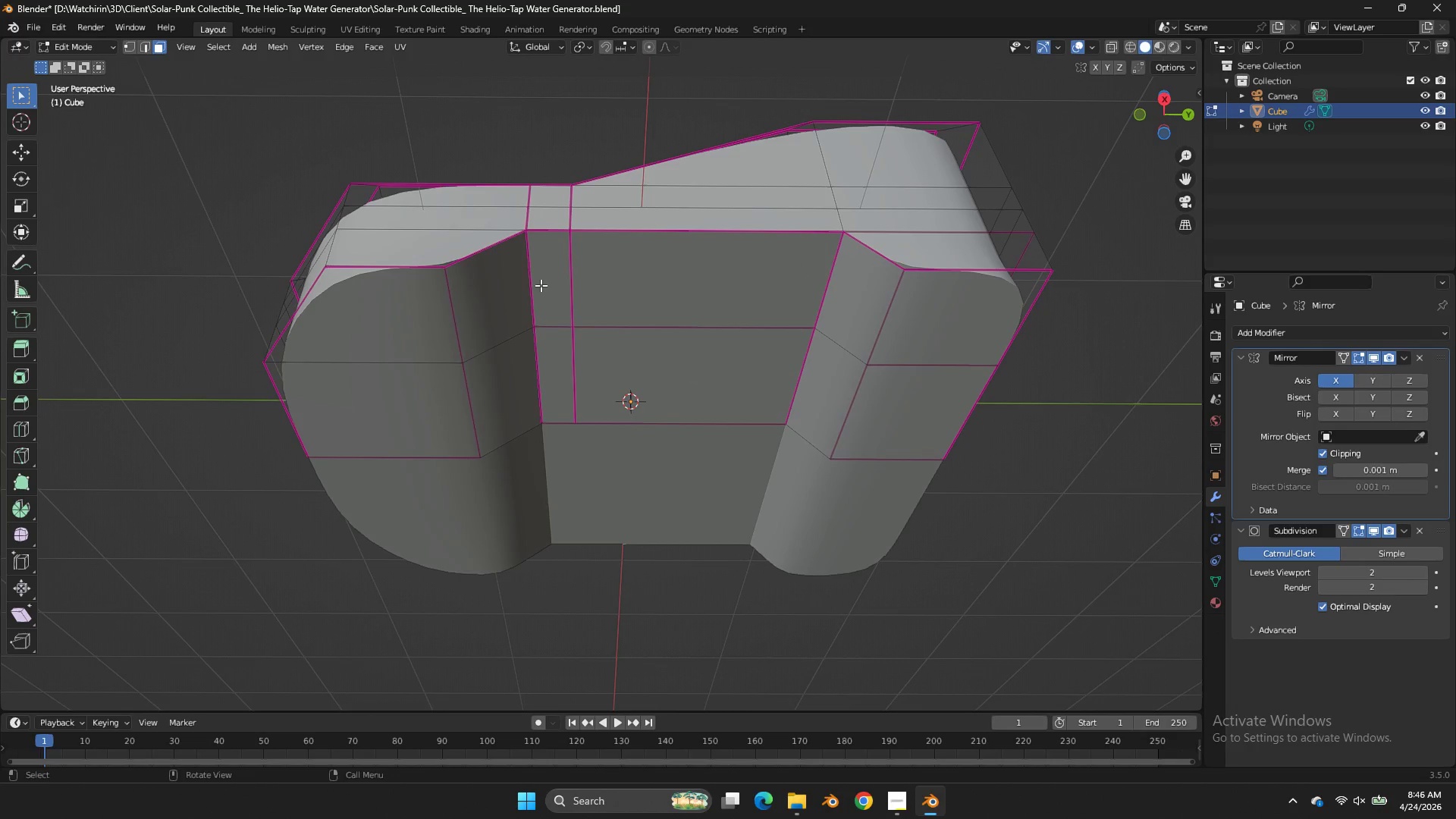 
left_click([541, 285])
 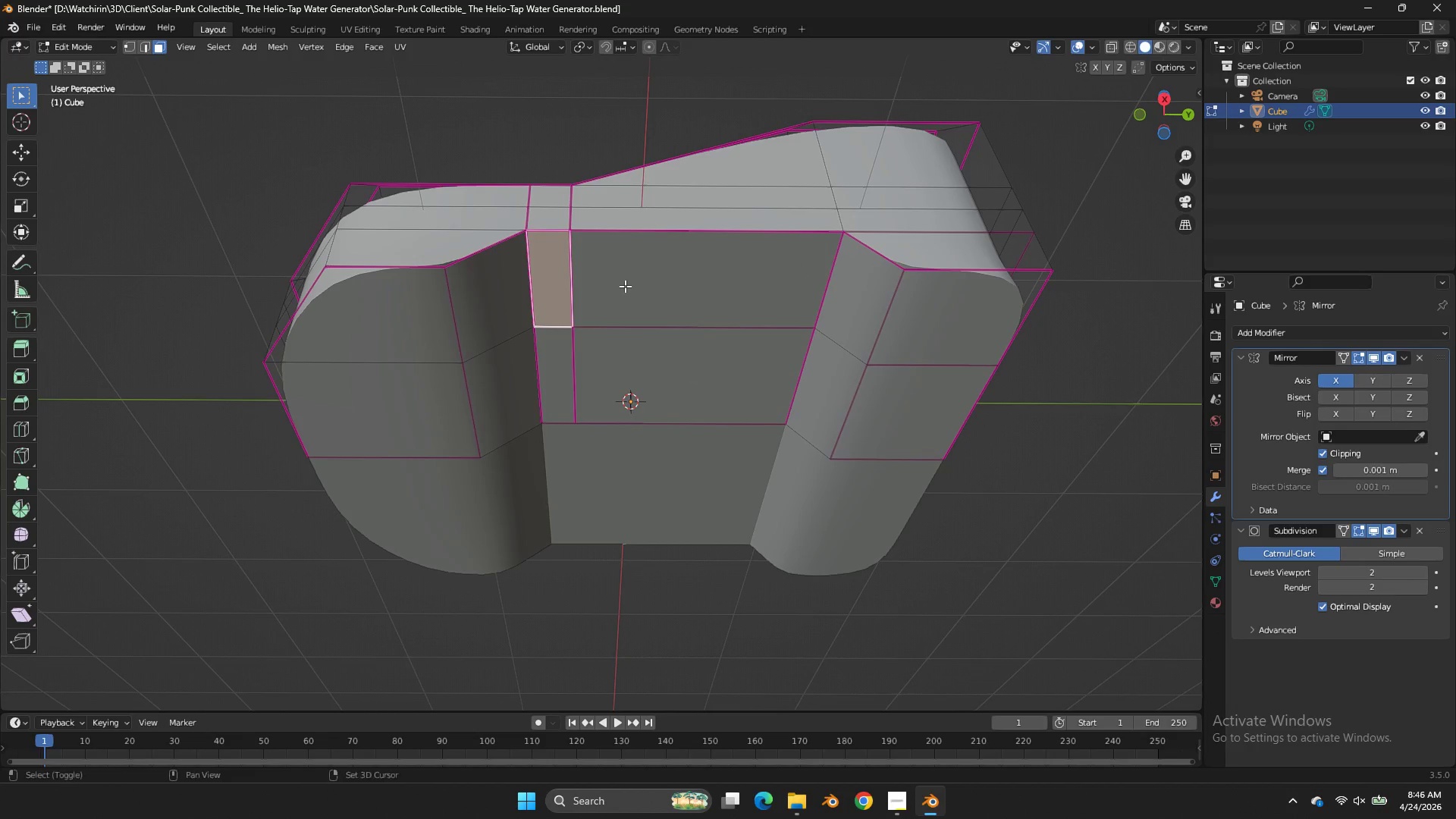 
hold_key(key=ShiftLeft, duration=3.53)
left_click_drag(start_coordinate=[625, 286], to_coordinate=[649, 292])
 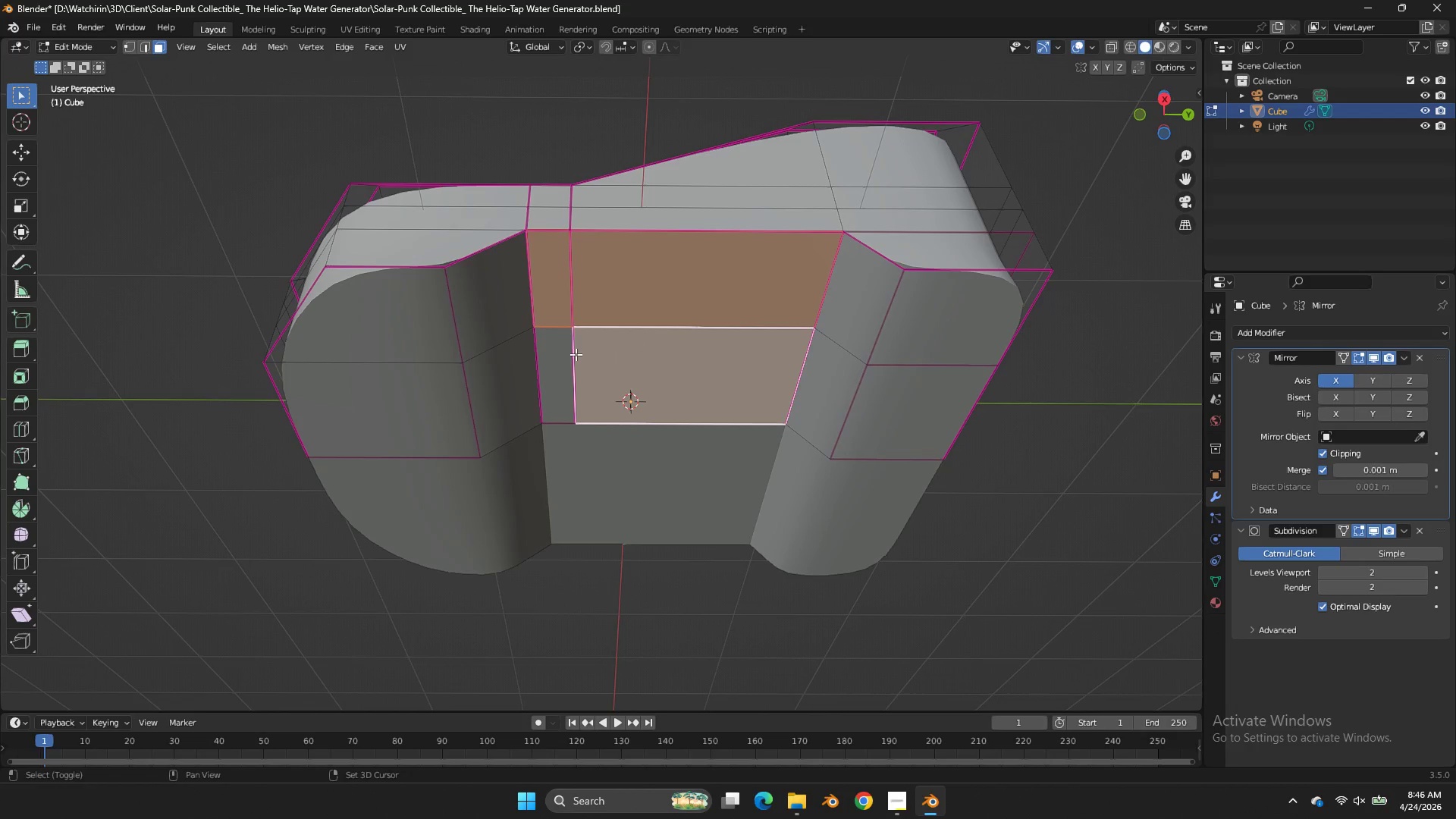 
double_click([560, 354])
 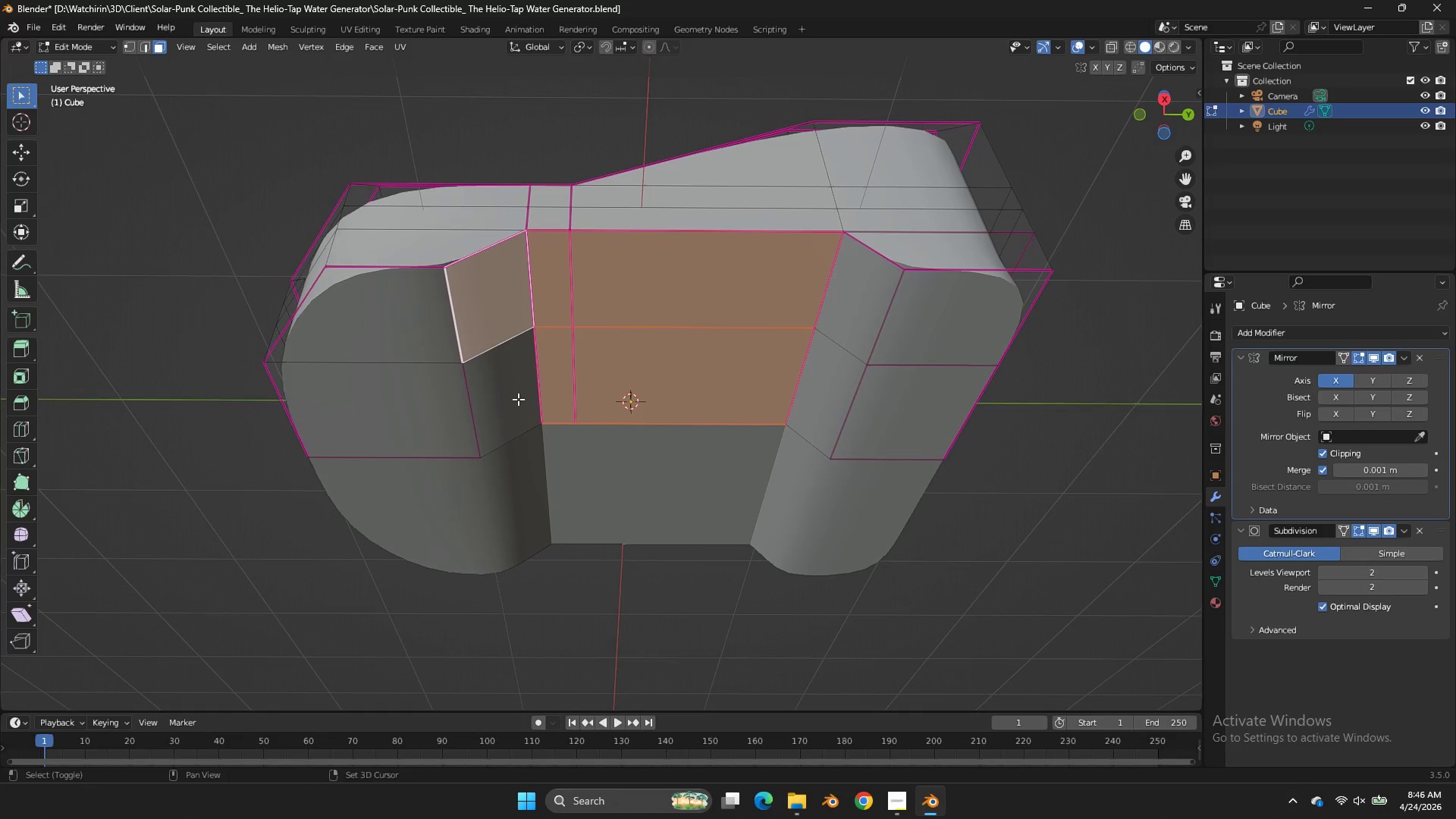 
left_click([518, 399])
 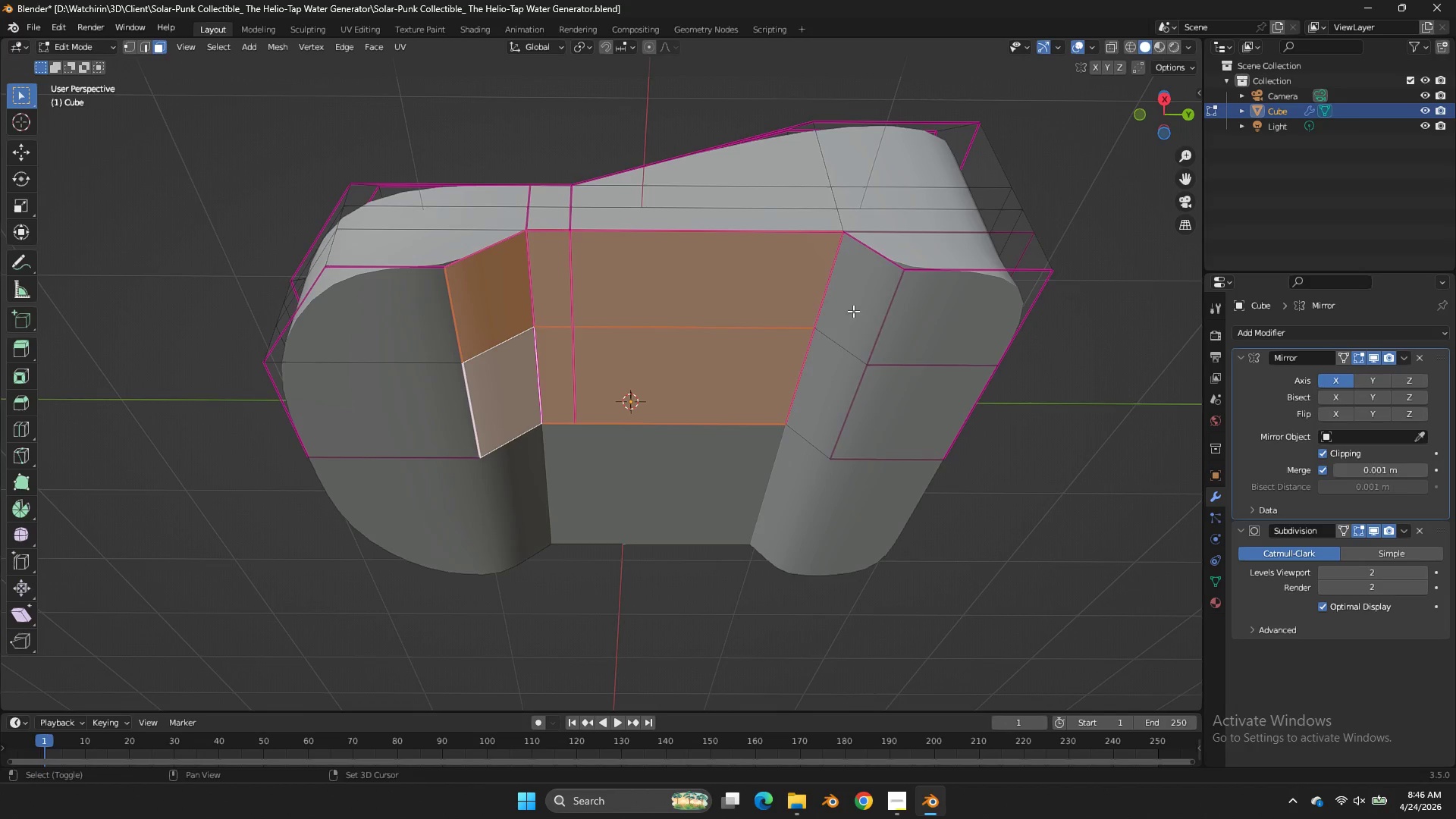 
left_click_drag(start_coordinate=[853, 311], to_coordinate=[854, 320])
 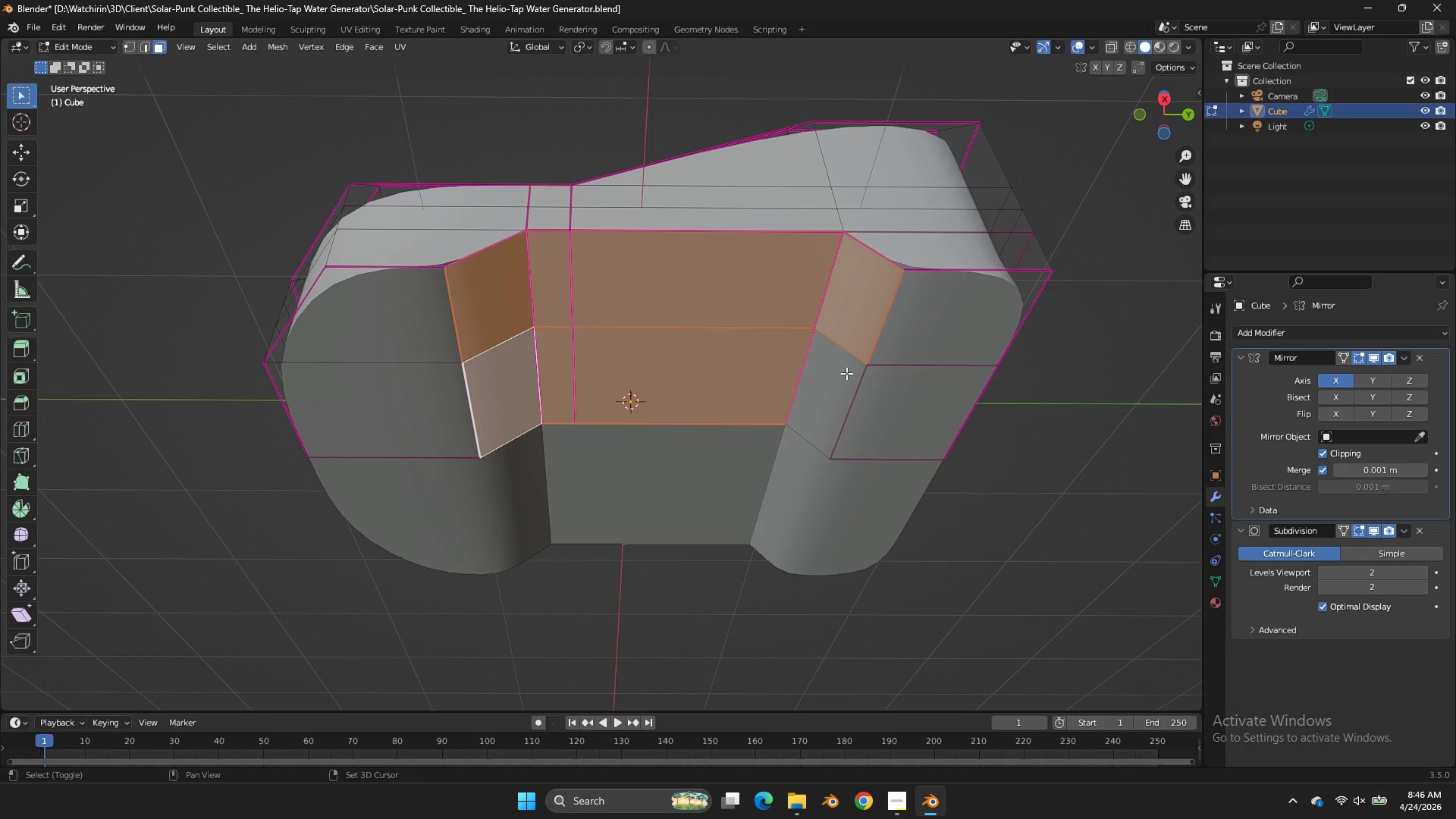 
double_click([846, 373])
 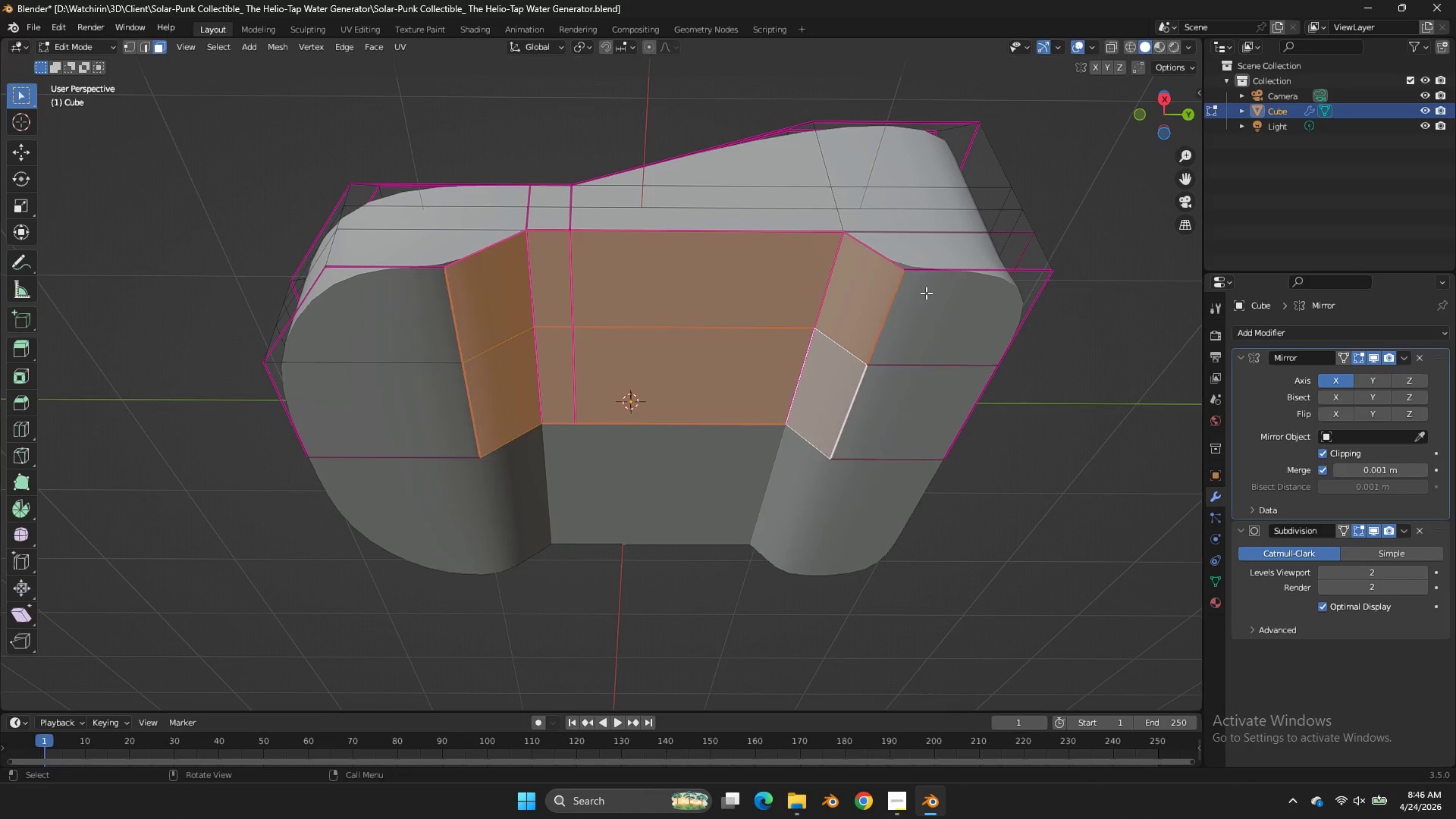 
key(I)
 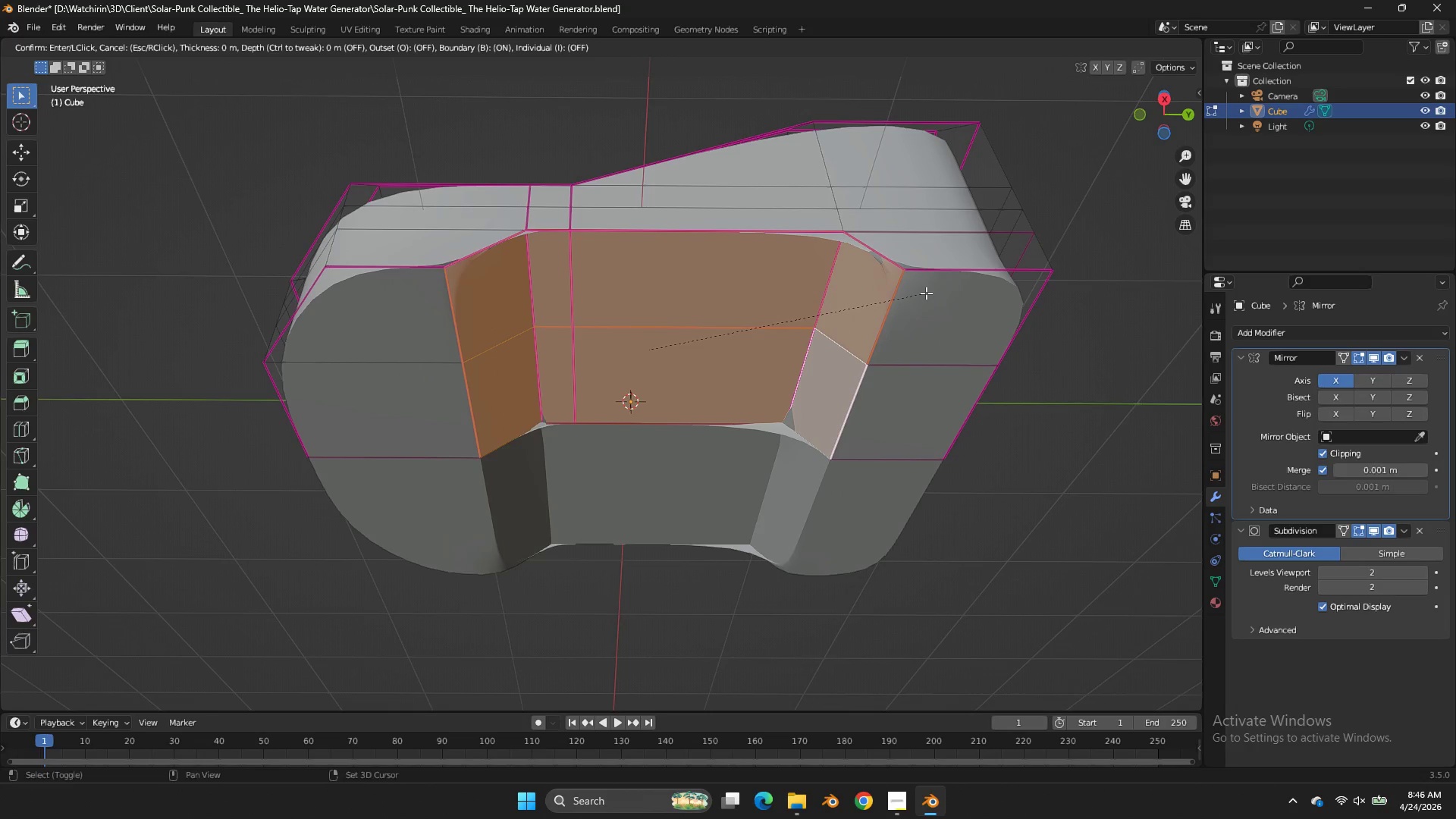 
hold_key(key=ShiftLeft, duration=2.34)
left_click([705, 289])
 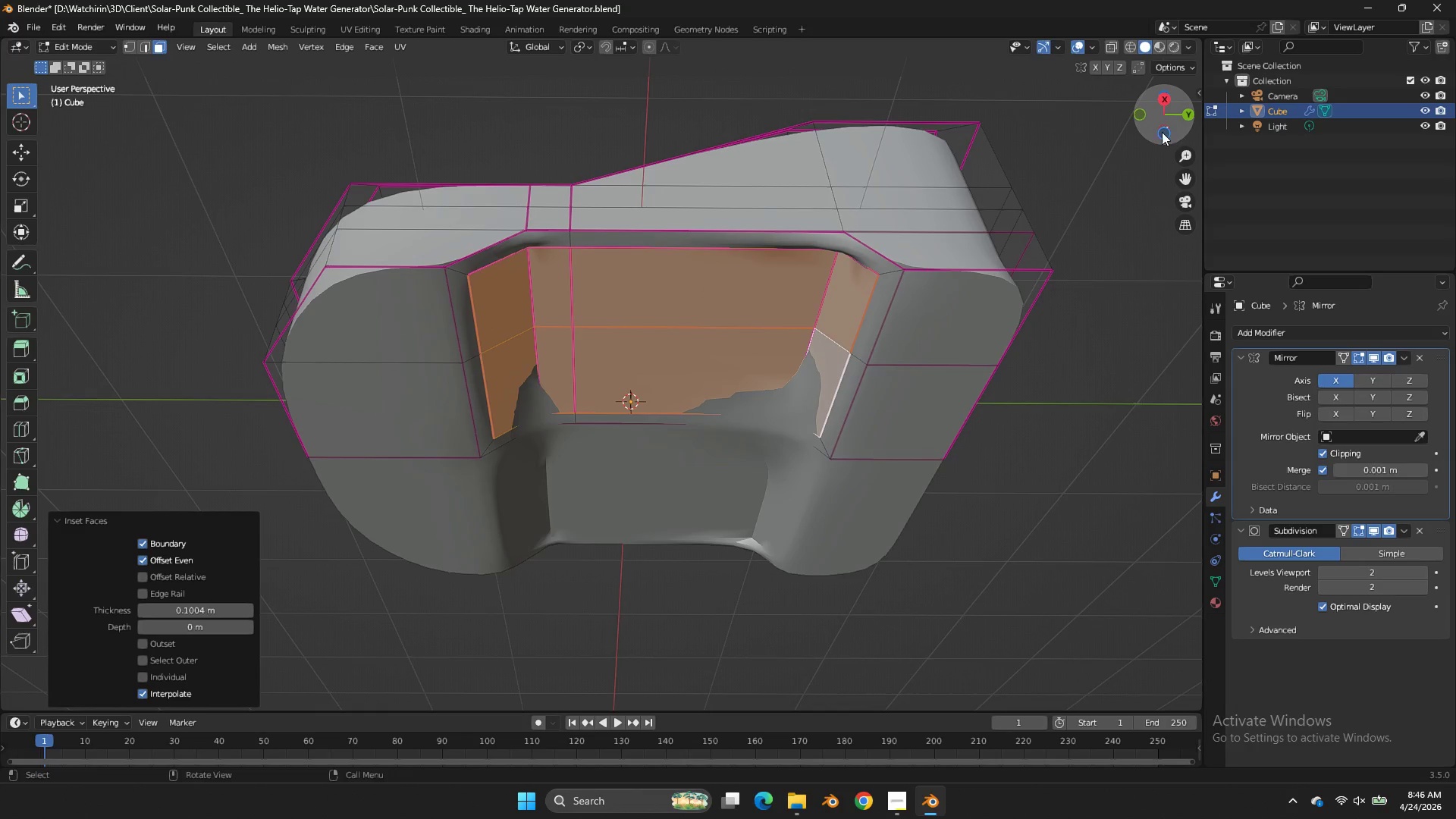 
left_click([1160, 132])
 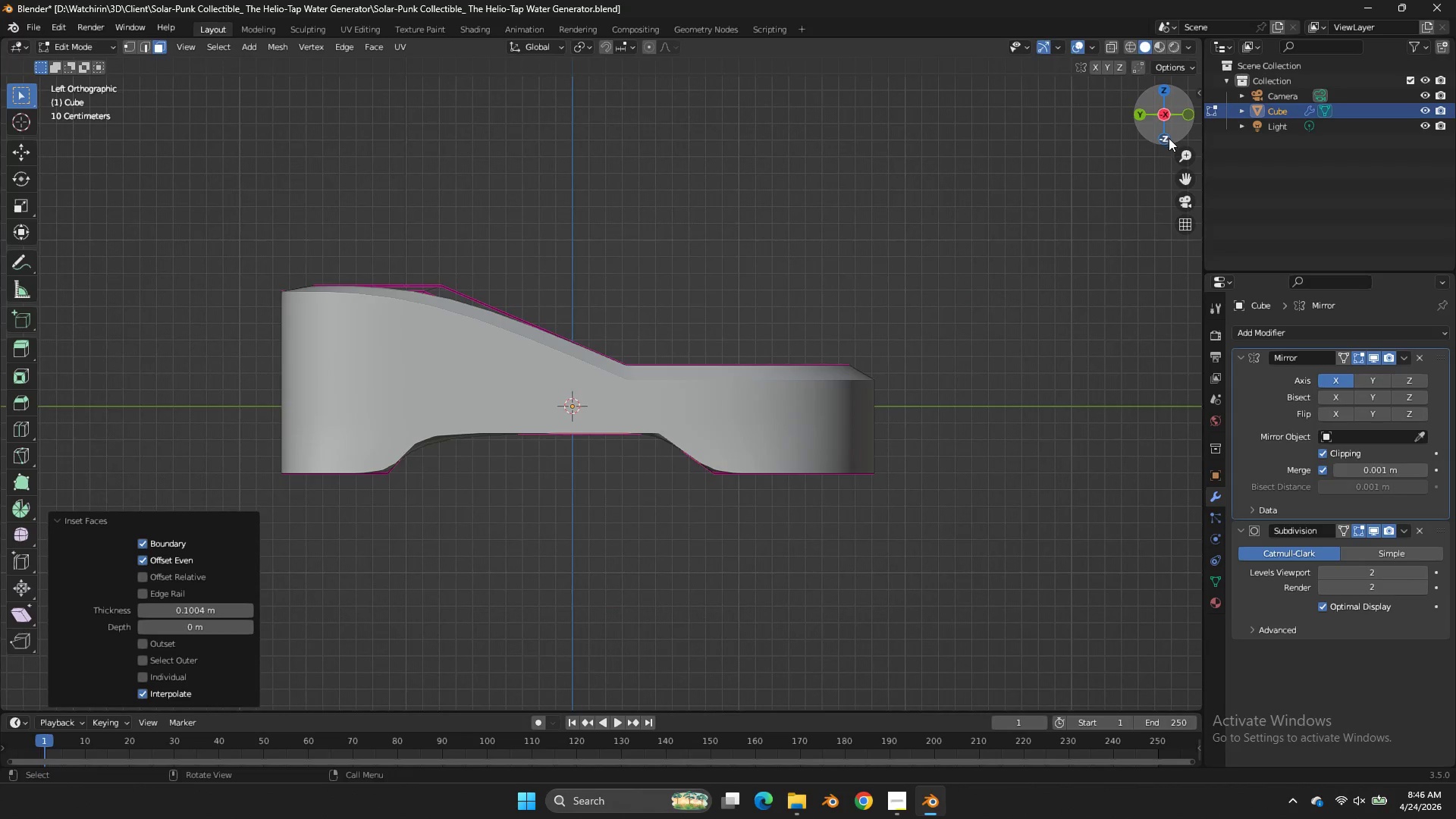 
left_click([1169, 138])
 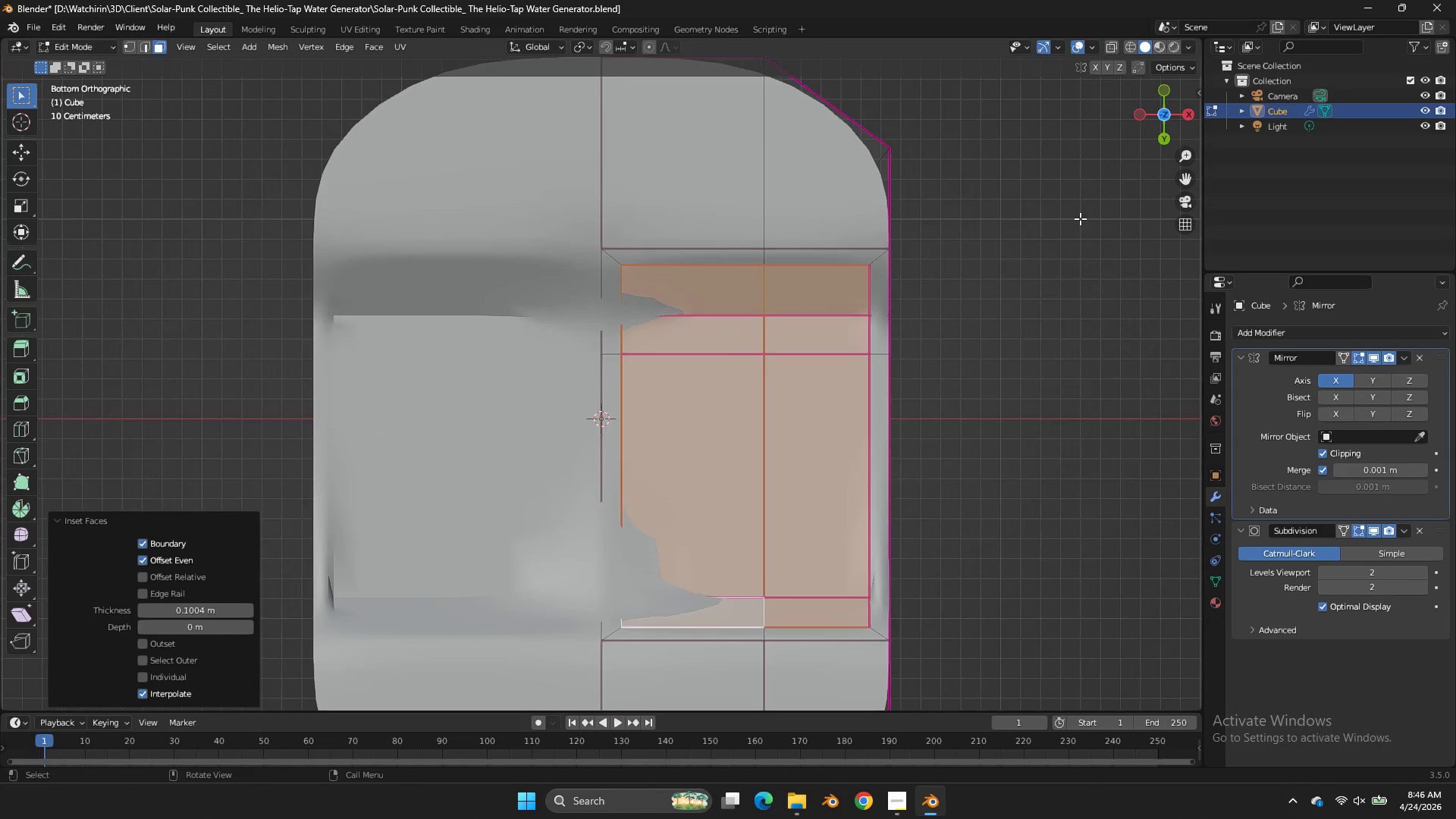 
scroll: coordinate [1080, 218], scroll_direction: up, amount: 2.0
 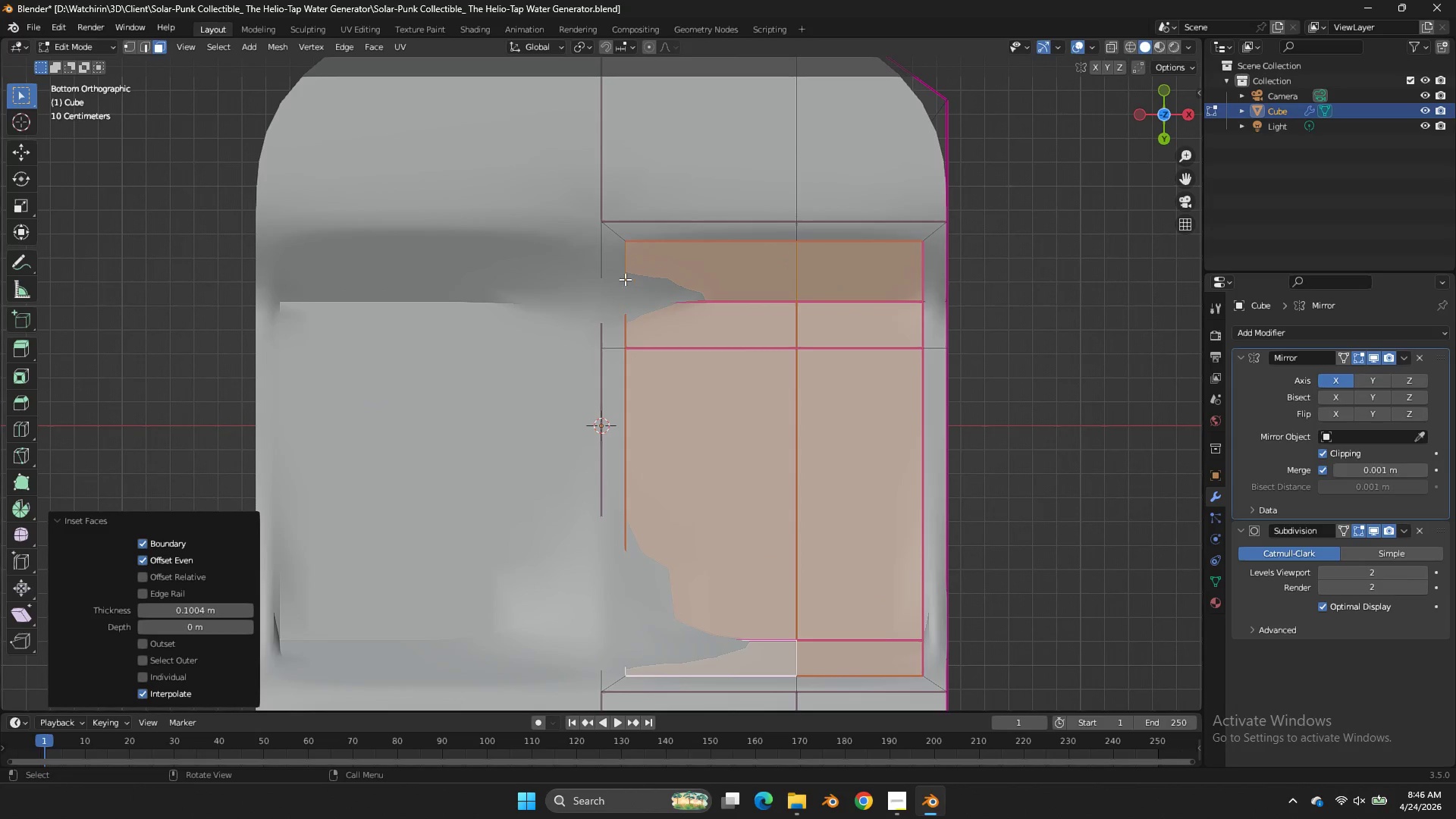 
left_click([623, 278])
 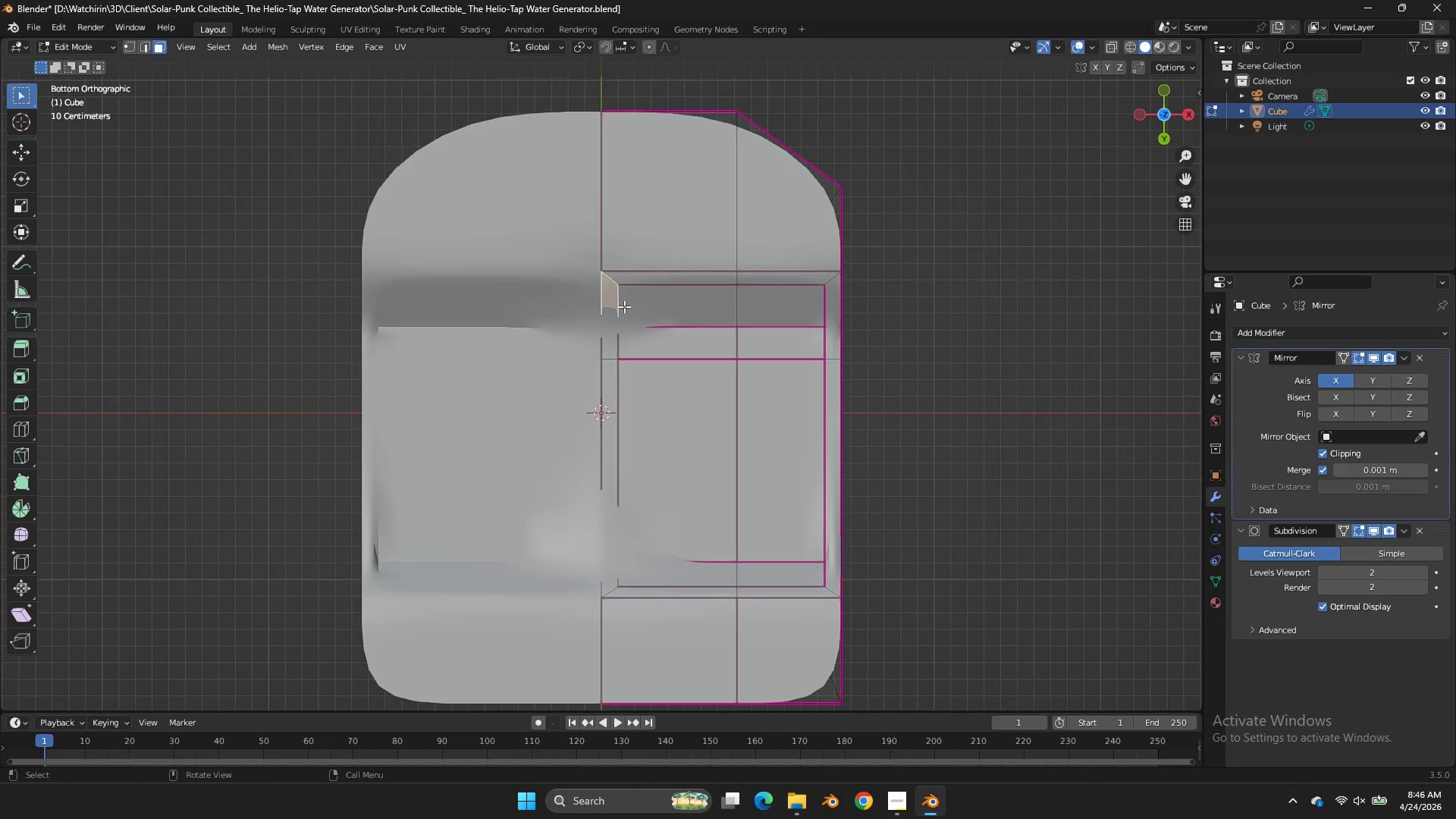 
hold_key(key=ControlLeft, duration=0.94)
 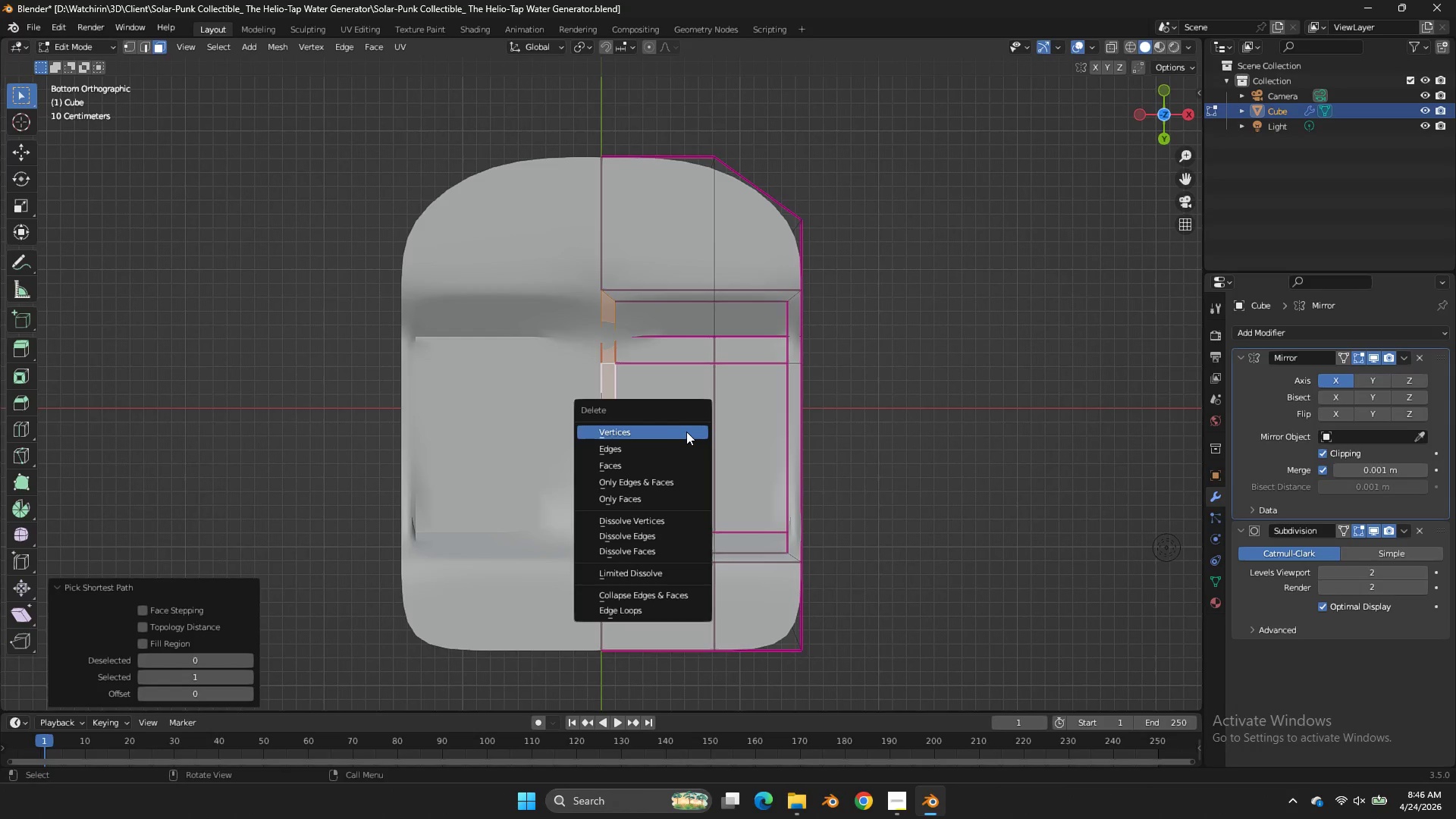 
scroll: coordinate [624, 303], scroll_direction: down, amount: 3.0
 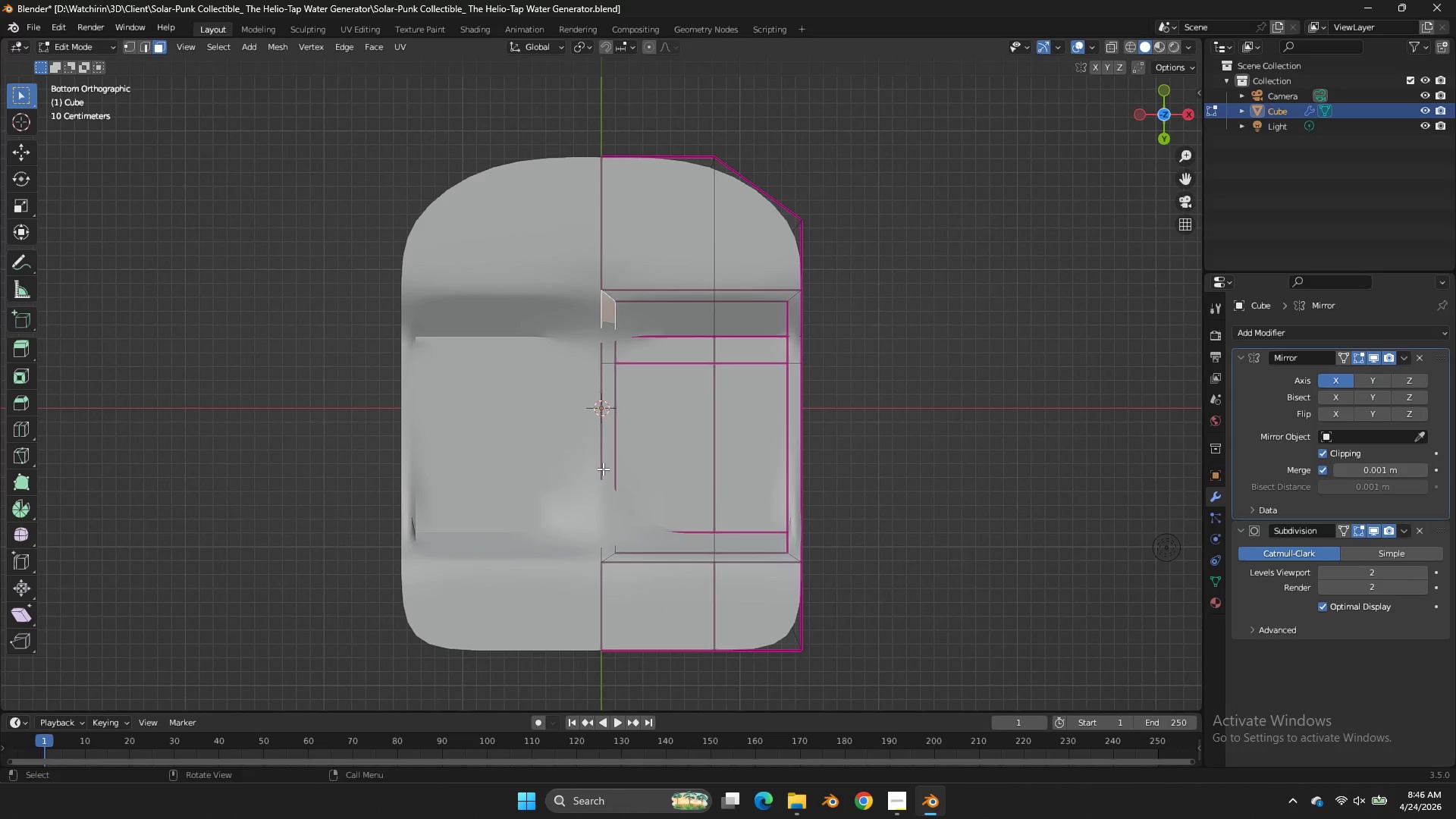 
left_click([609, 527])
 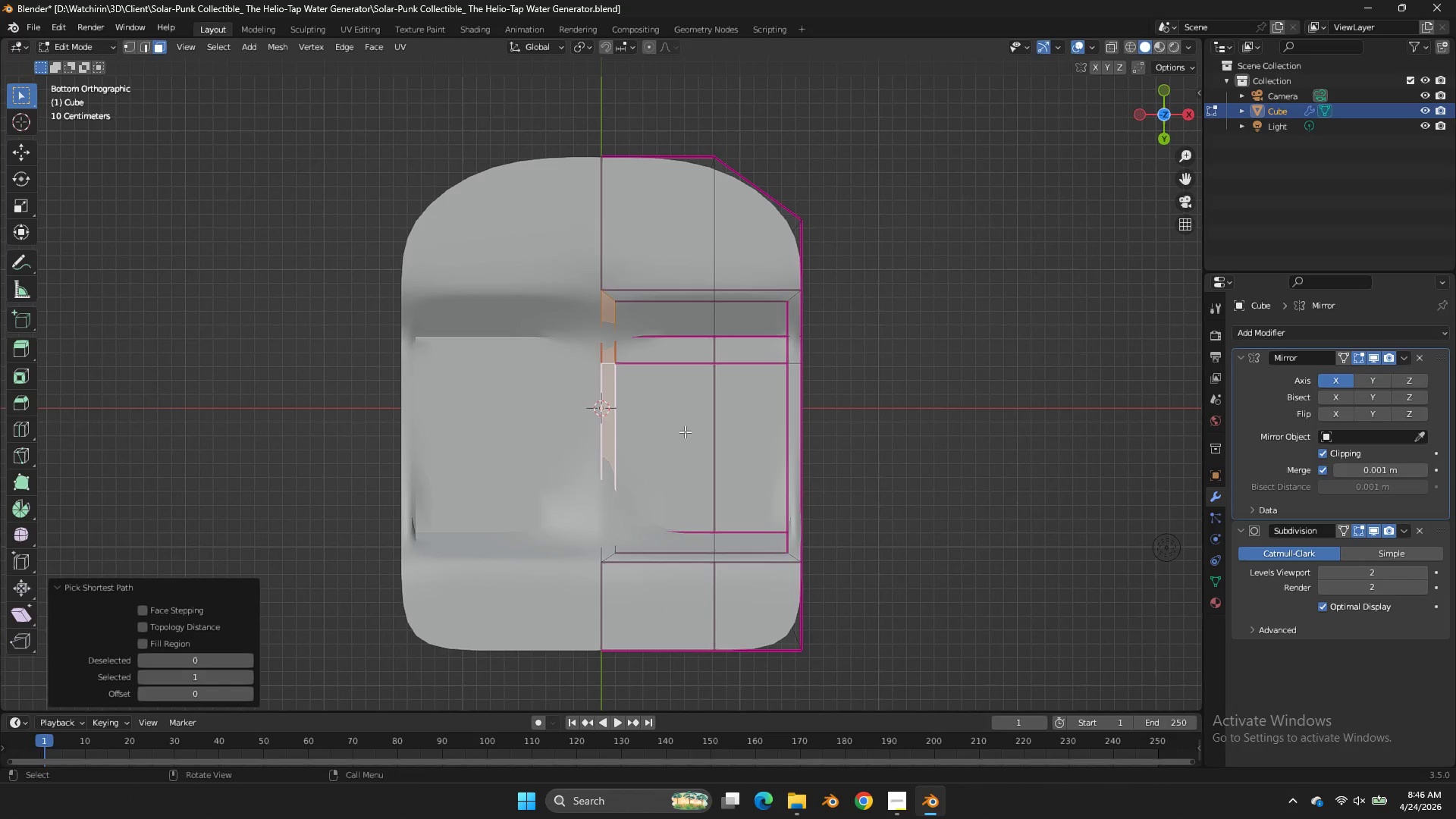 
key(X)
 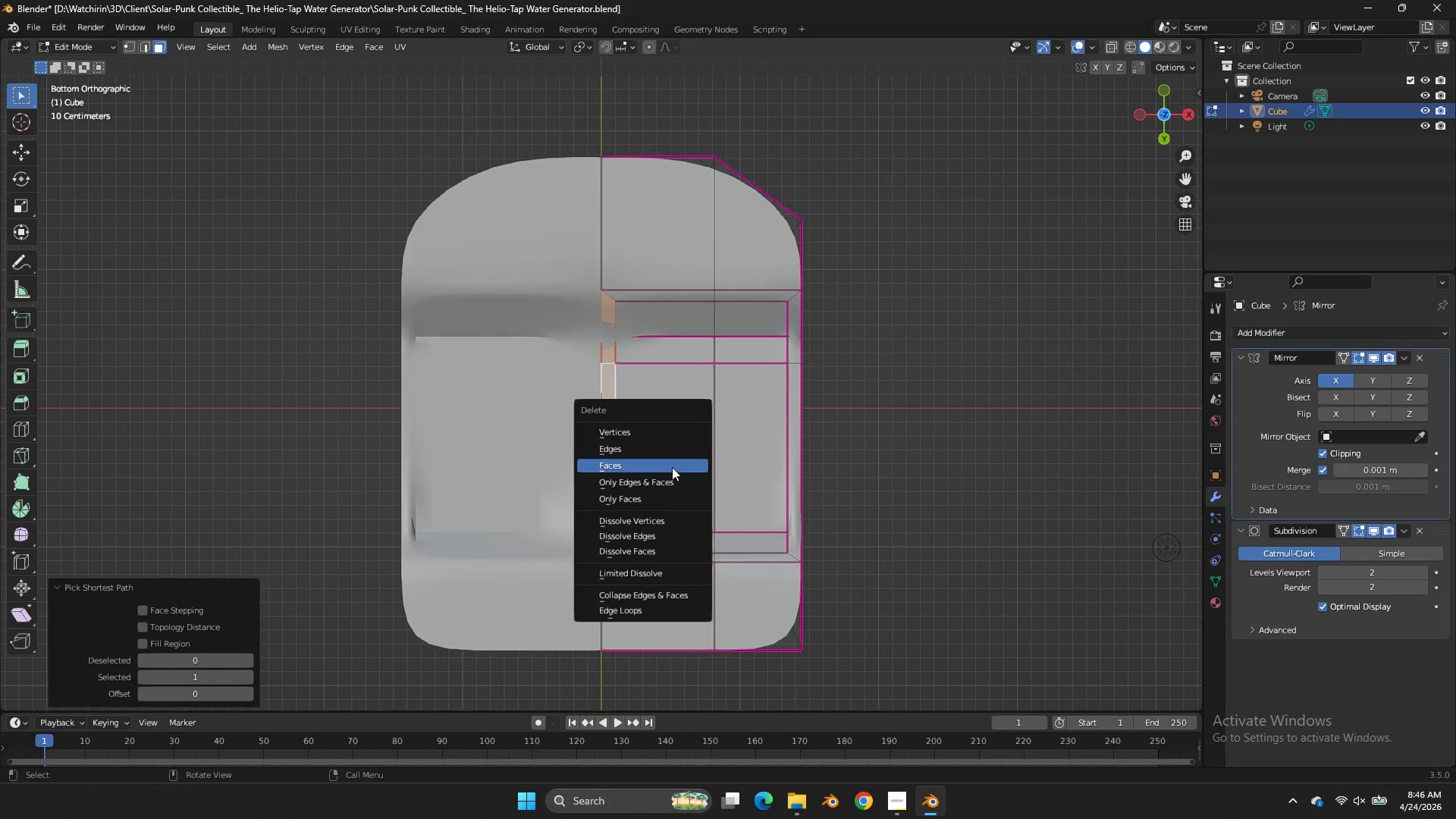 
left_click([672, 470])
 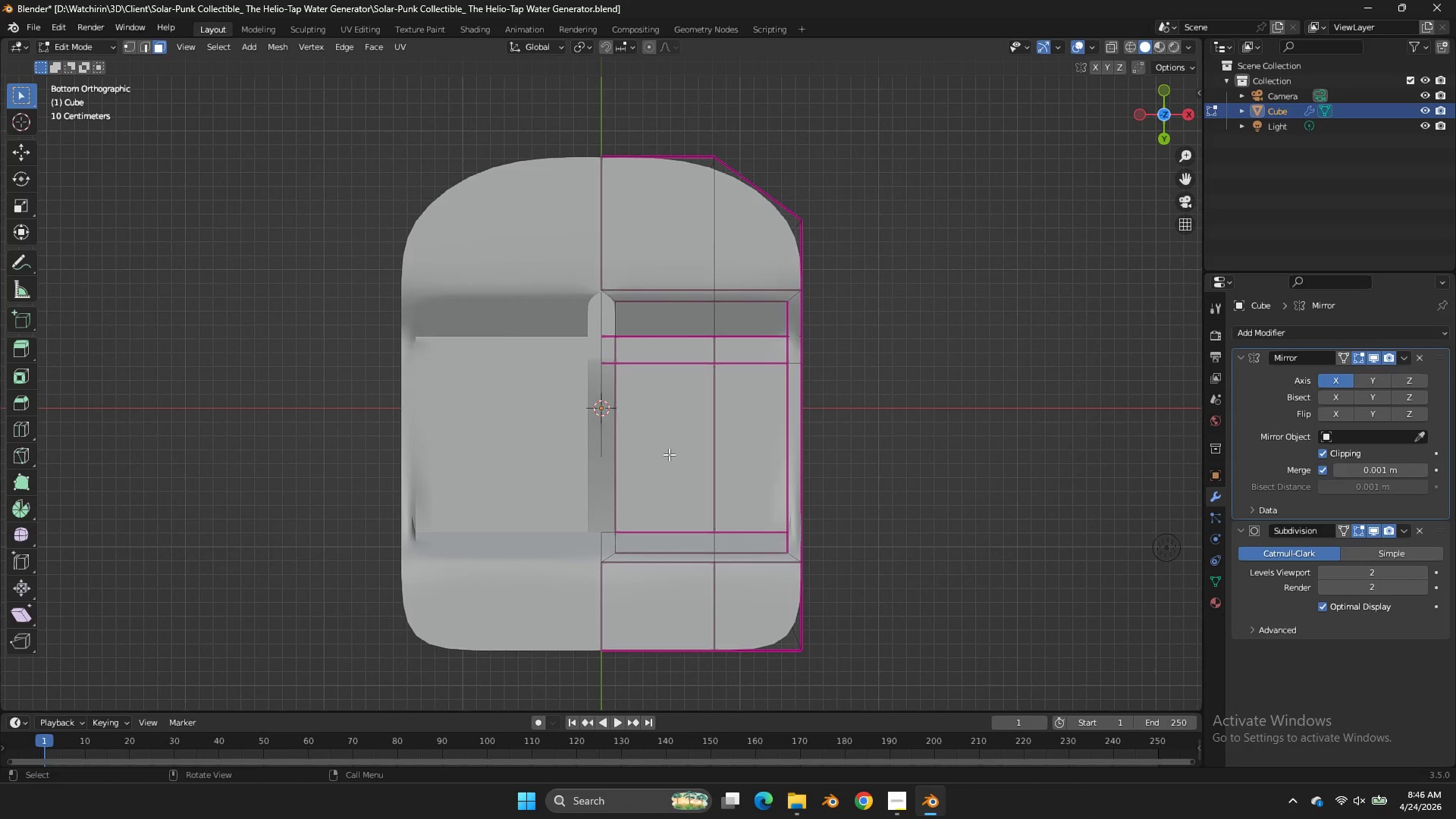 
left_click([669, 454])
 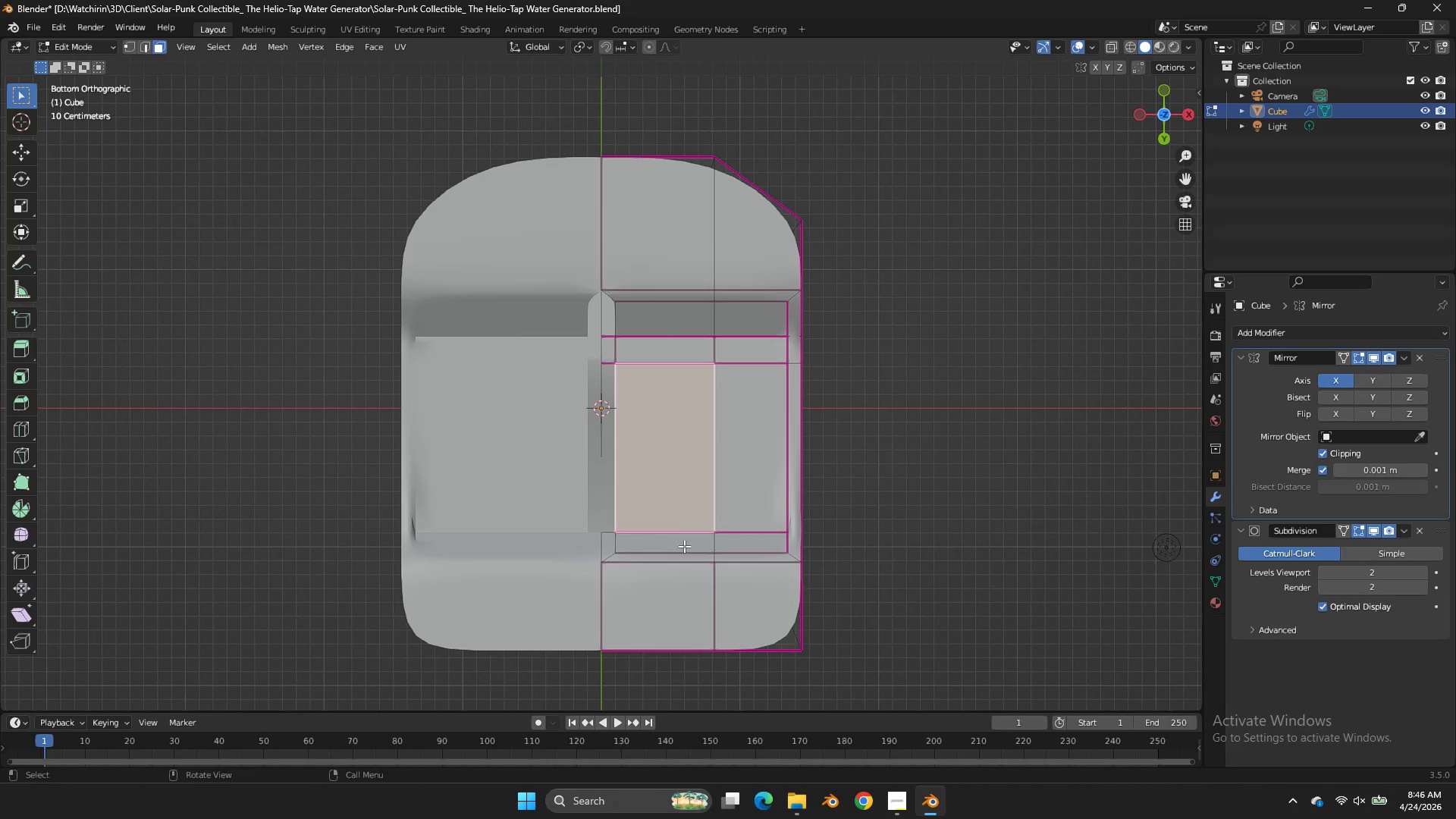 
left_click([684, 547])
 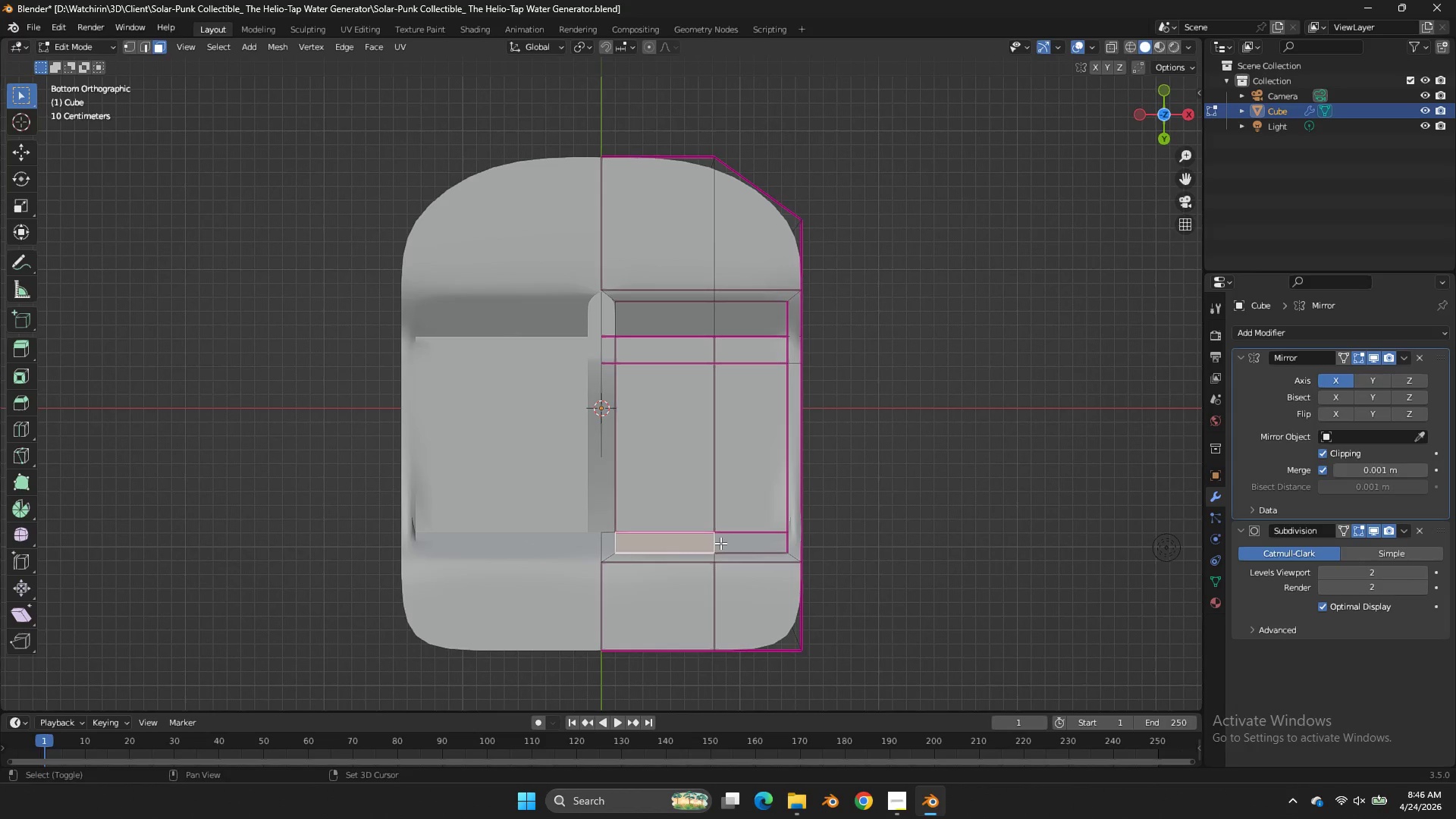 
hold_key(key=ShiftLeft, duration=3.39)
double_click([722, 543])
 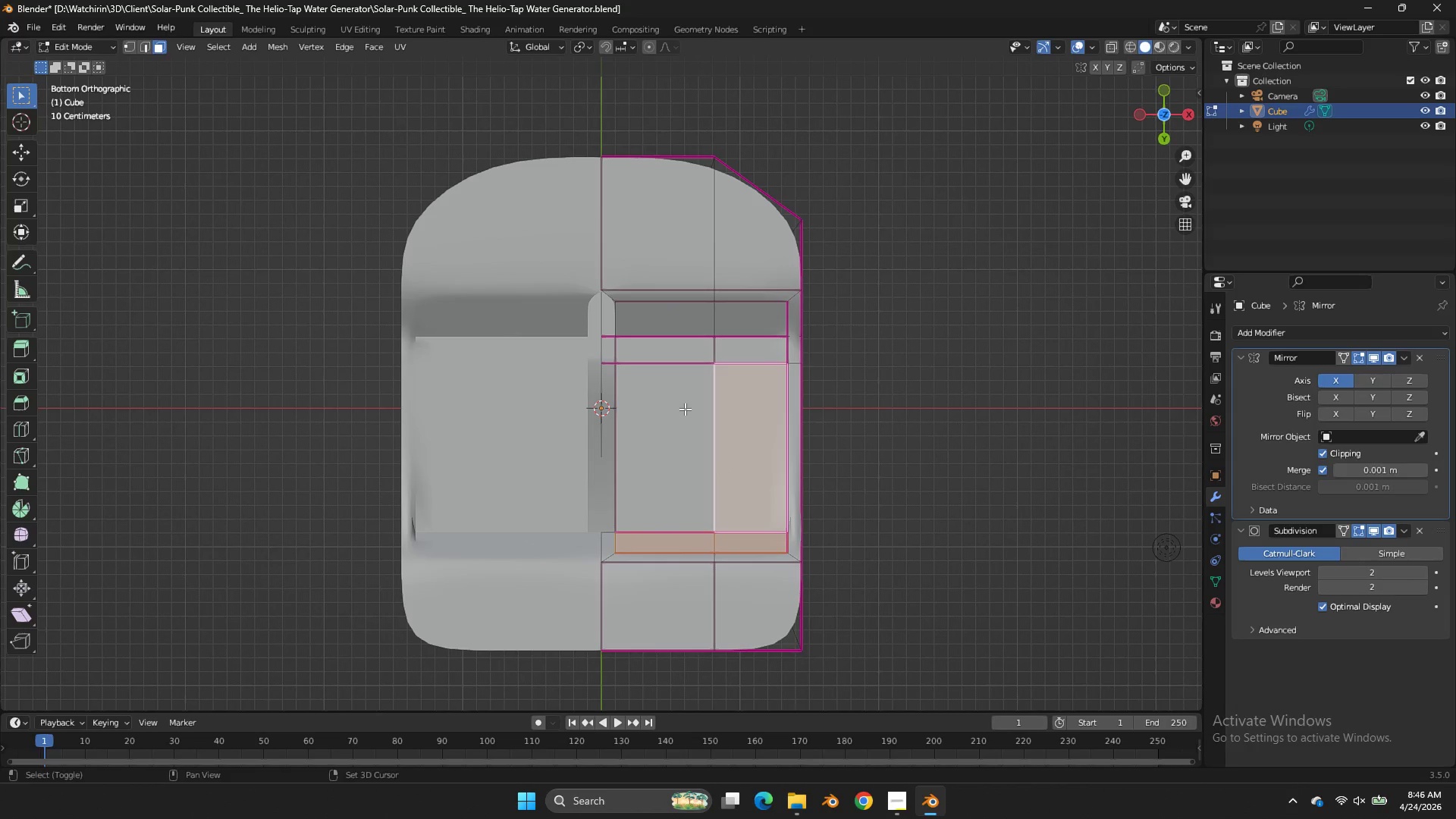 
left_click_drag(start_coordinate=[685, 409], to_coordinate=[684, 403])
 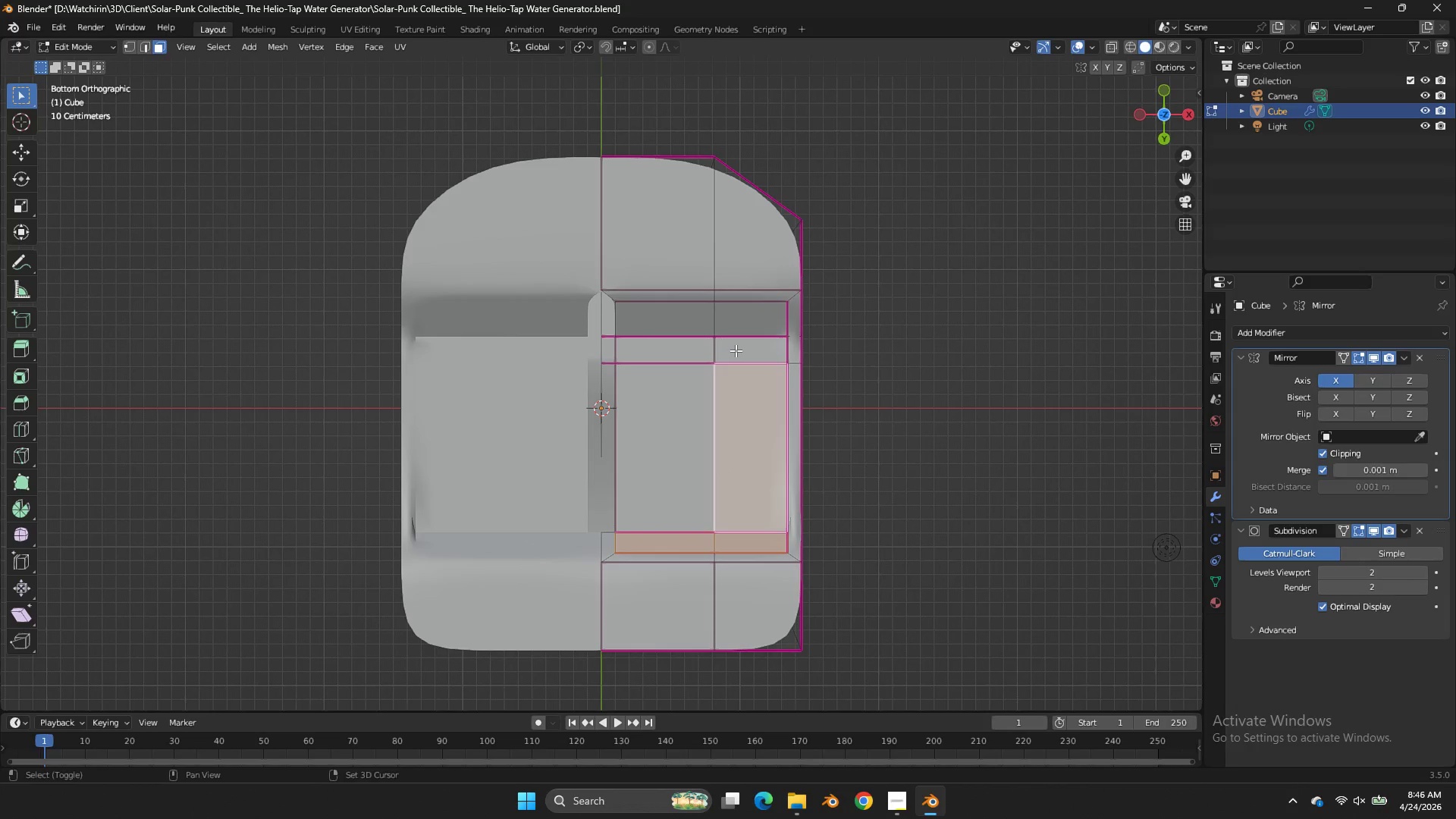 
triple_click([736, 350])
 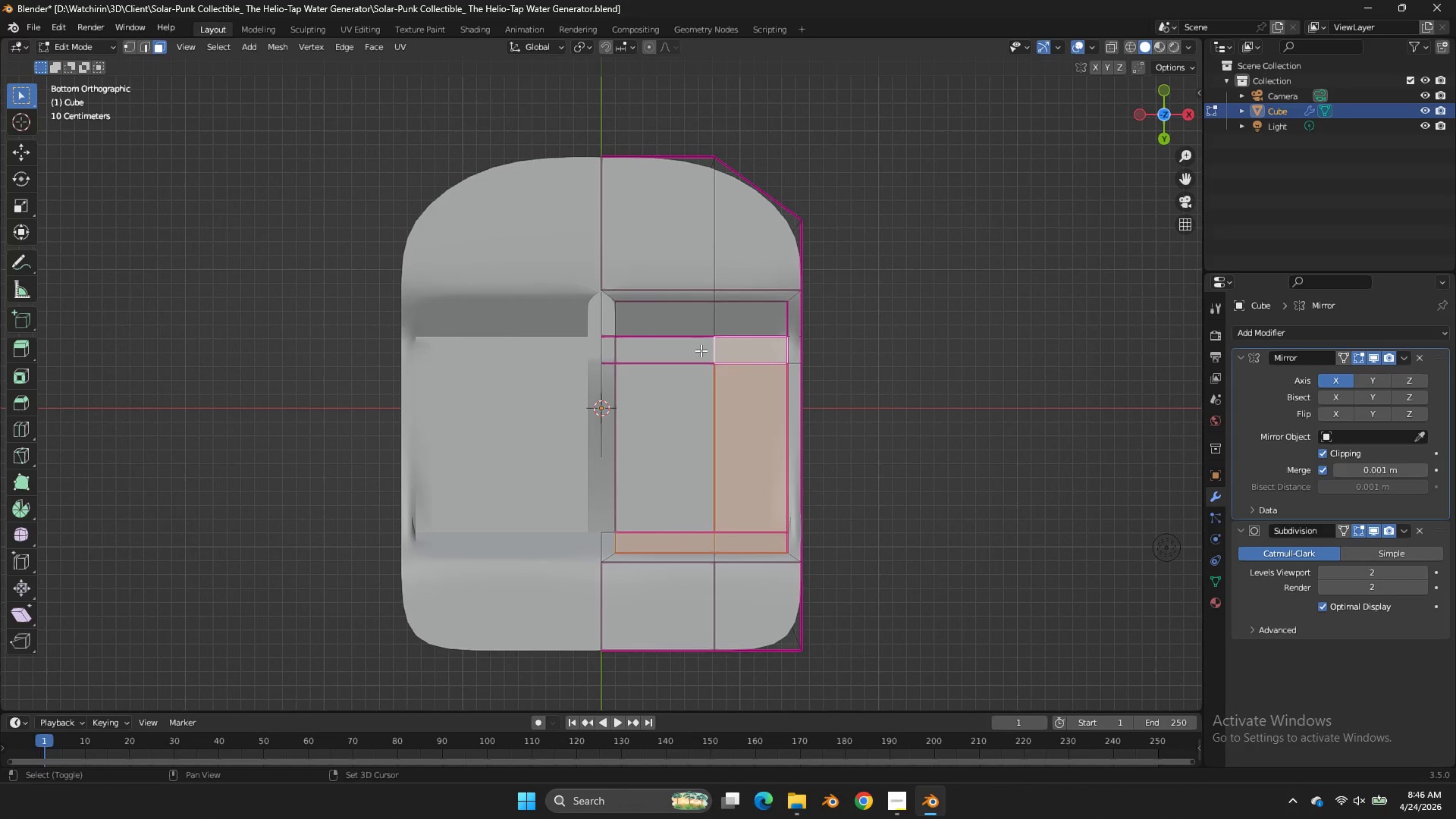 
left_click_drag(start_coordinate=[701, 350], to_coordinate=[695, 348])
 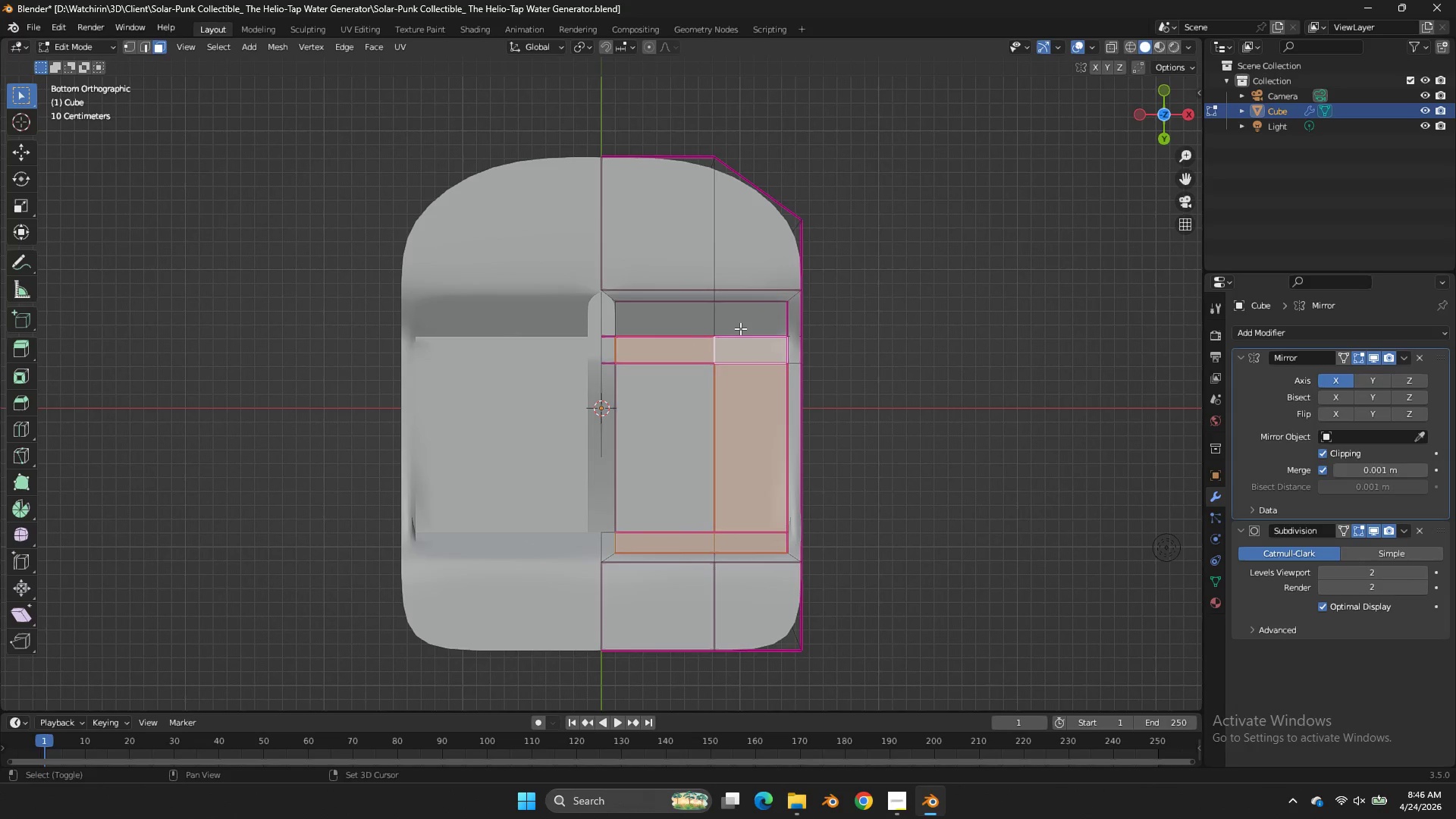 
triple_click([740, 328])
 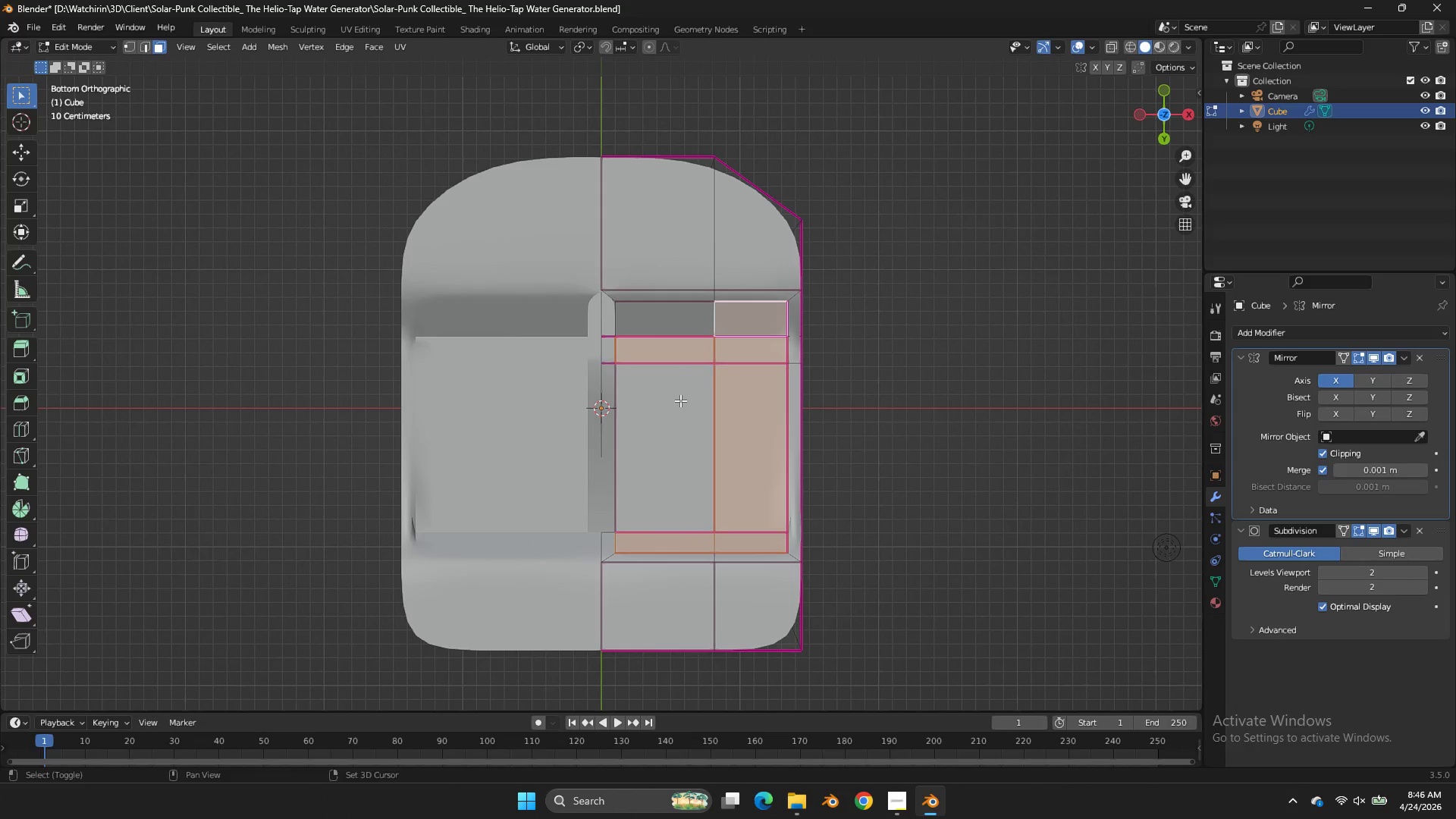 
triple_click([680, 400])
 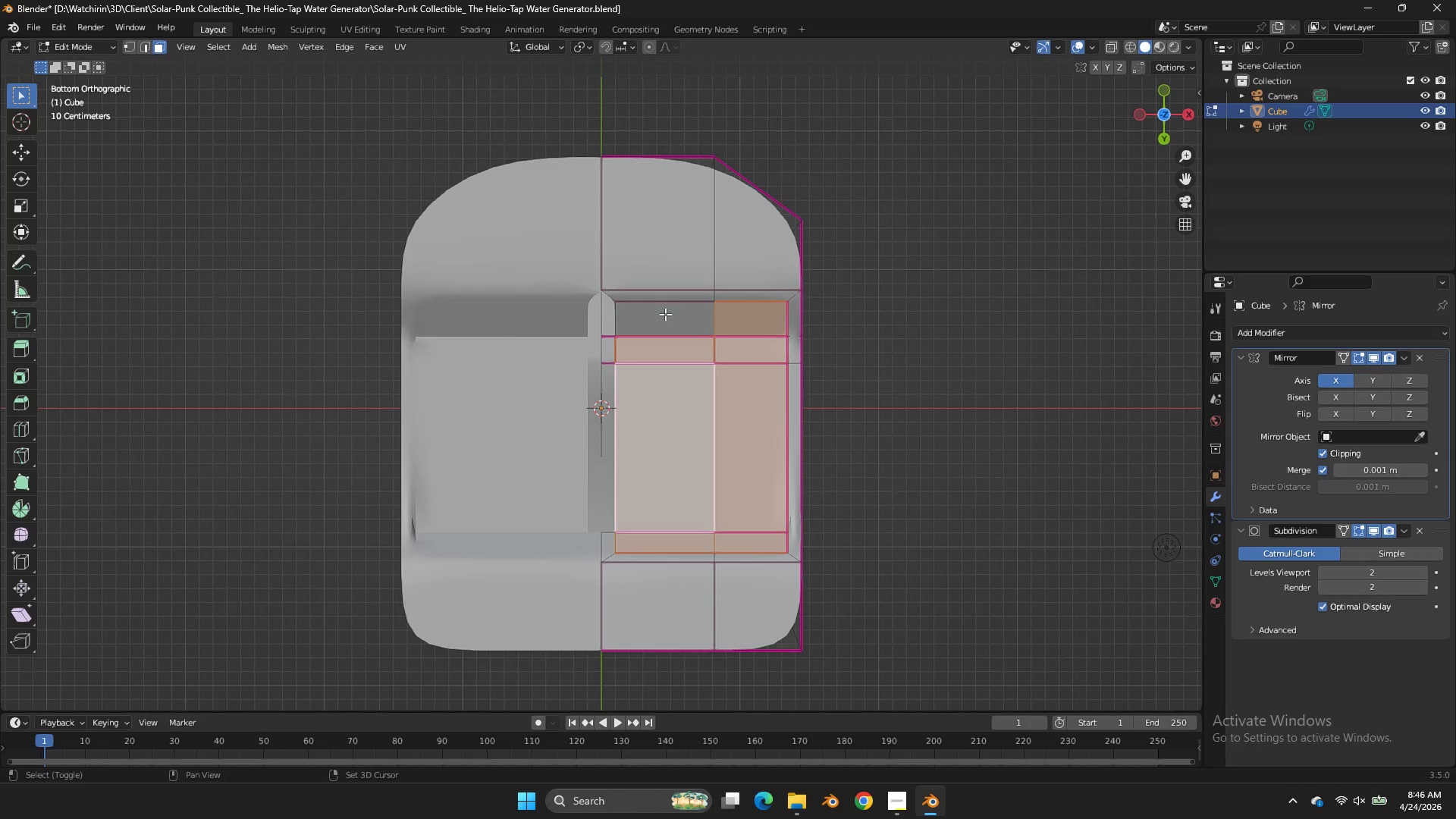 
triple_click([665, 314])
 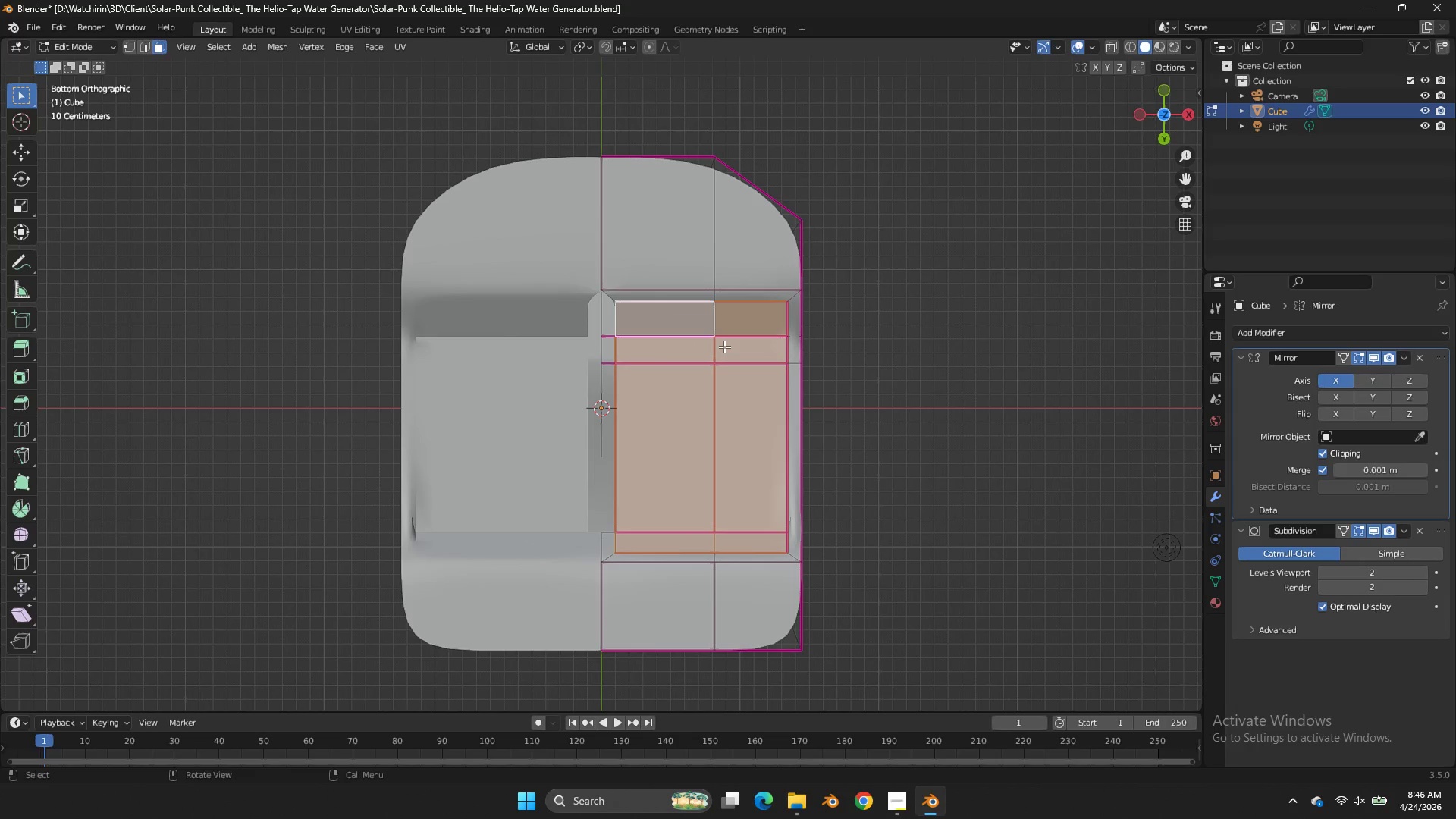 
type(gx)
 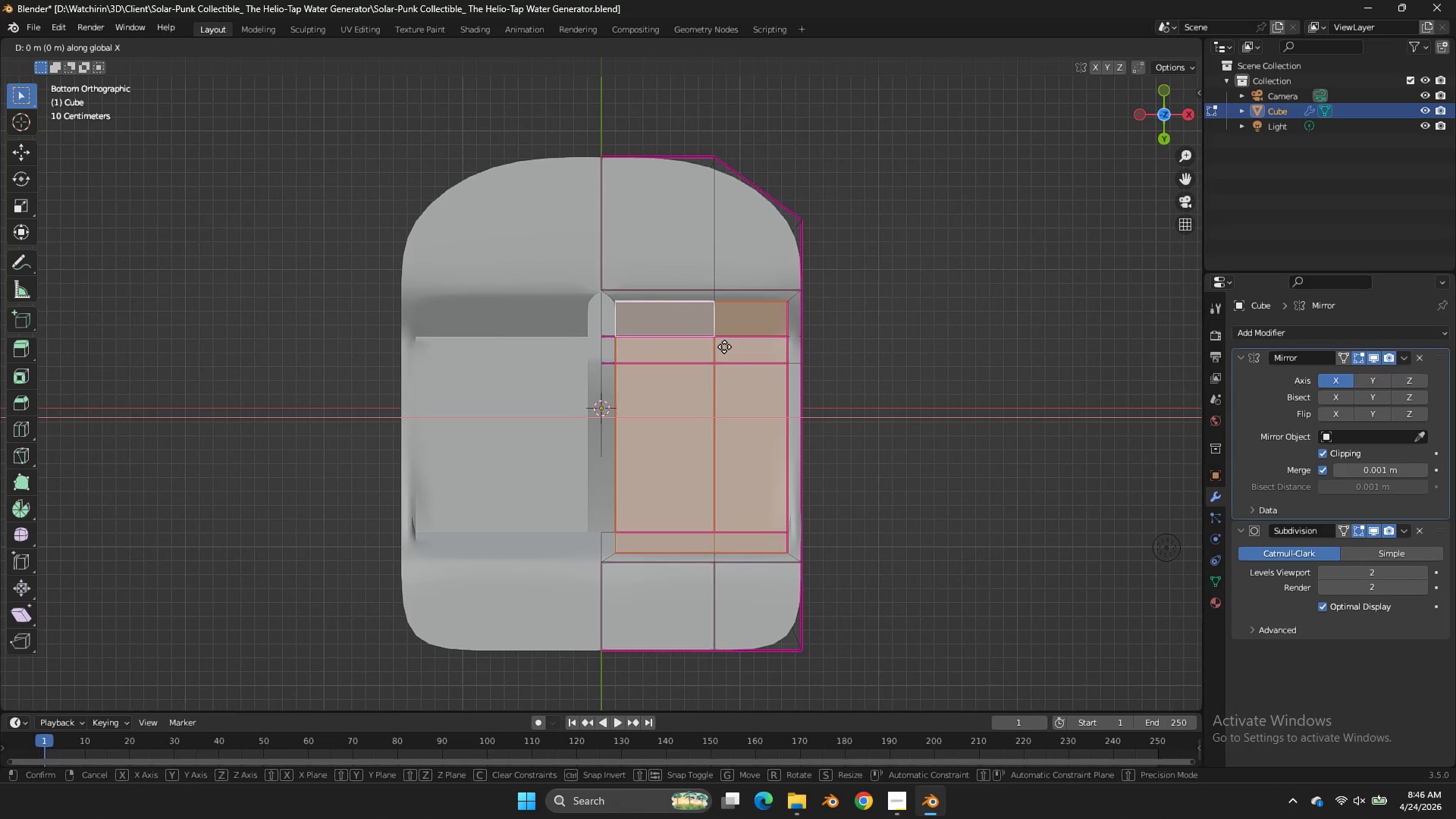 
hold_key(key=ShiftLeft, duration=1.47)
left_click([497, 341])
 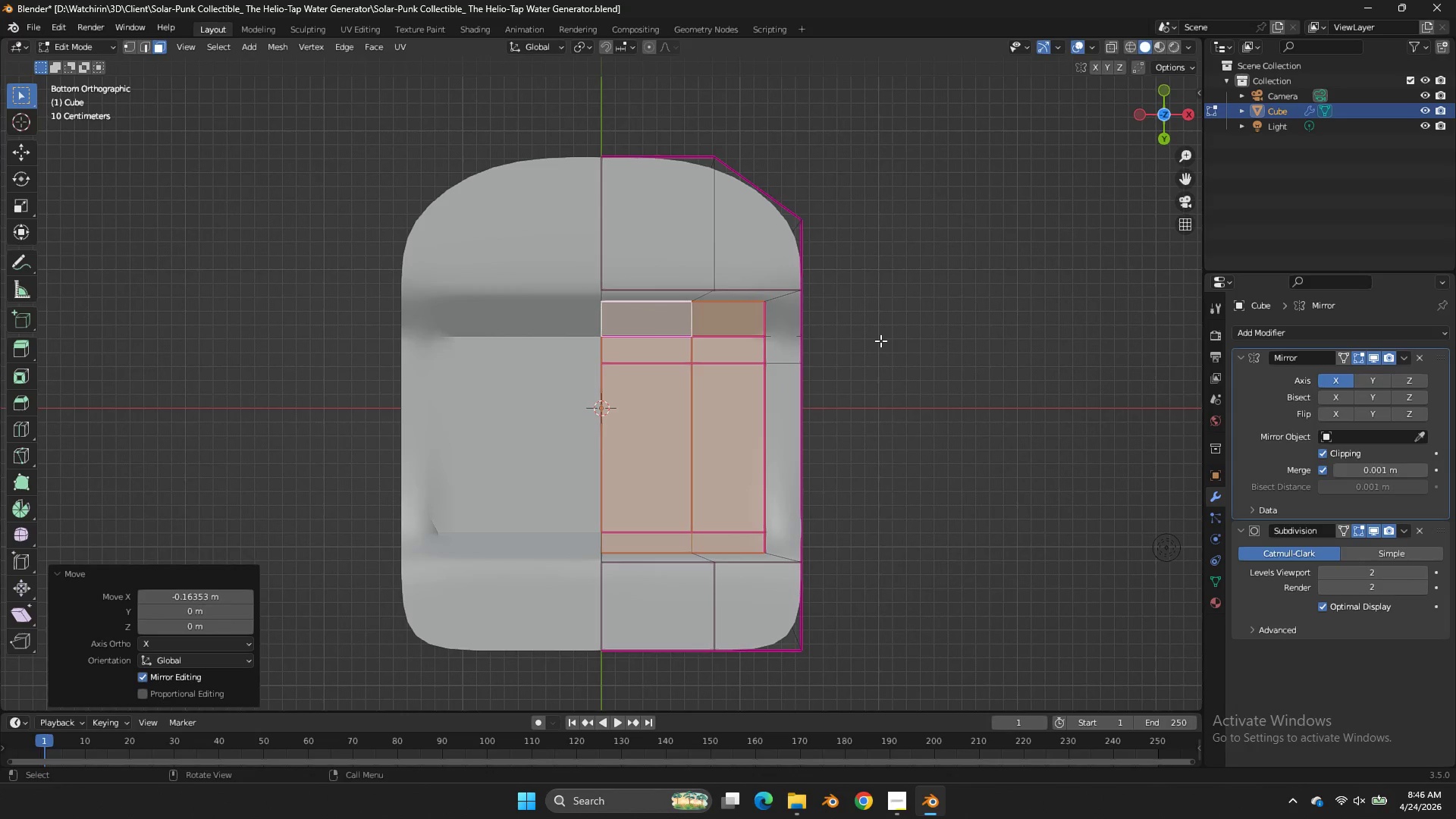 
type(gx)
 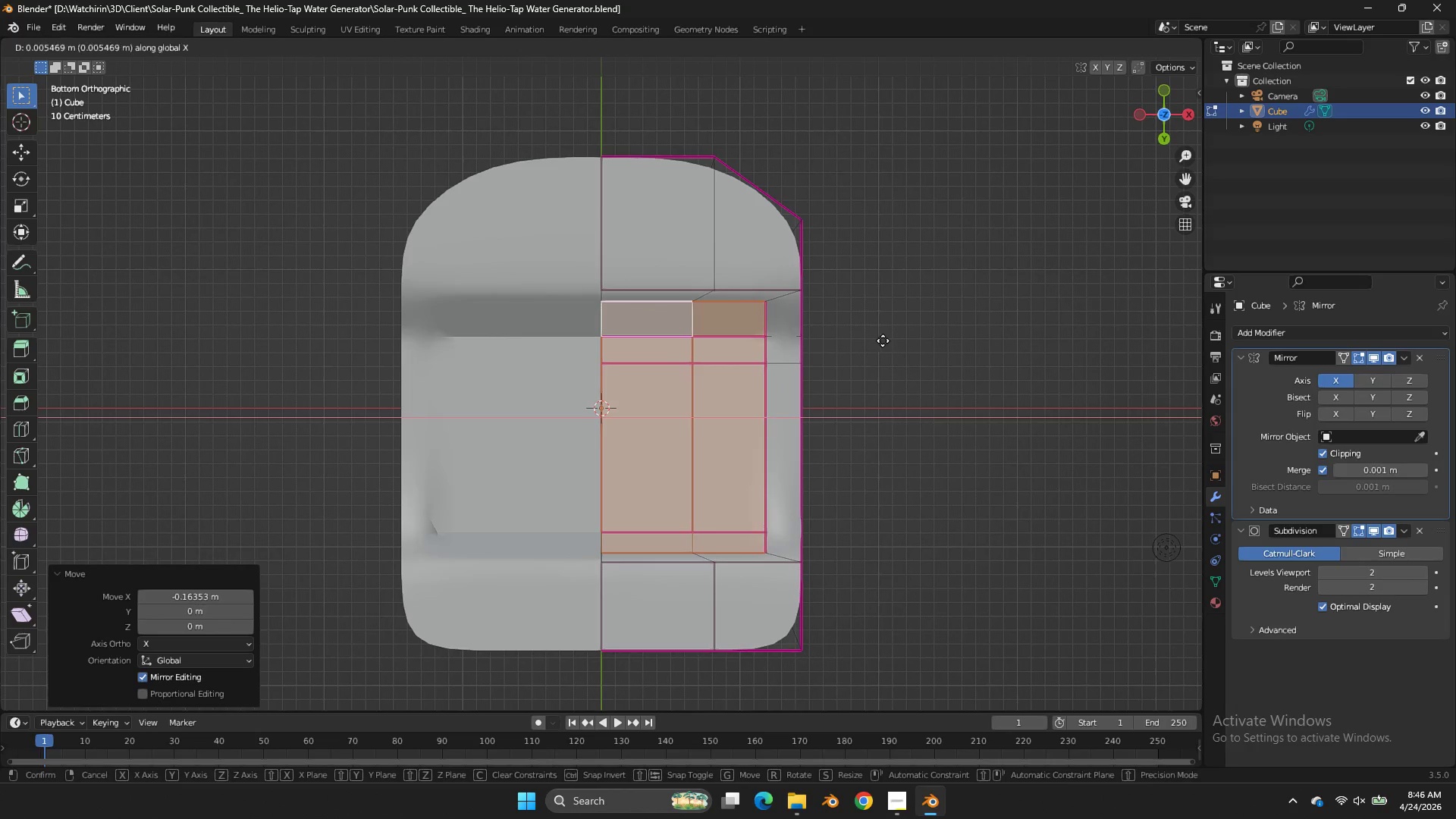 
hold_key(key=ShiftLeft, duration=1.08)
left_click([1019, 344])
 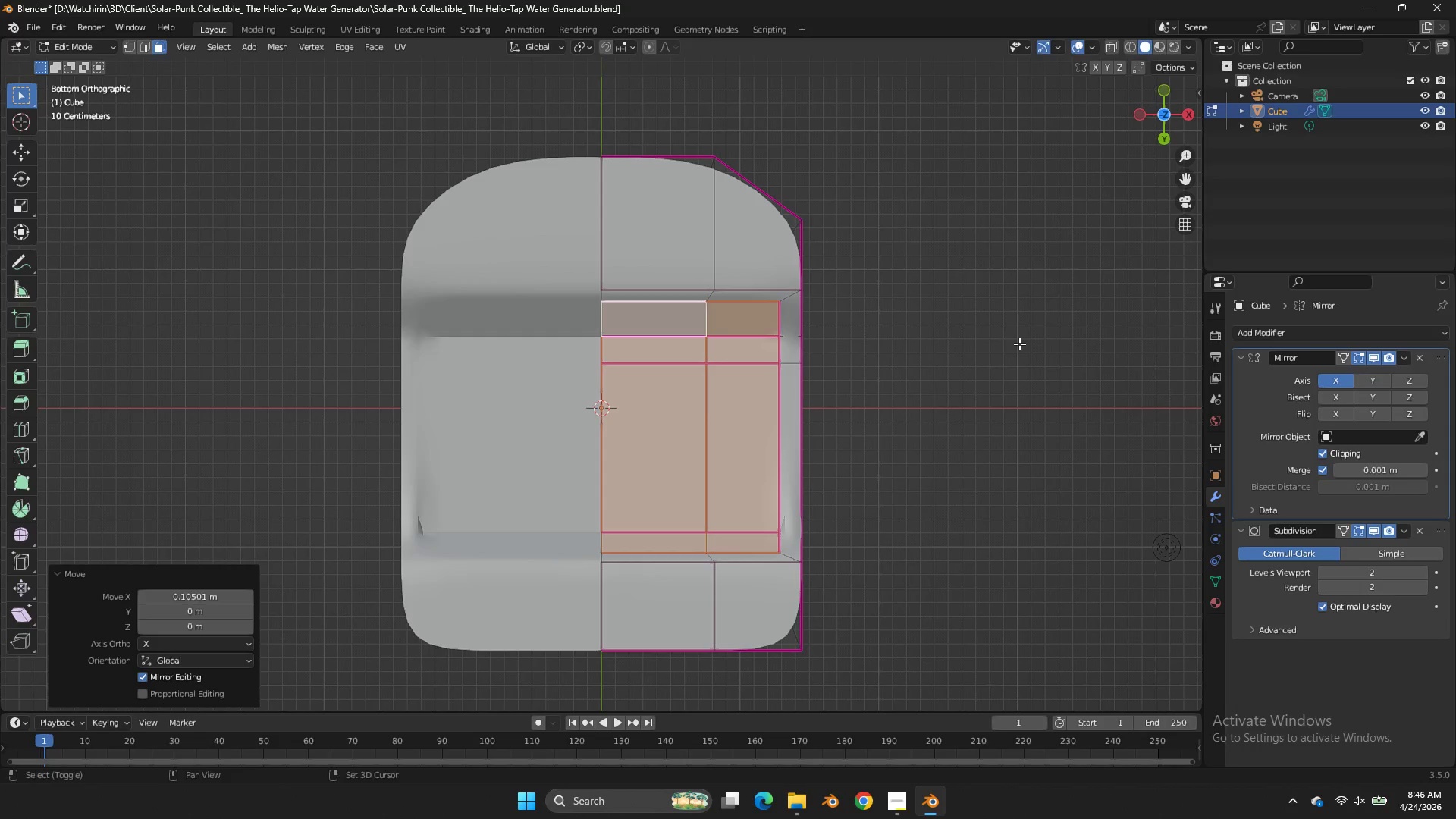 
key(Shift+E)
 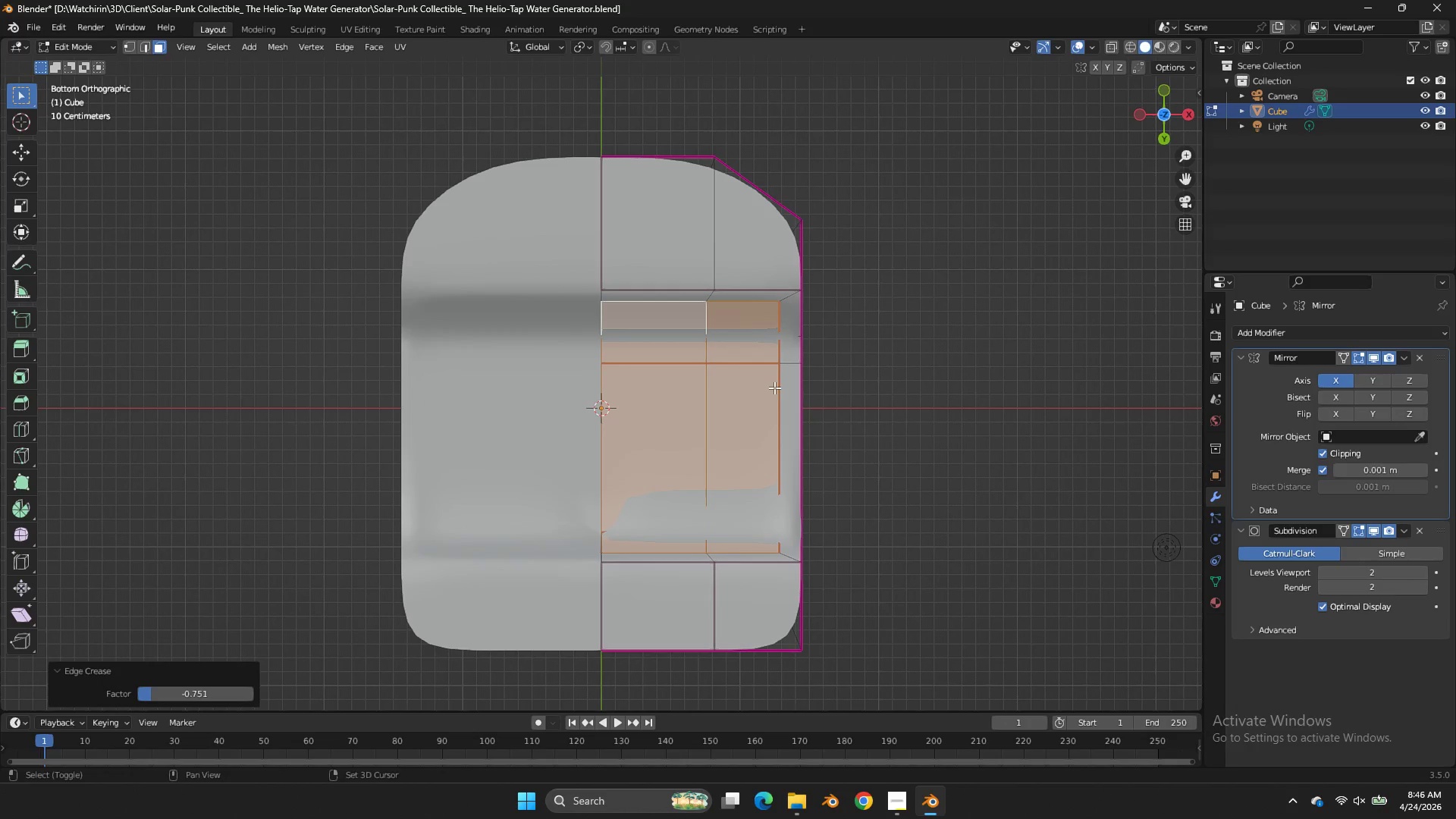 
left_click([774, 388])
 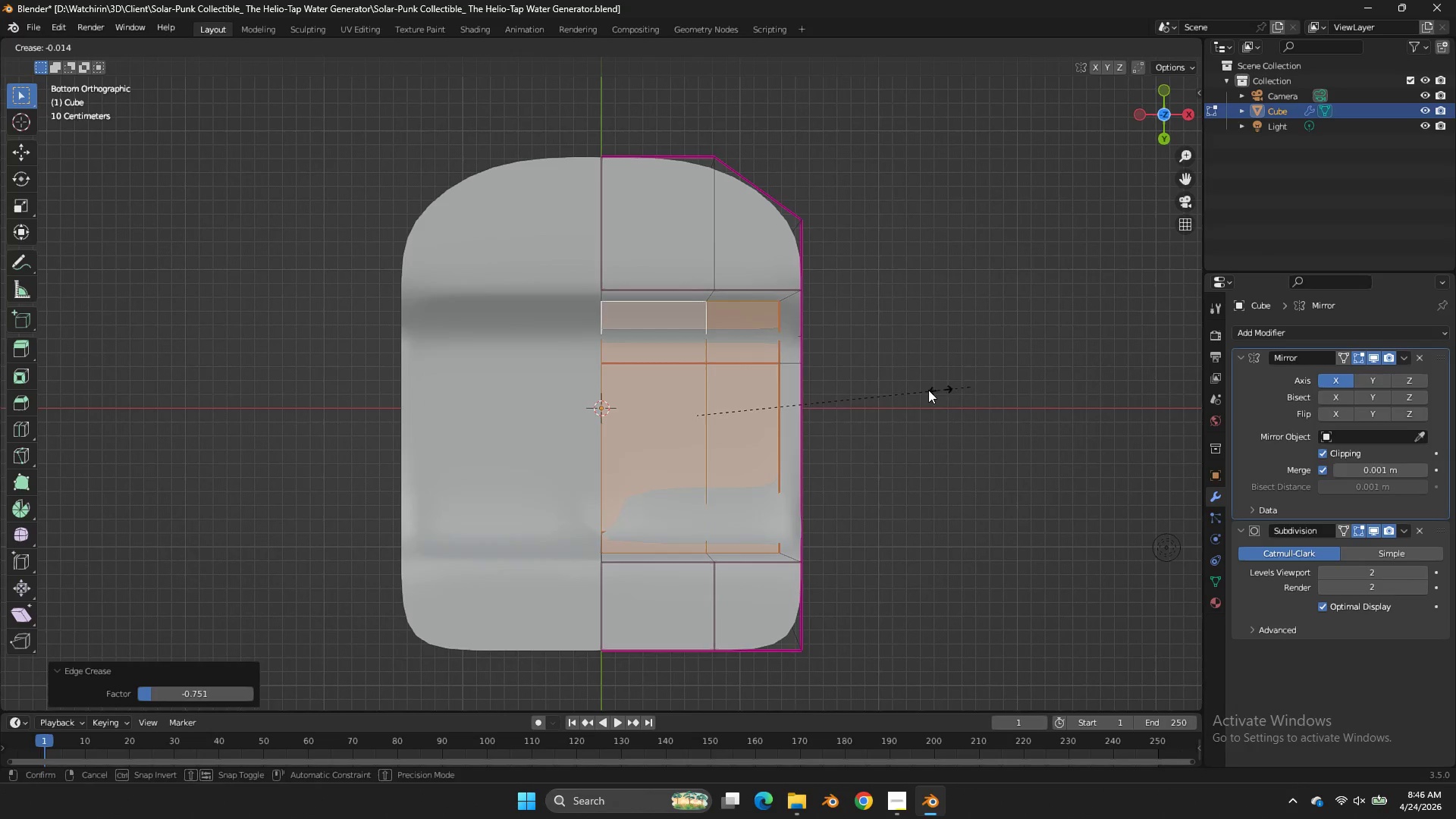 
key(Shift+E)
 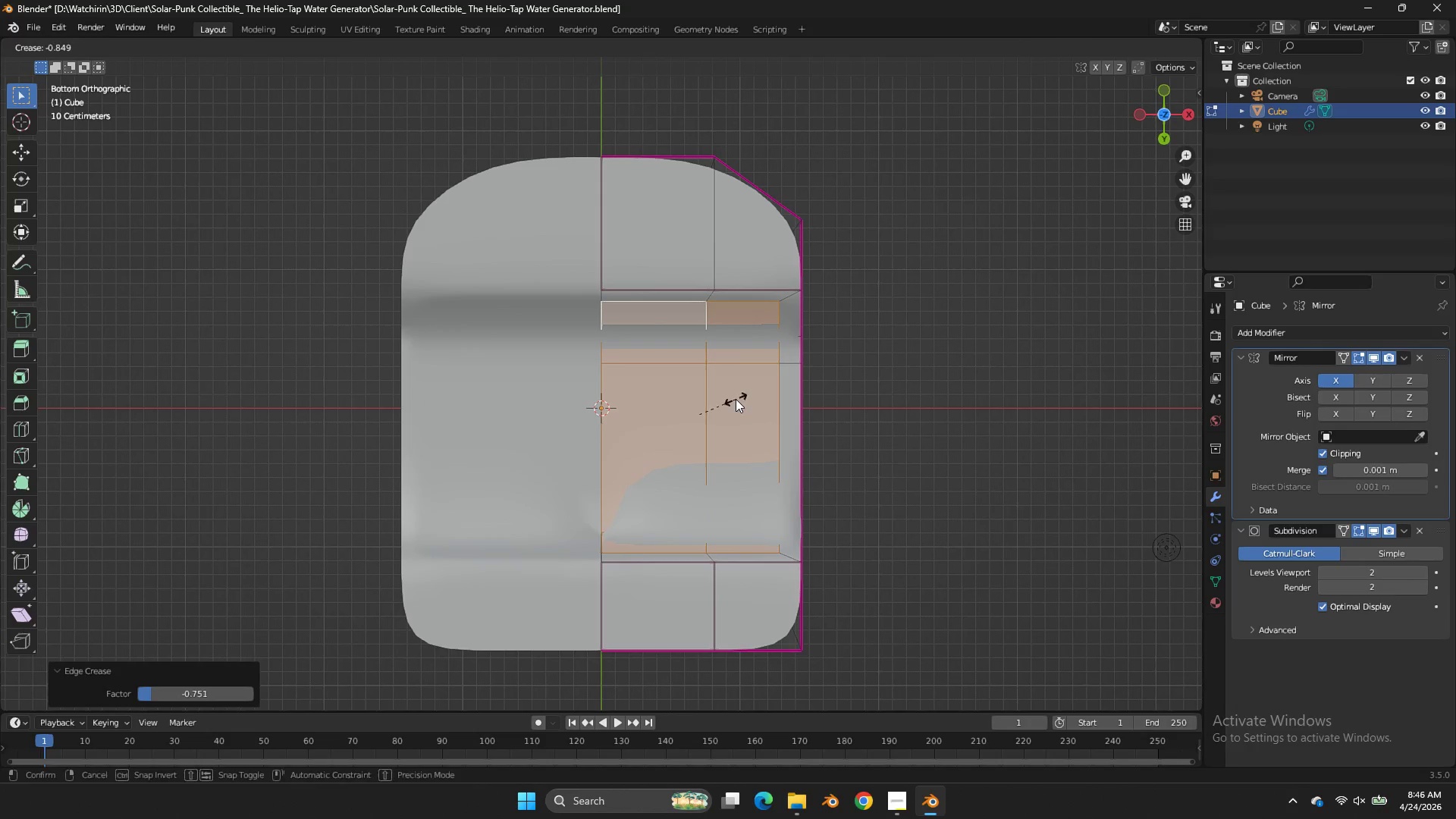 
left_click([736, 399])
 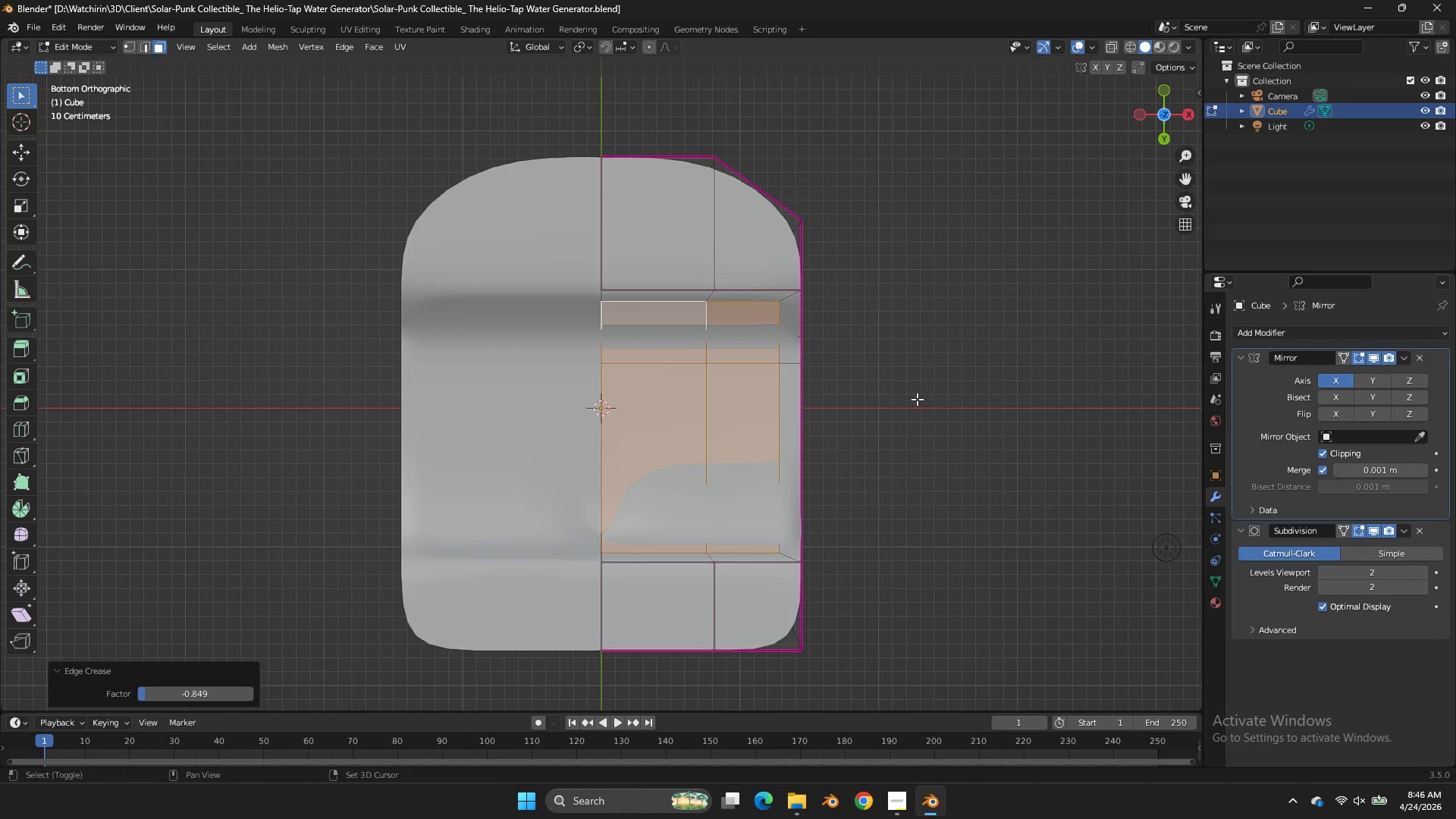 
key(Shift+E)
 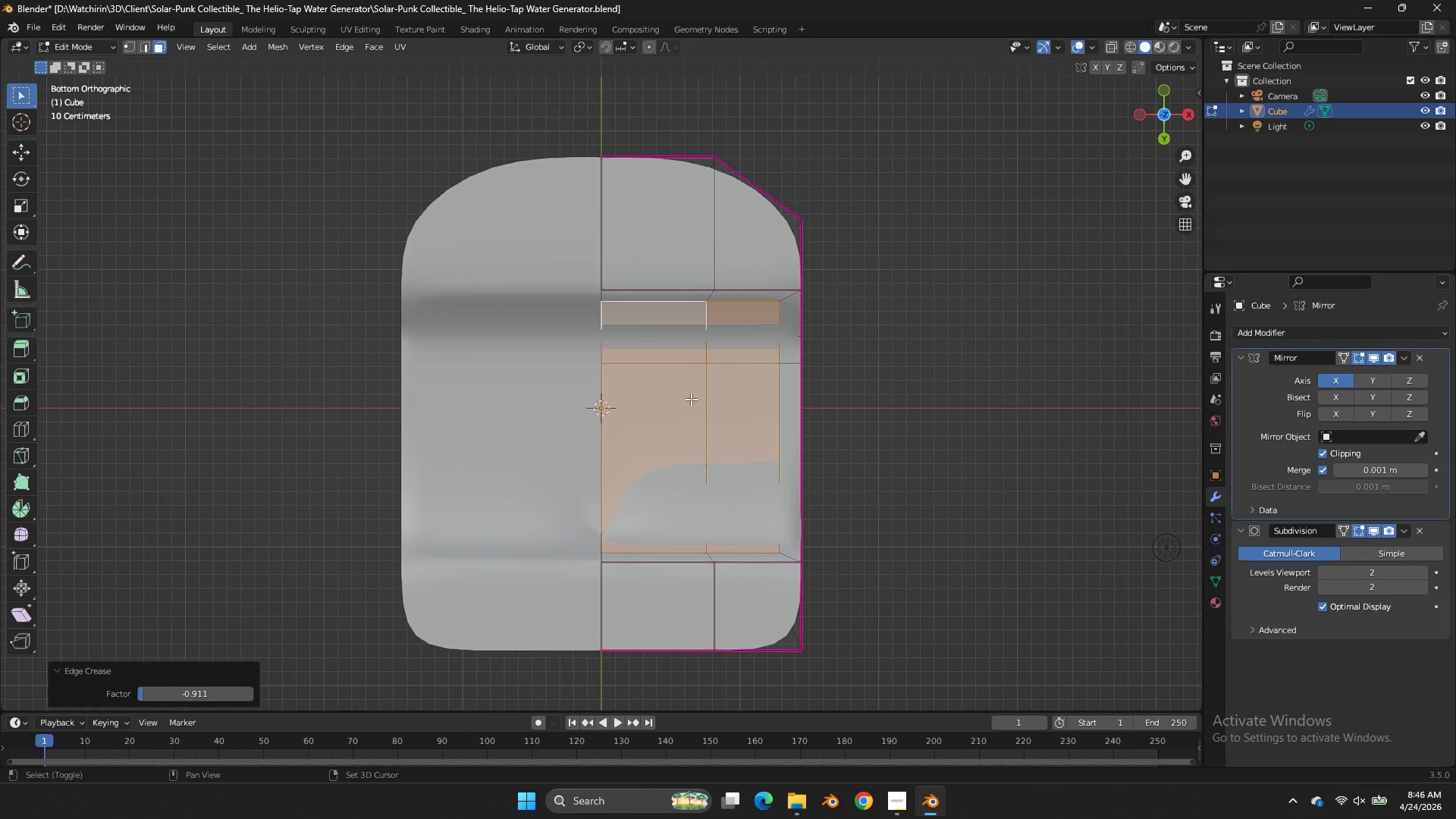 
left_click_drag(start_coordinate=[691, 399], to_coordinate=[703, 388])
 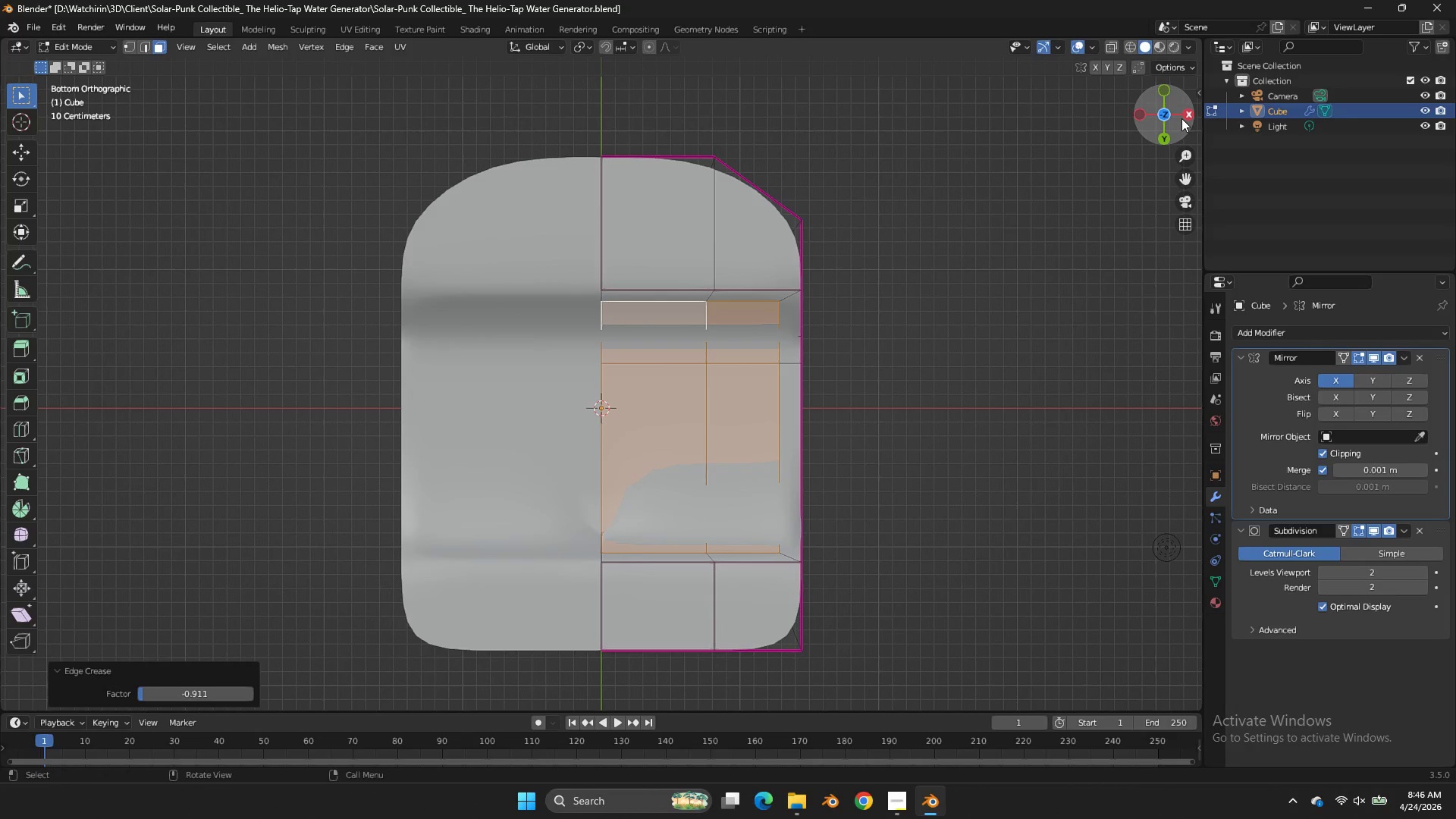 
left_click([1182, 118])
 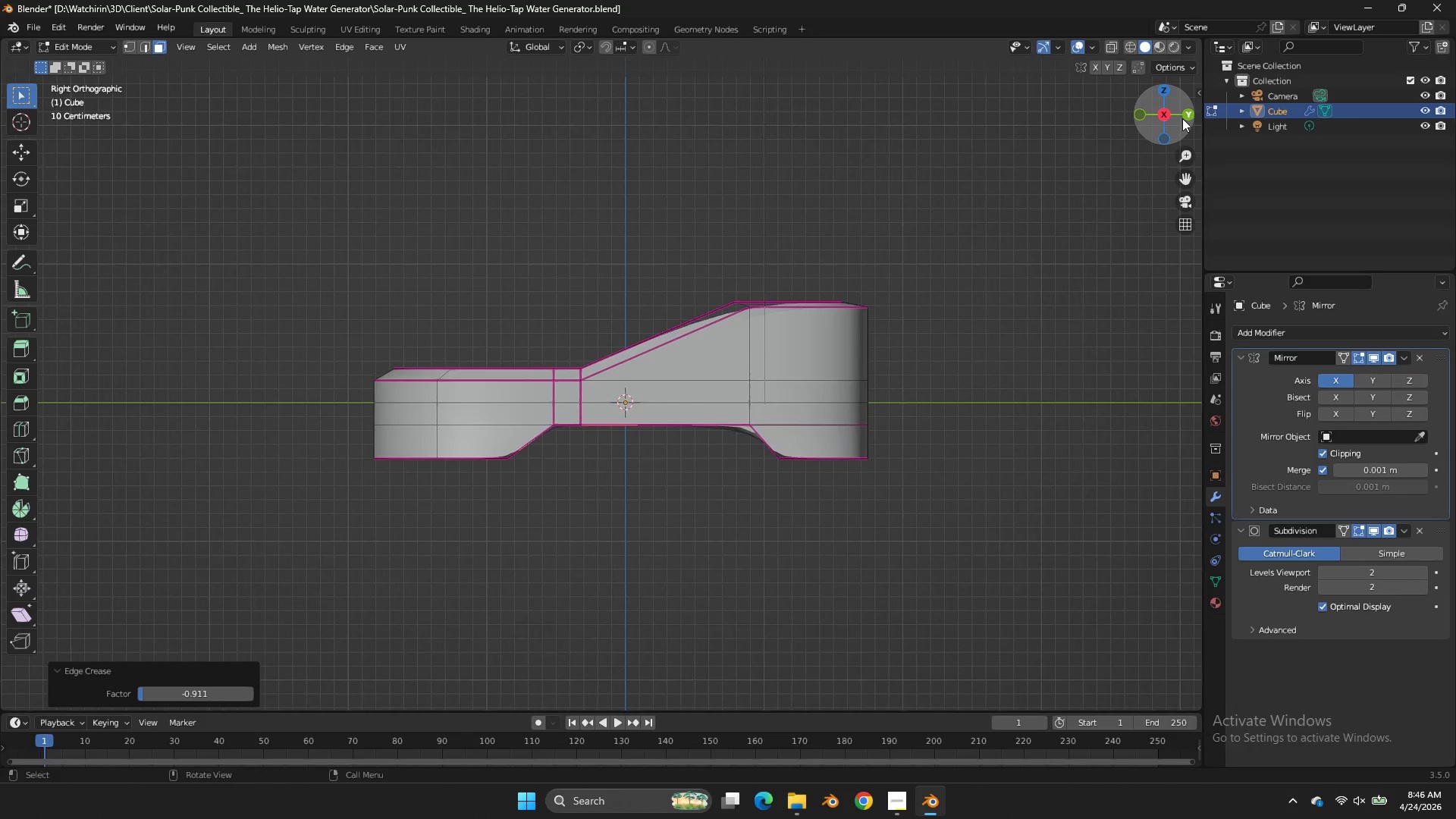 
left_click_drag(start_coordinate=[1182, 118], to_coordinate=[1183, 689])
 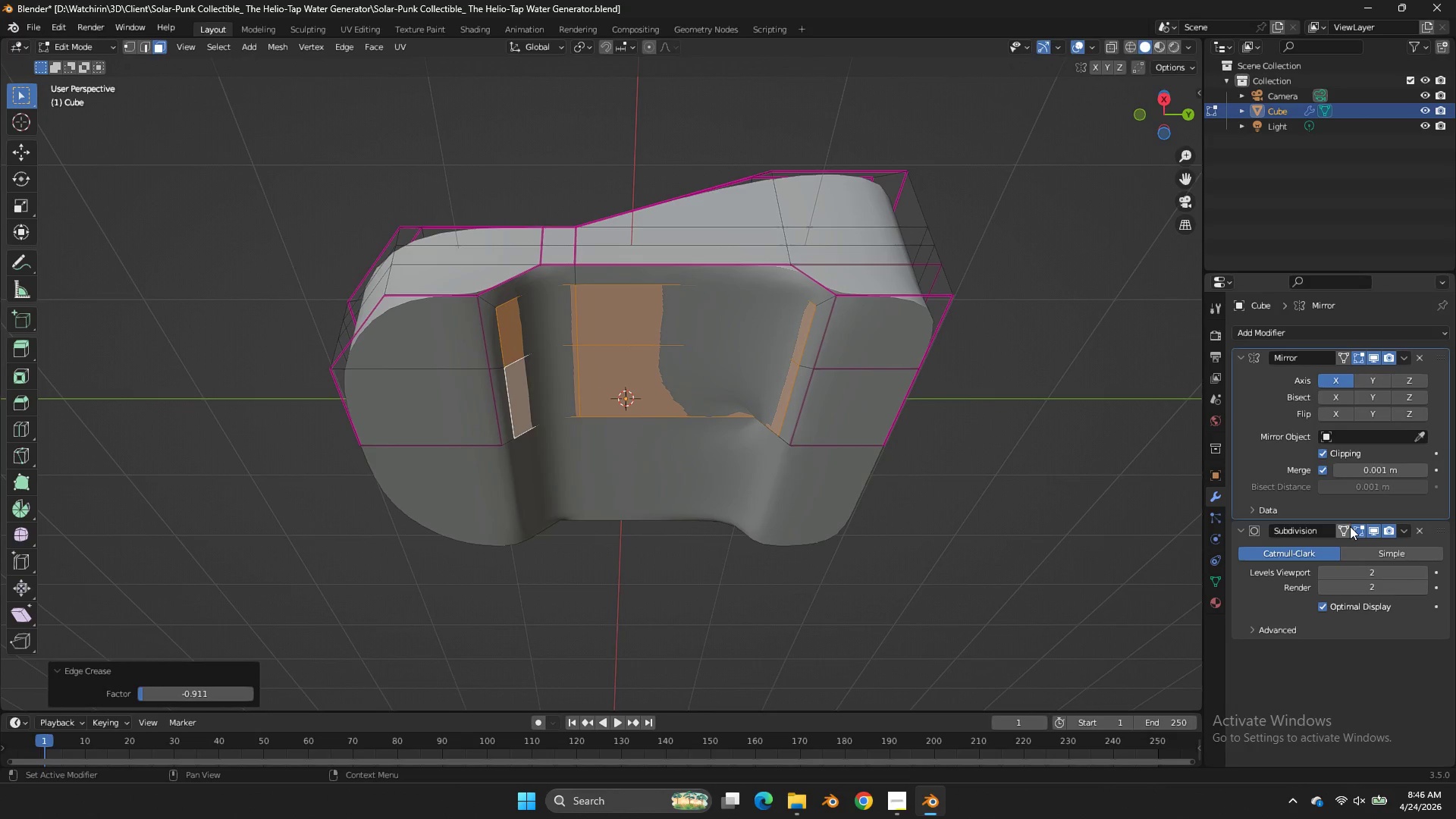 
left_click([1359, 529])
 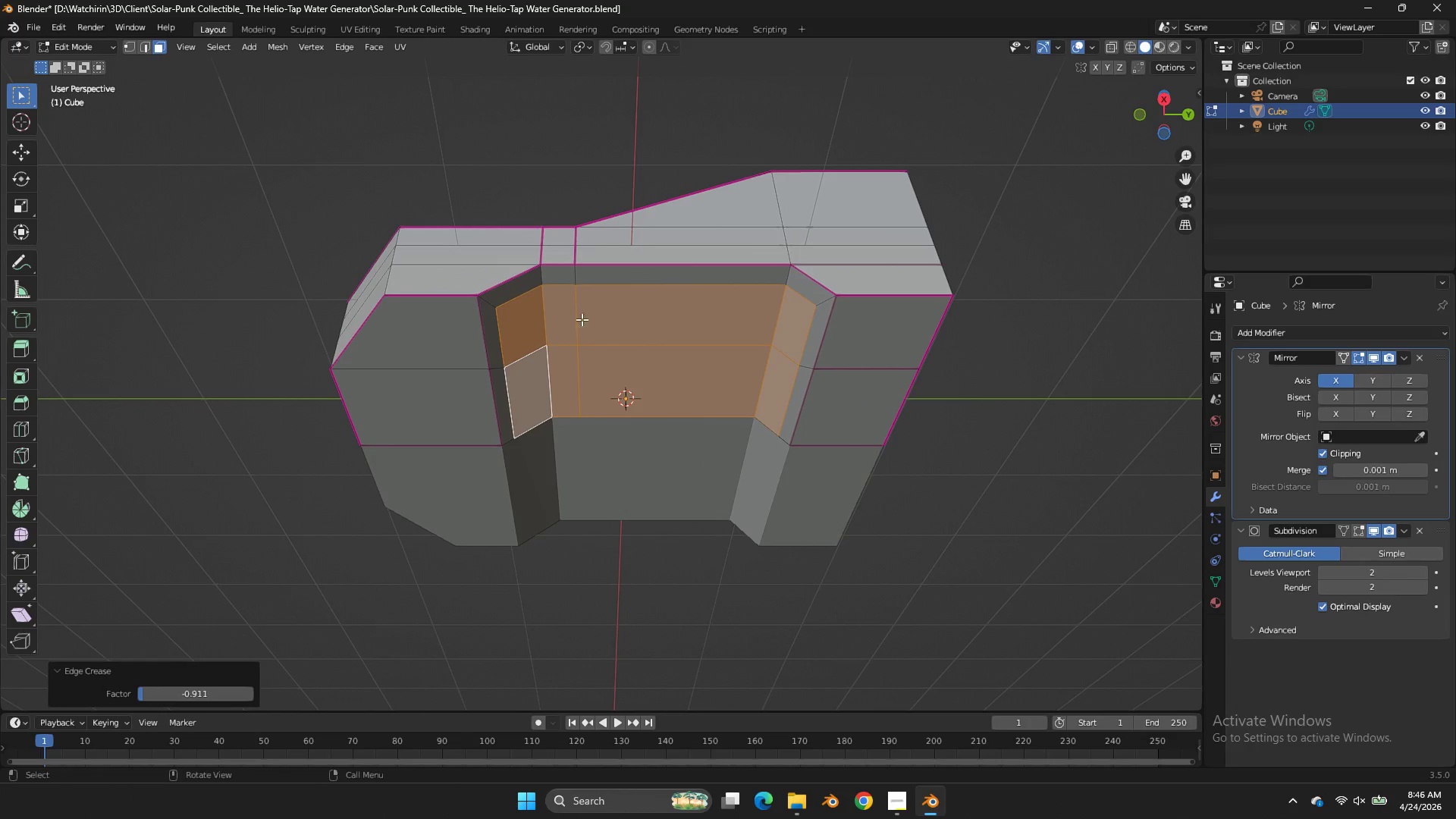 
left_click([570, 321])
 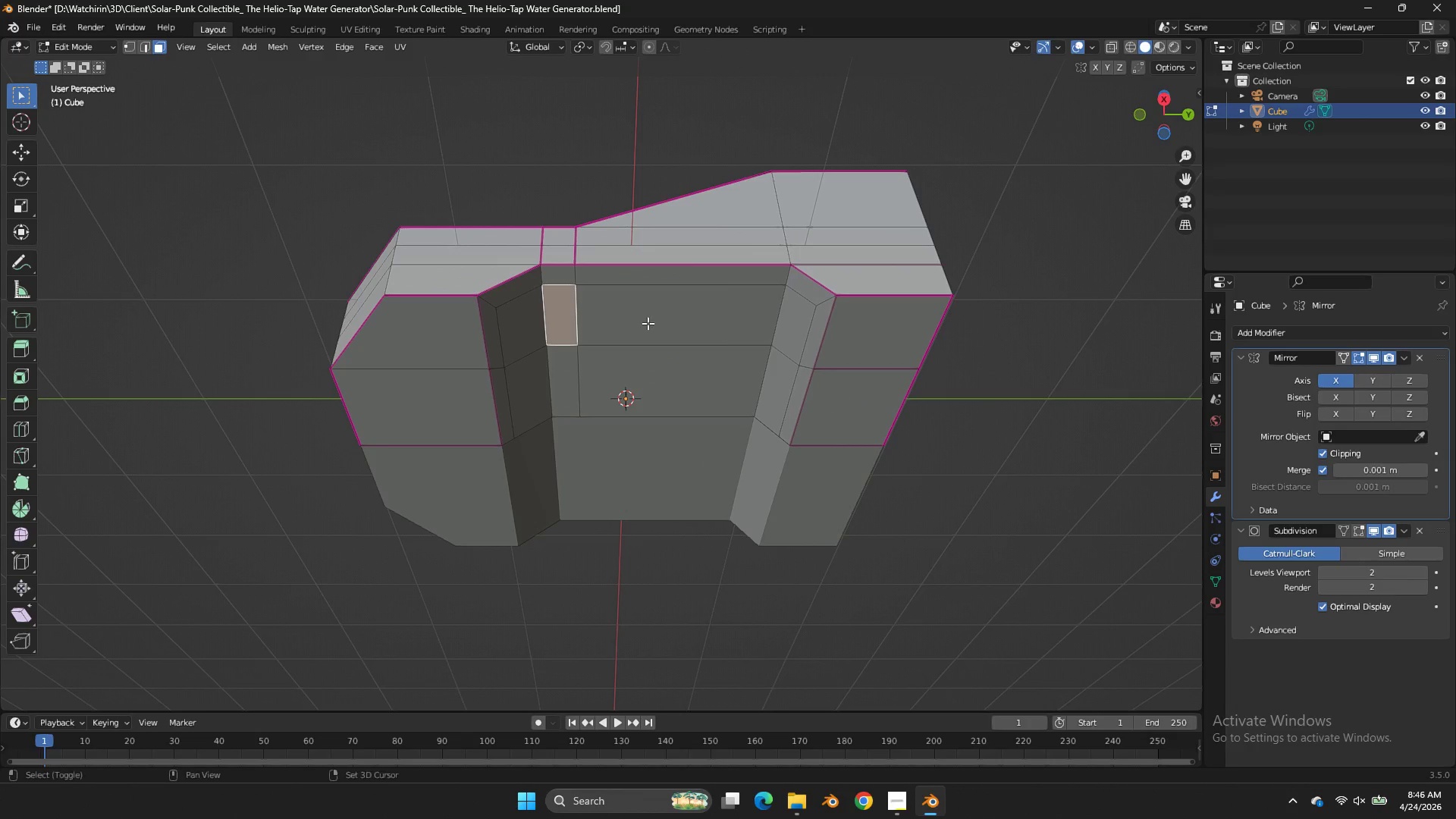 
hold_key(key=ShiftLeft, duration=2.02)
left_click_drag(start_coordinate=[648, 323], to_coordinate=[651, 323])
 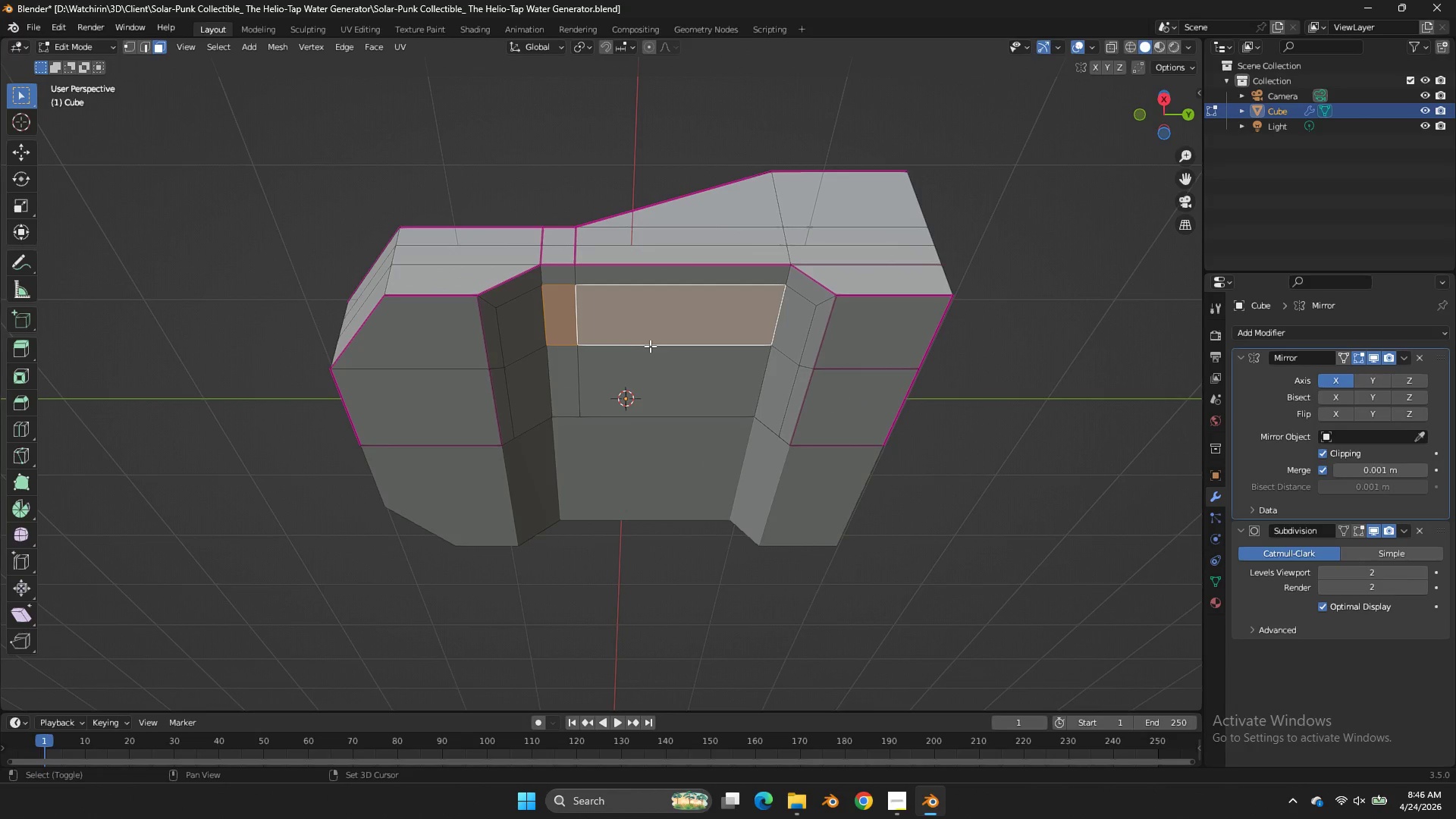 
double_click([640, 361])
 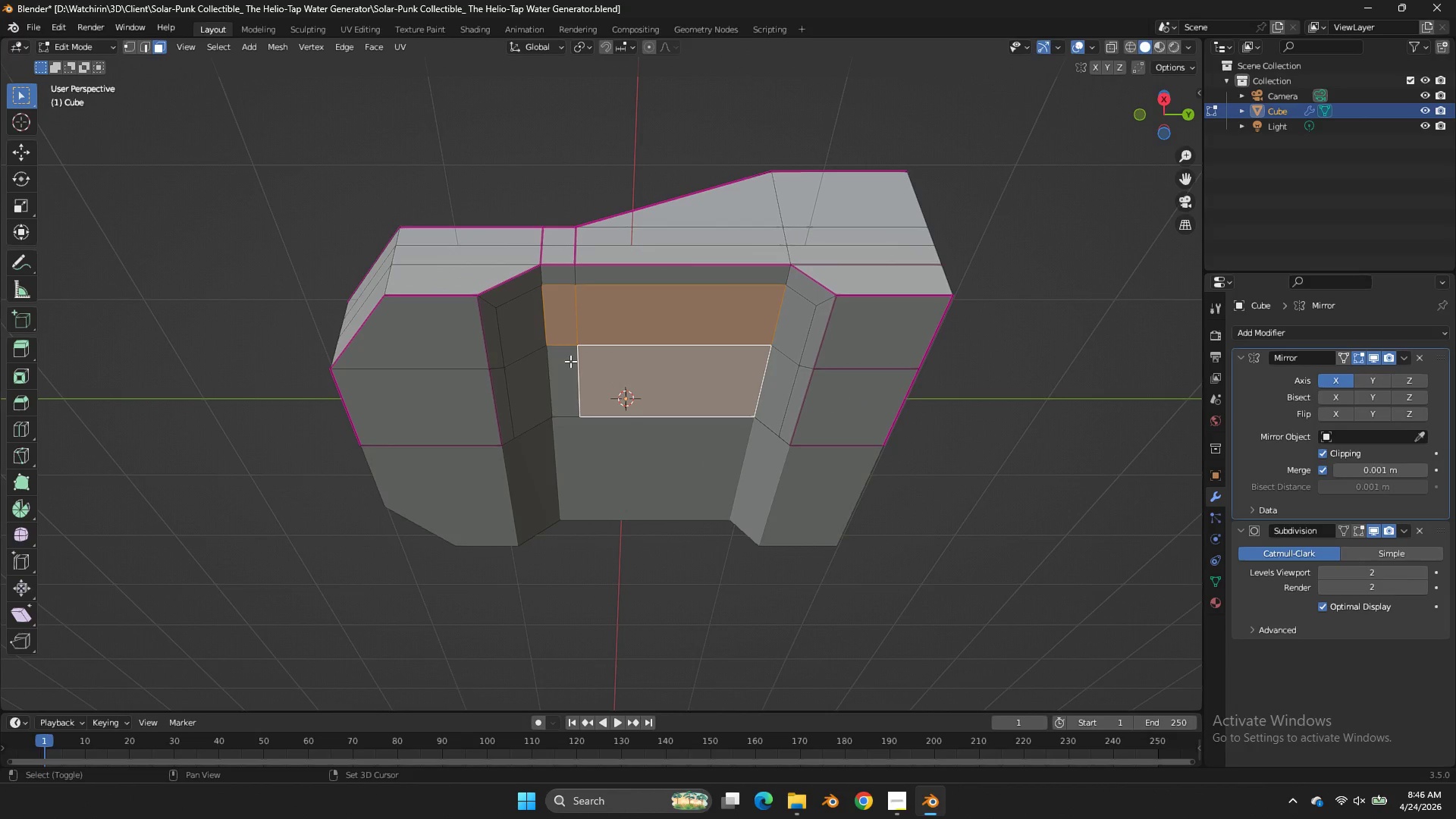 
triple_click([570, 361])
 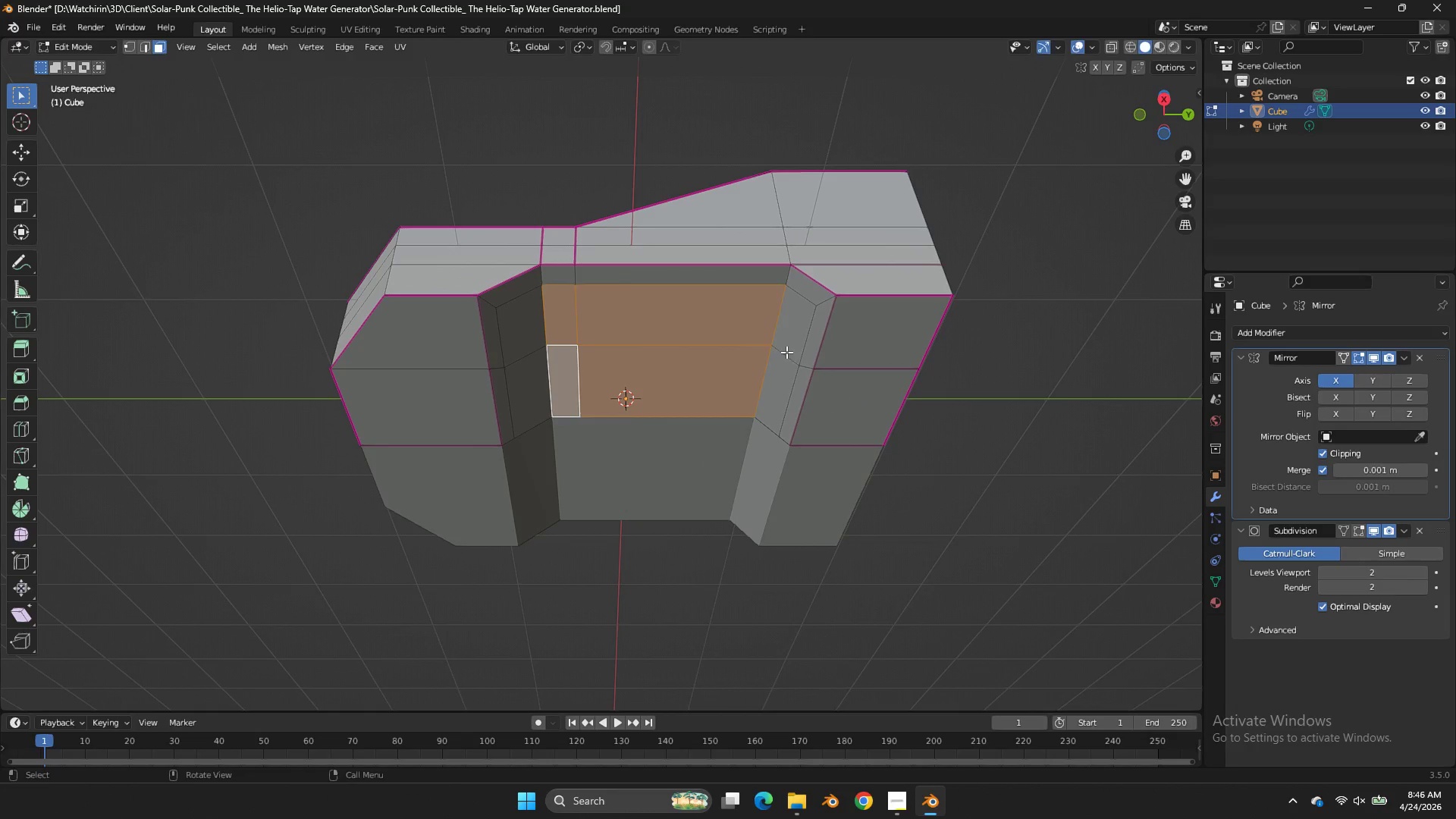 
key(E)
 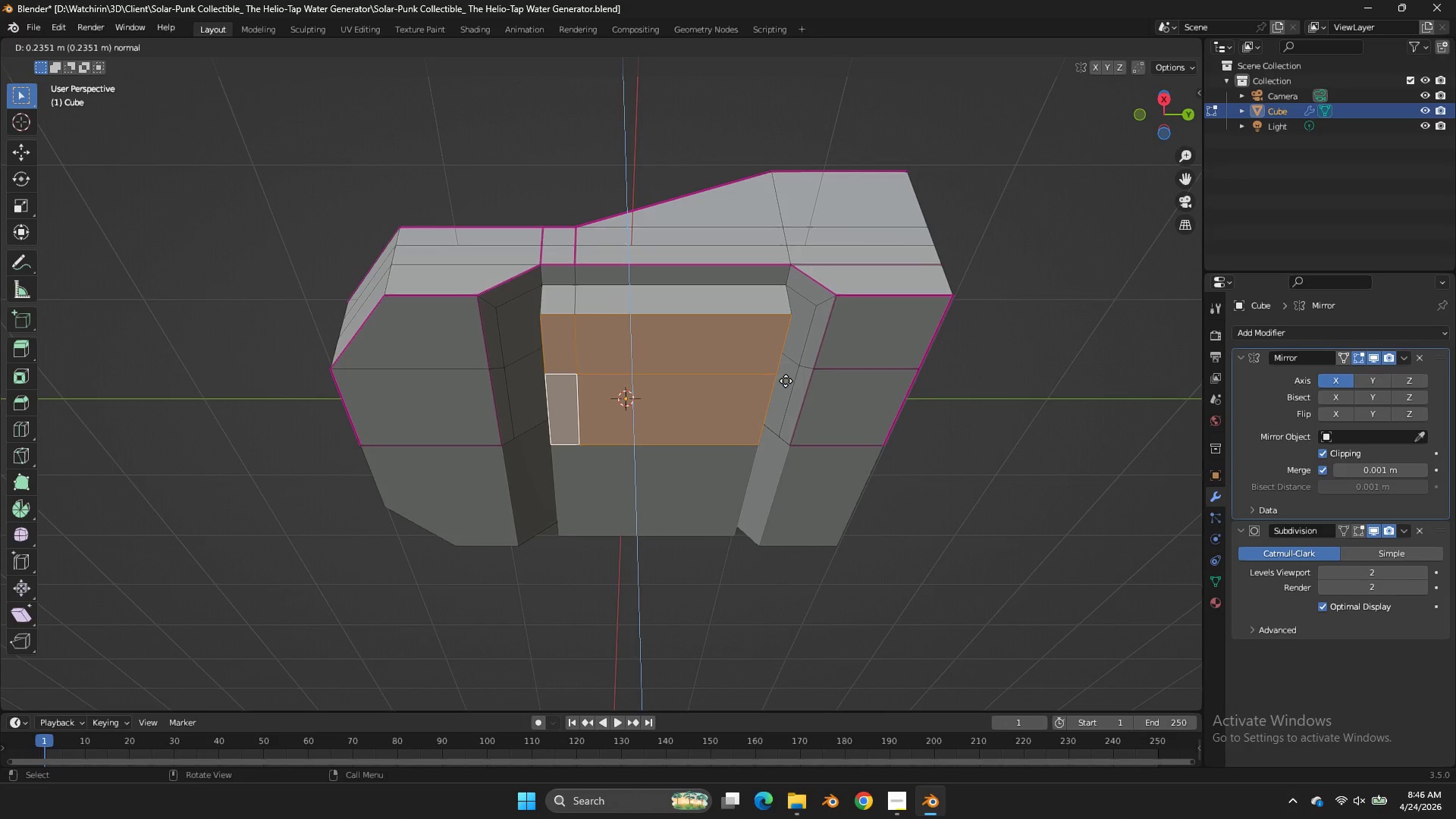 
left_click_drag(start_coordinate=[786, 372], to_coordinate=[786, 363])
 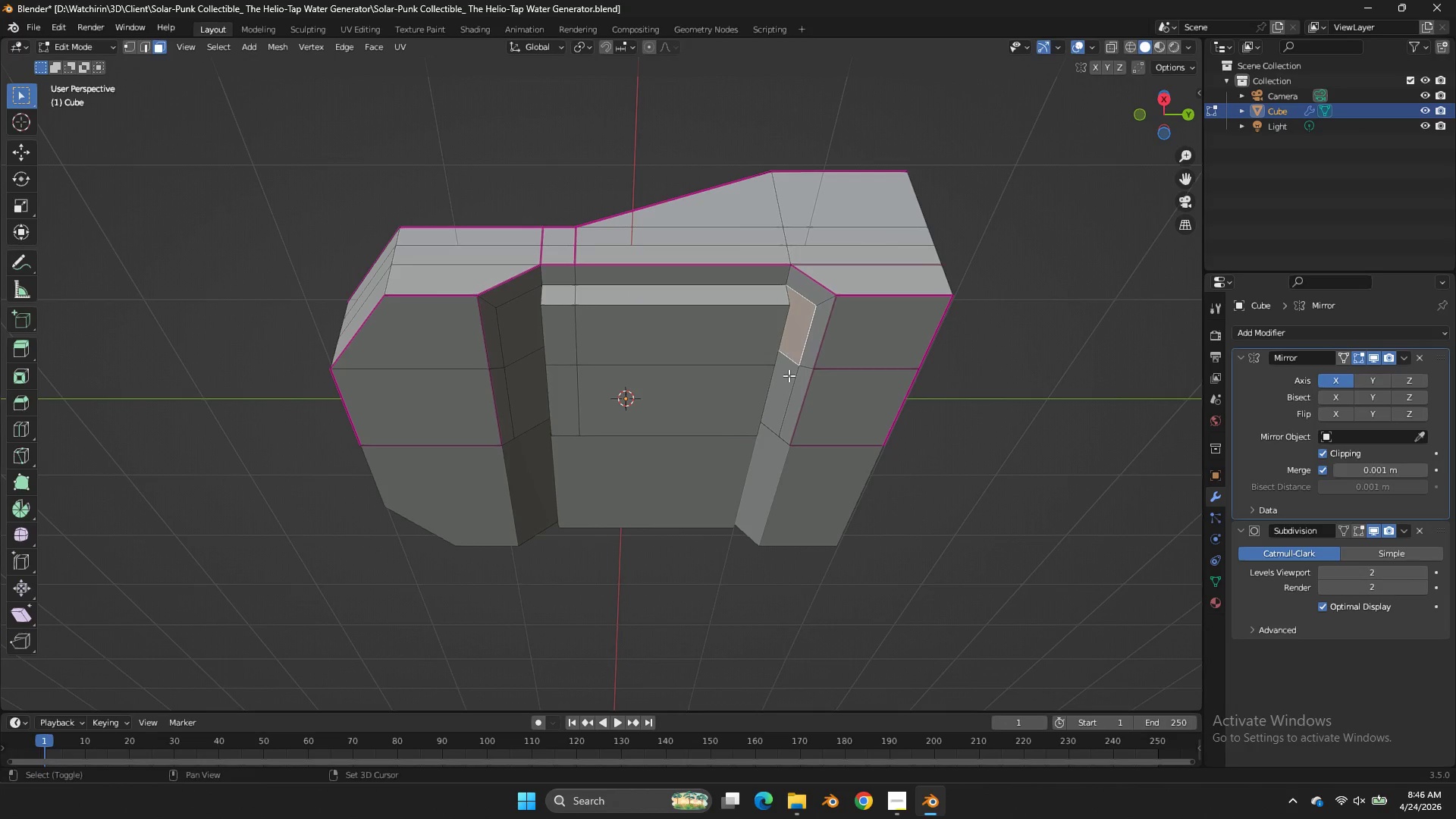 
hold_key(key=ShiftLeft, duration=1.39)
triple_click([789, 376])
 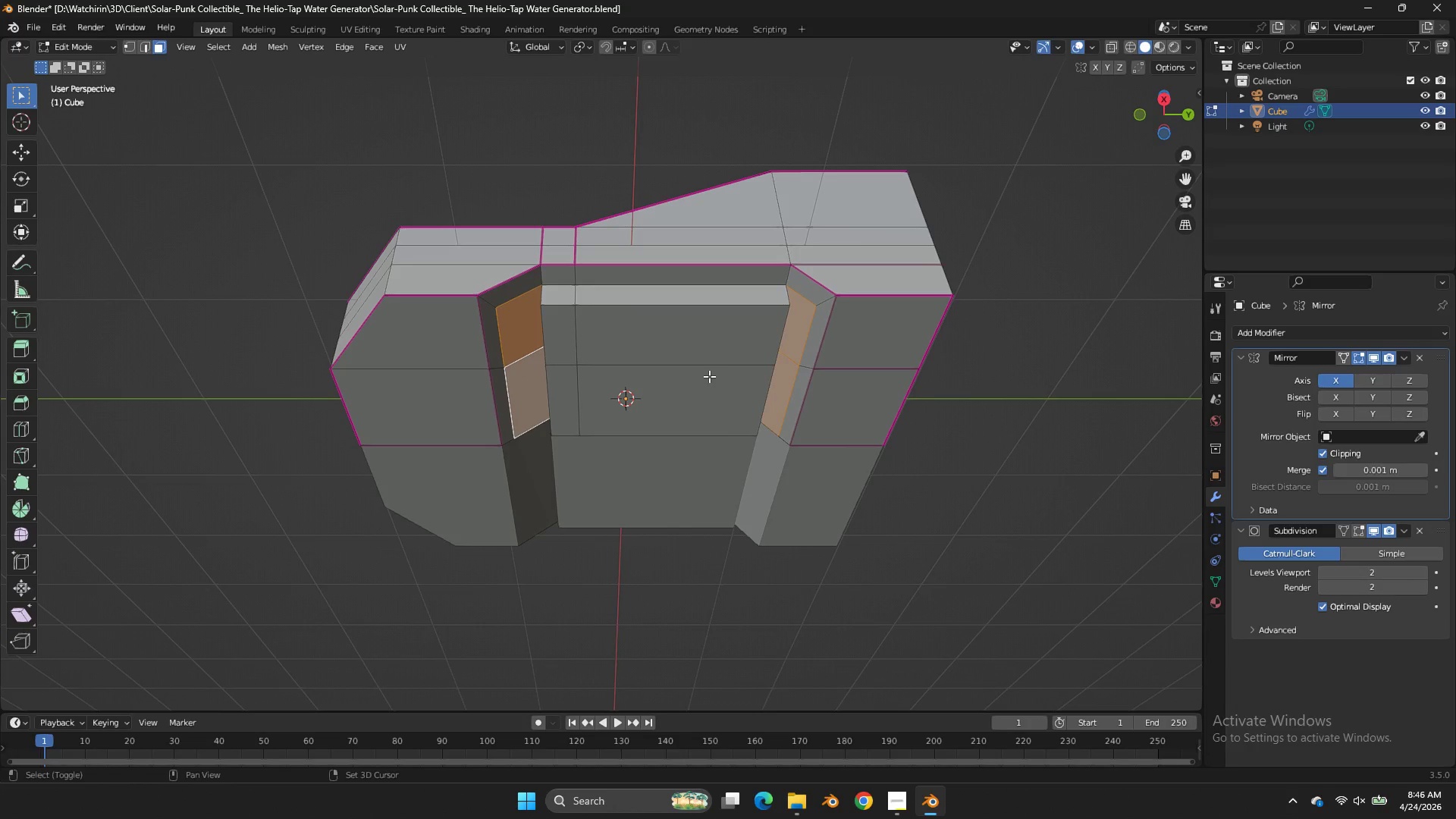 
key(X)
 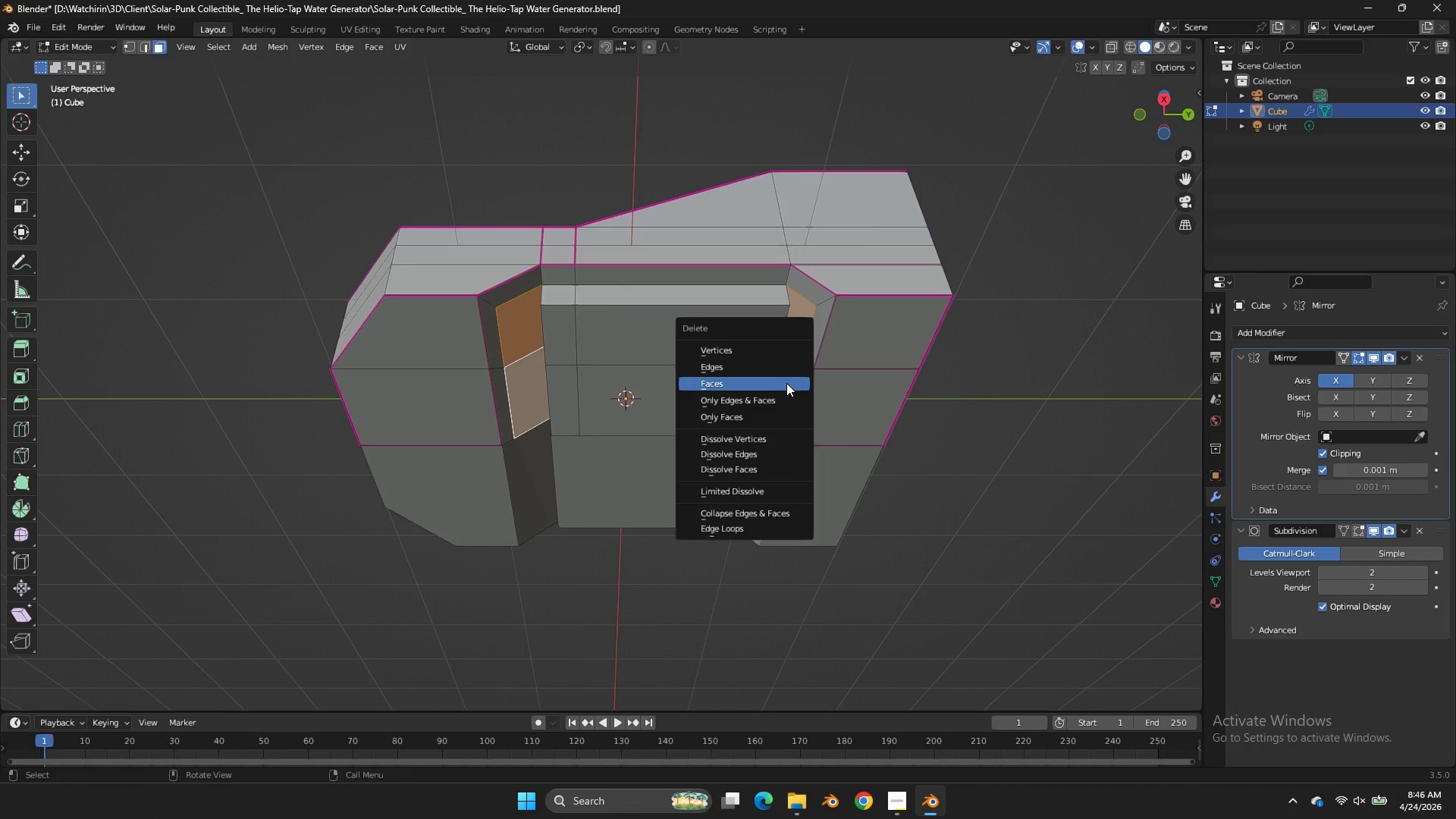 
left_click([786, 383])
 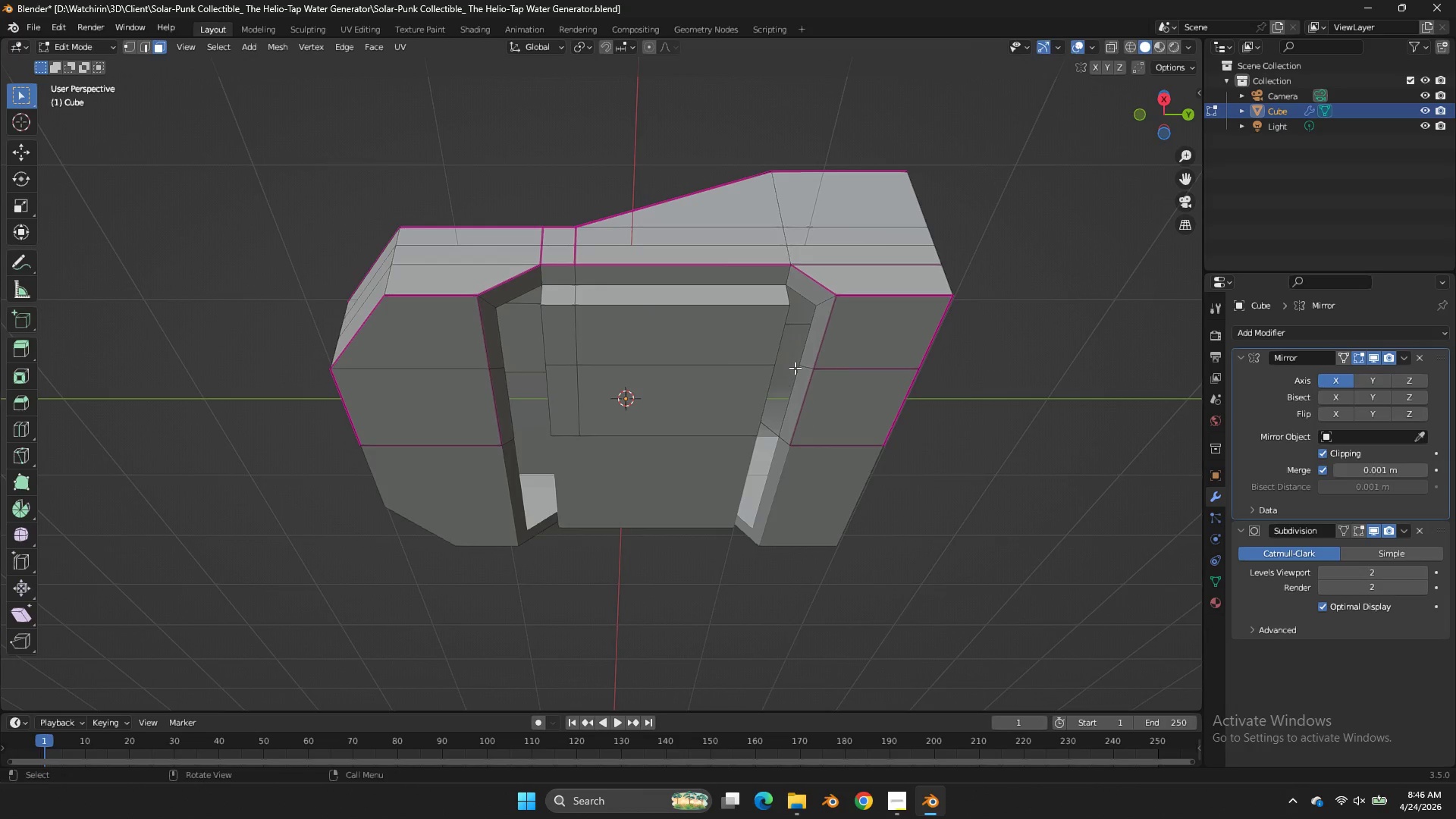 
scroll: coordinate [846, 322], scroll_direction: up, amount: 2.0
 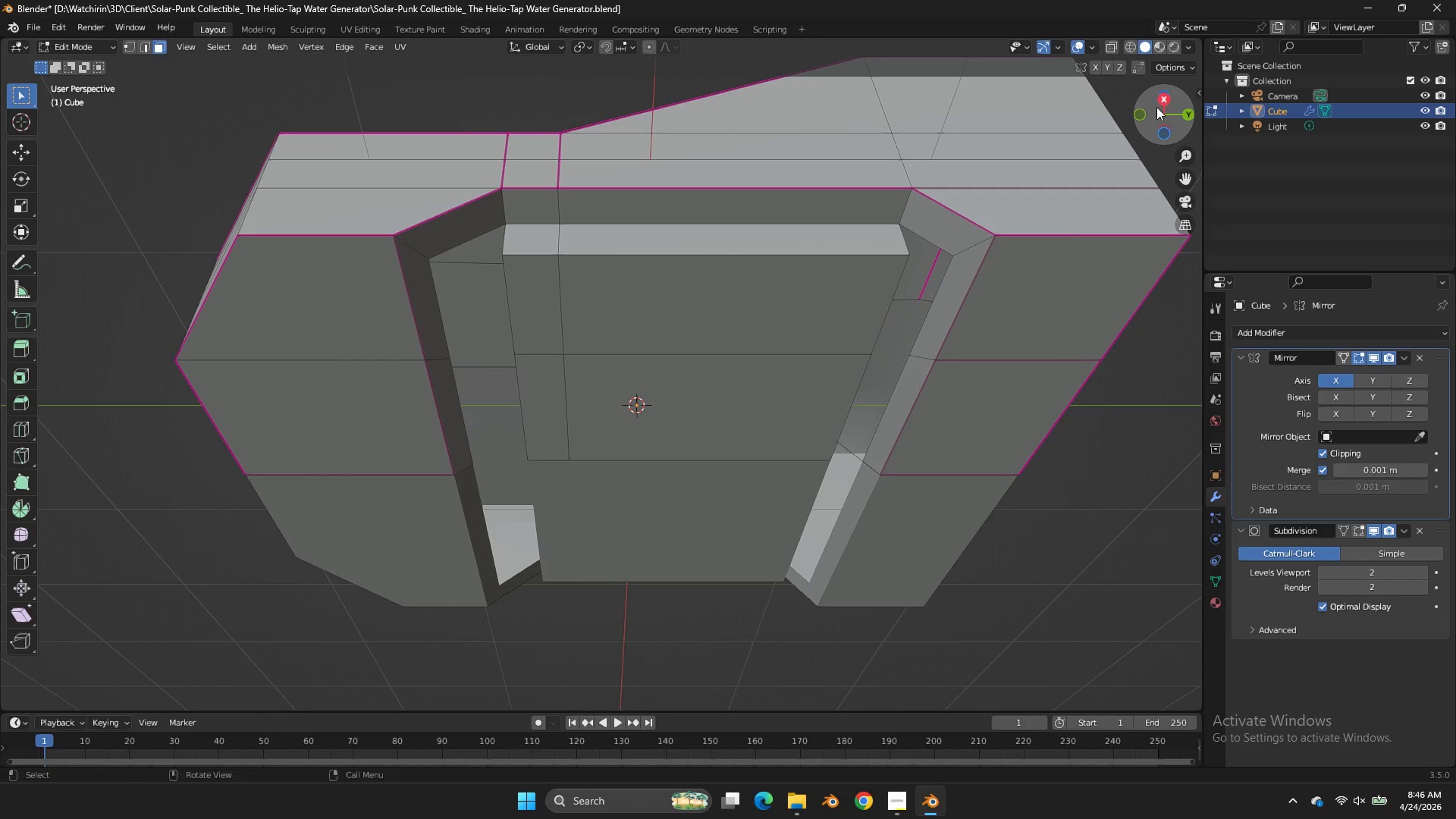 
left_click_drag(start_coordinate=[1167, 108], to_coordinate=[1188, 115])
 